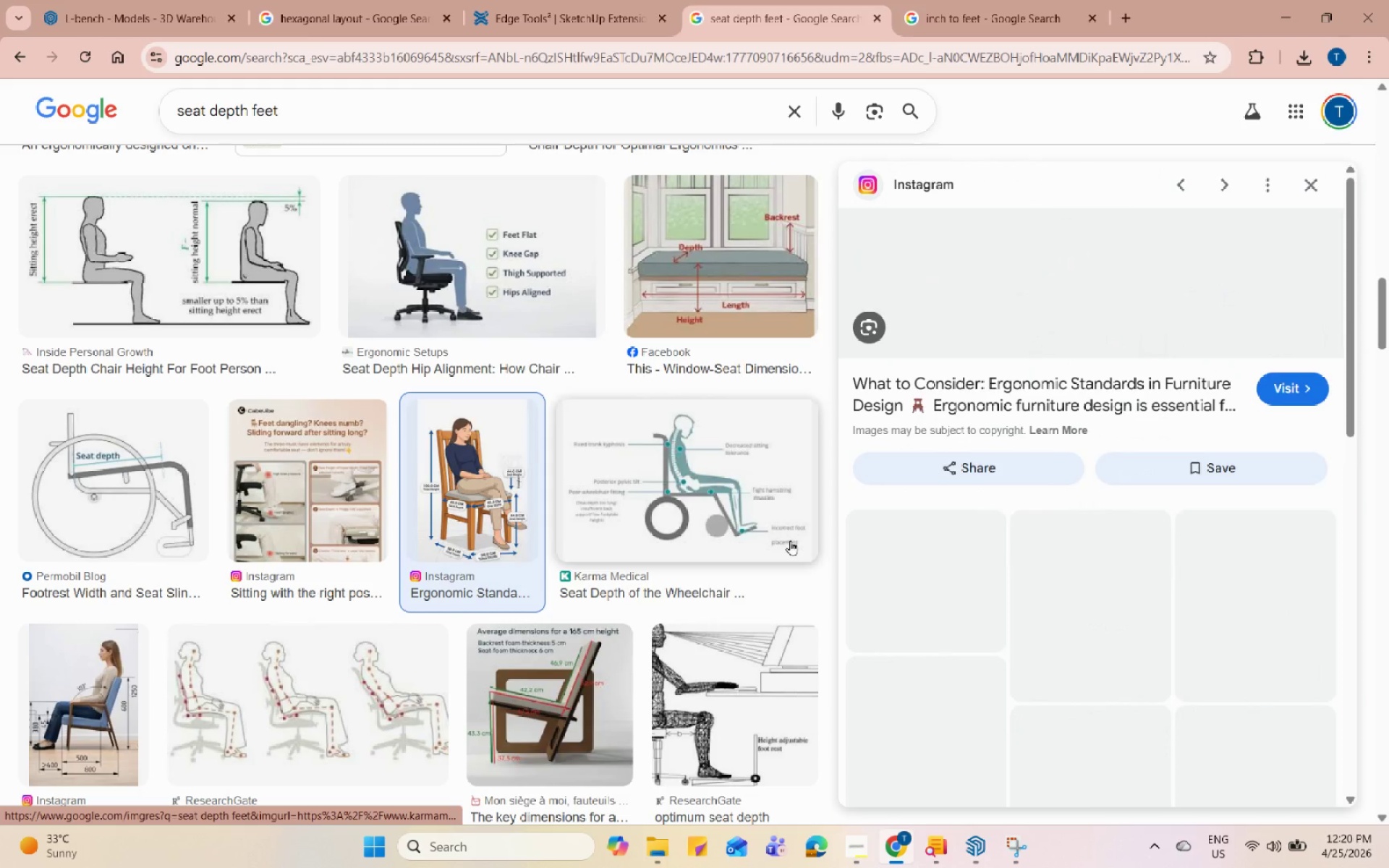 
mouse_move([1144, 540])
 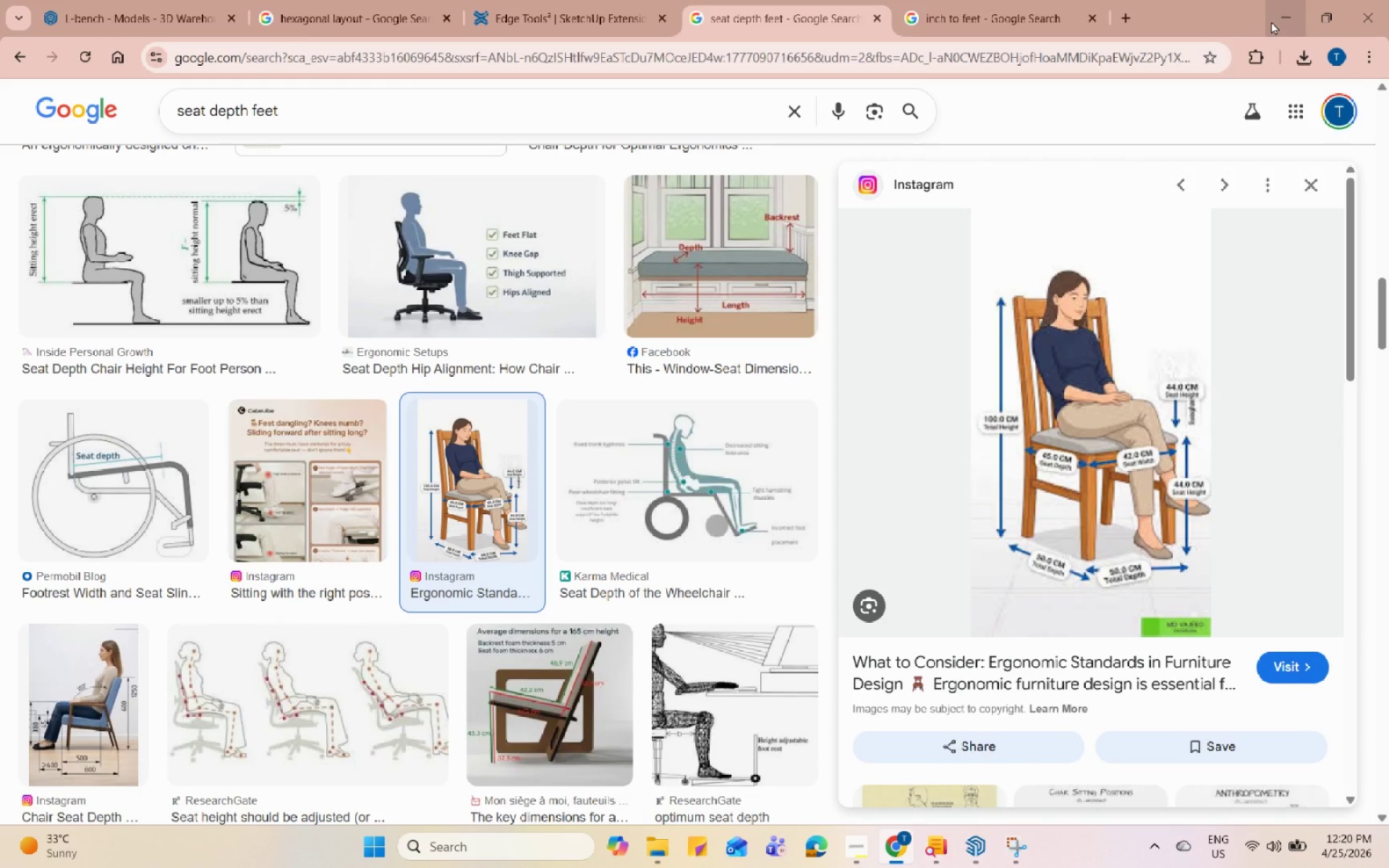 
left_click([1002, 0])
 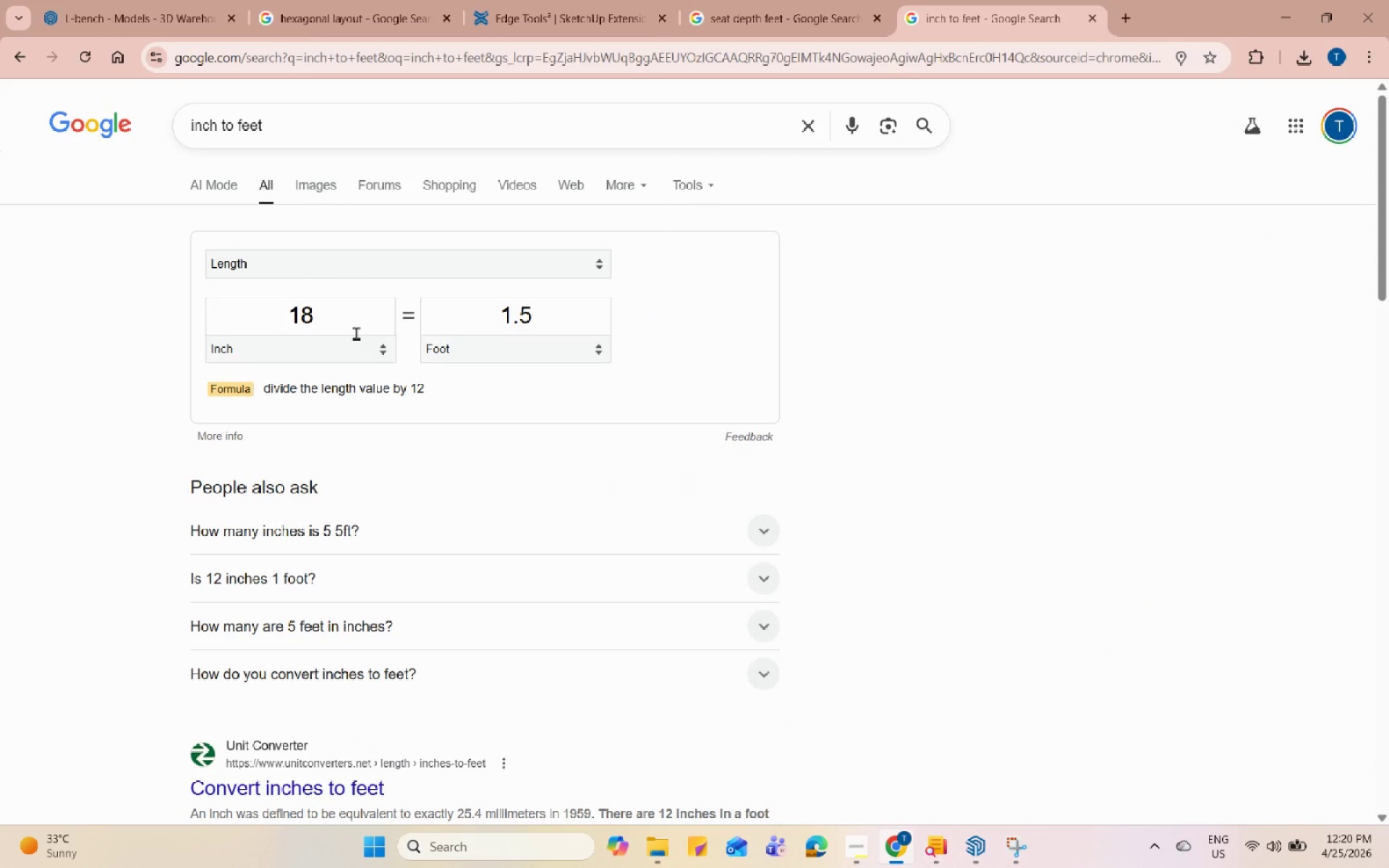 
scroll: coordinate [651, 491], scroll_direction: up, amount: 8.0
 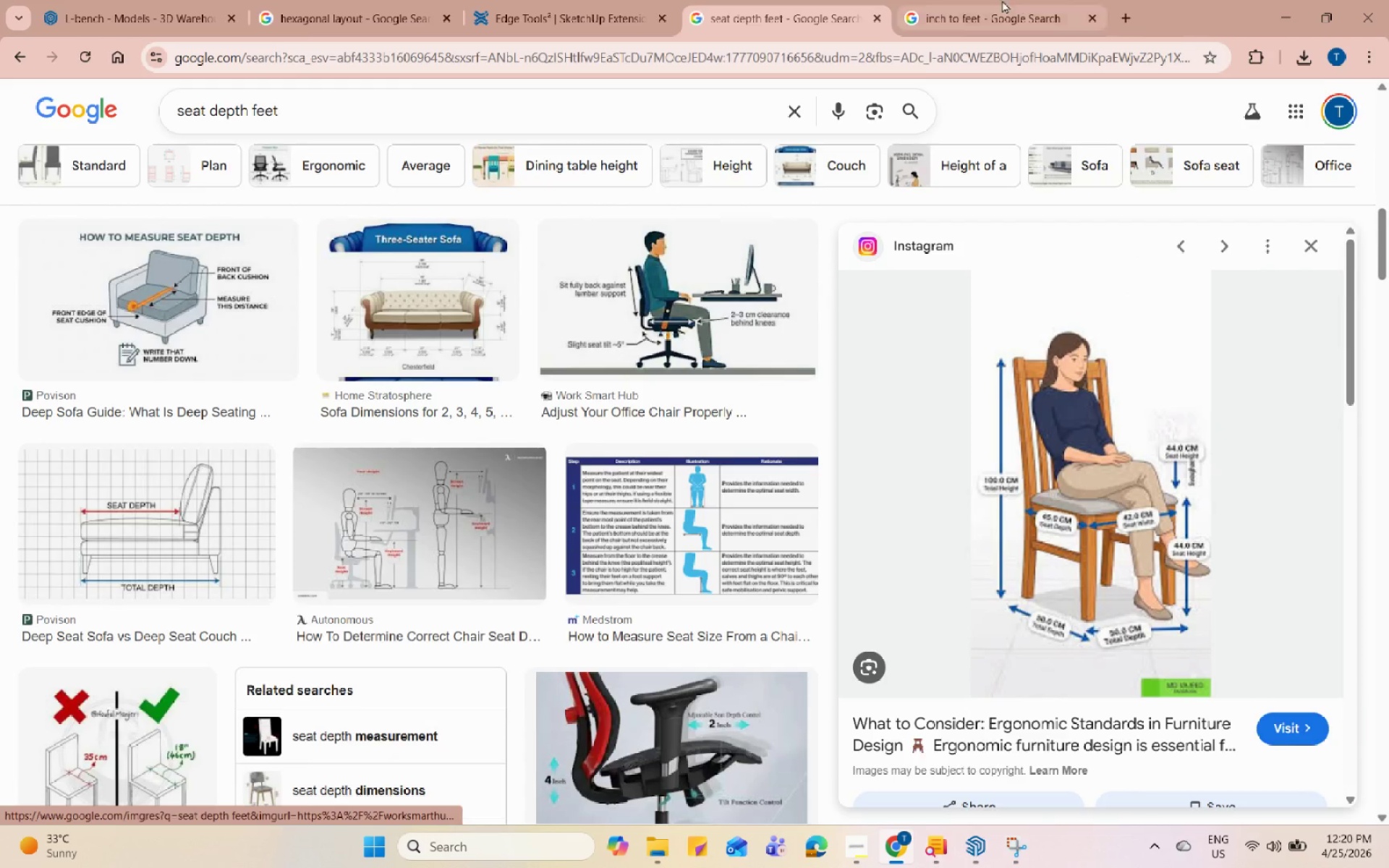 
double_click([356, 333])
 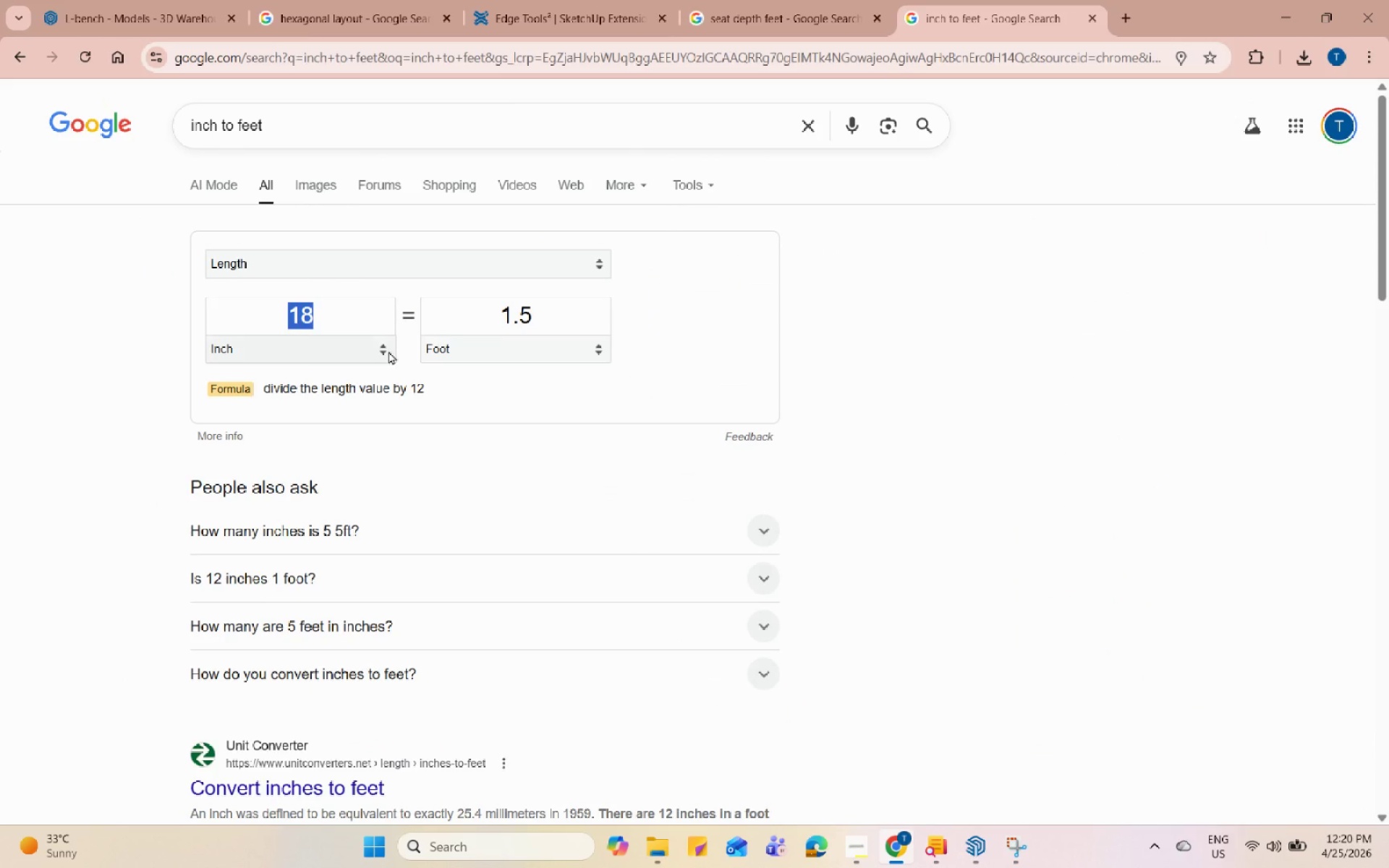 
left_click([387, 352])
 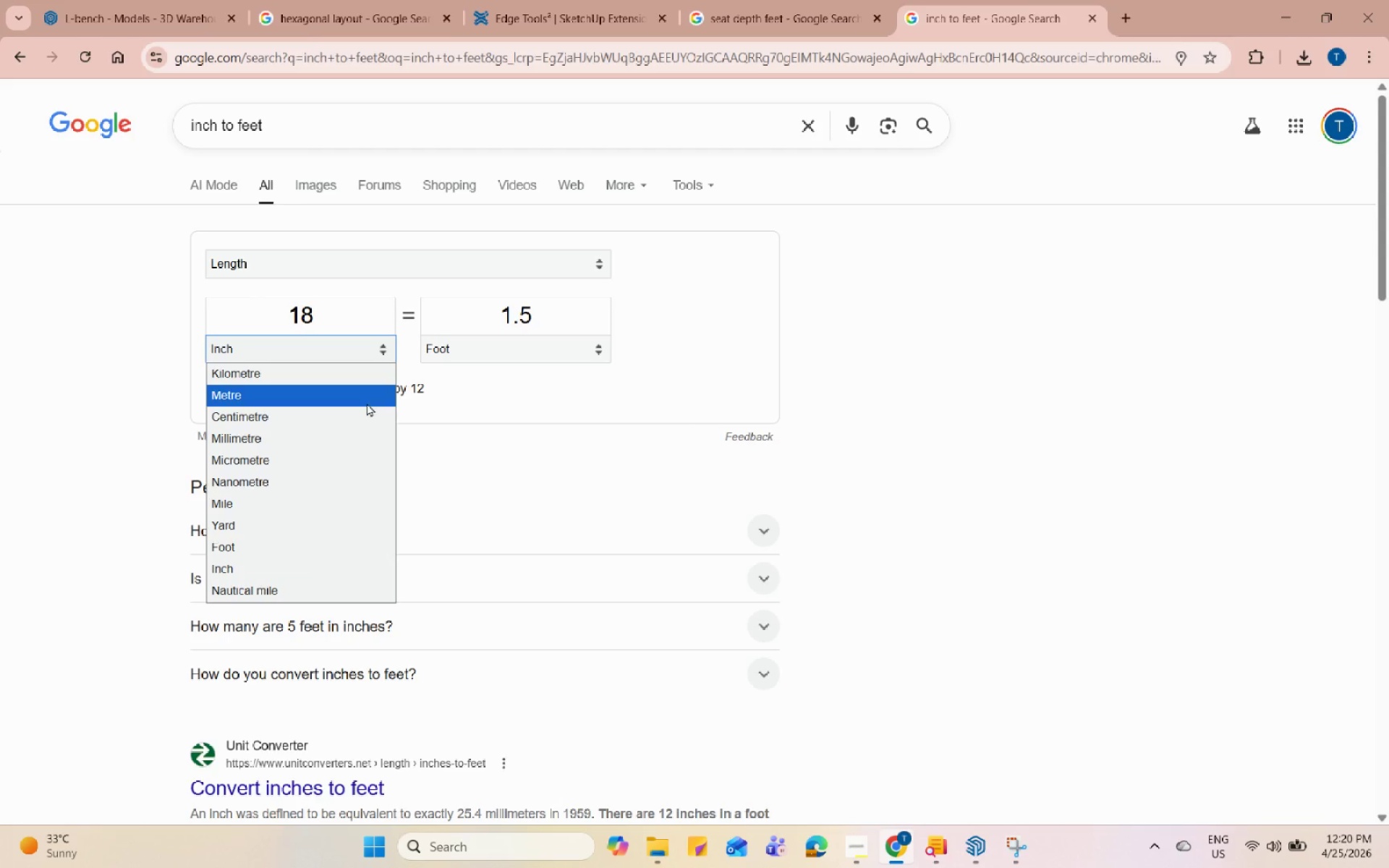 
left_click([362, 414])
 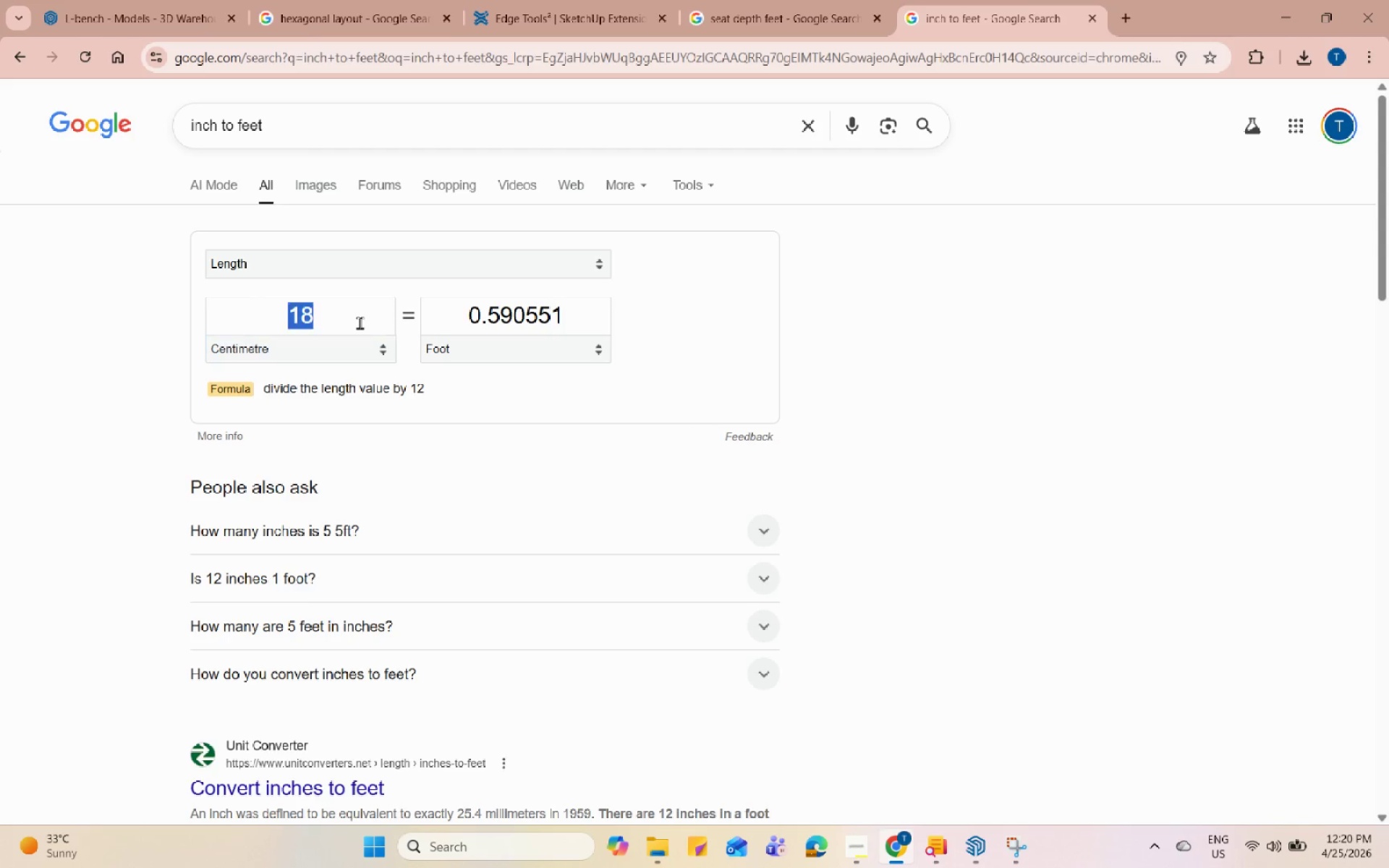 
triple_click([360, 323])
 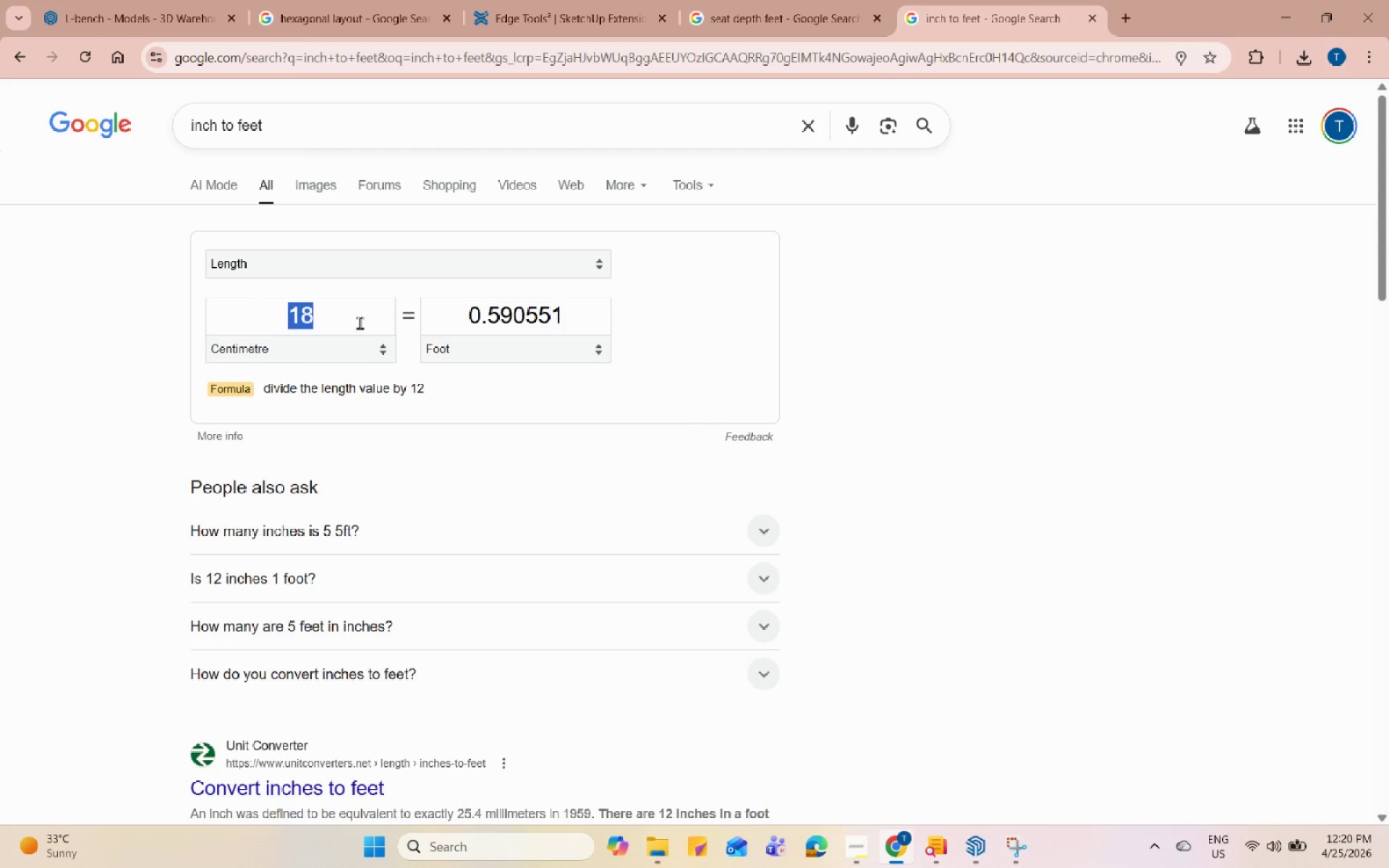 
key(Numpad4)
 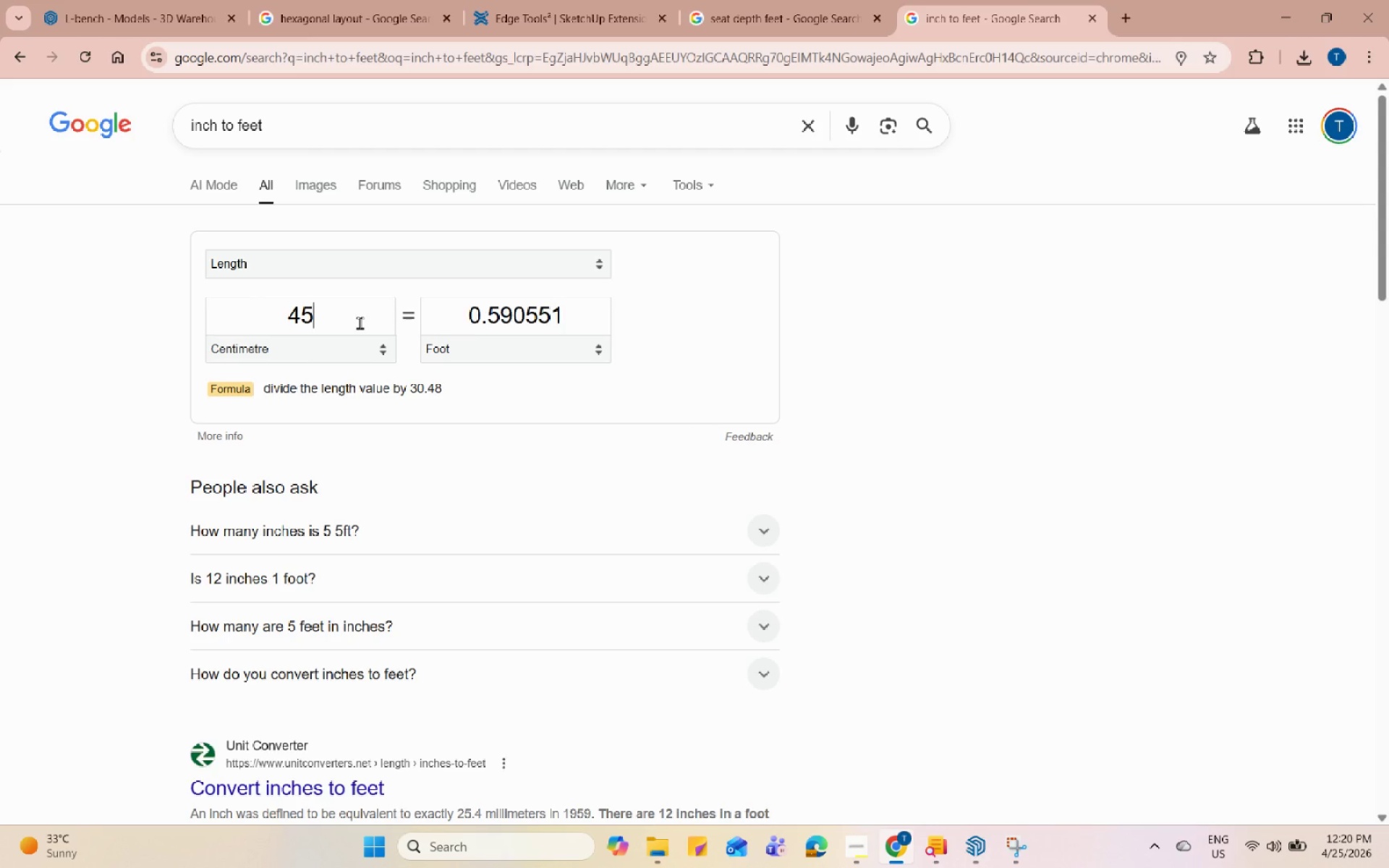 
key(Numpad5)
 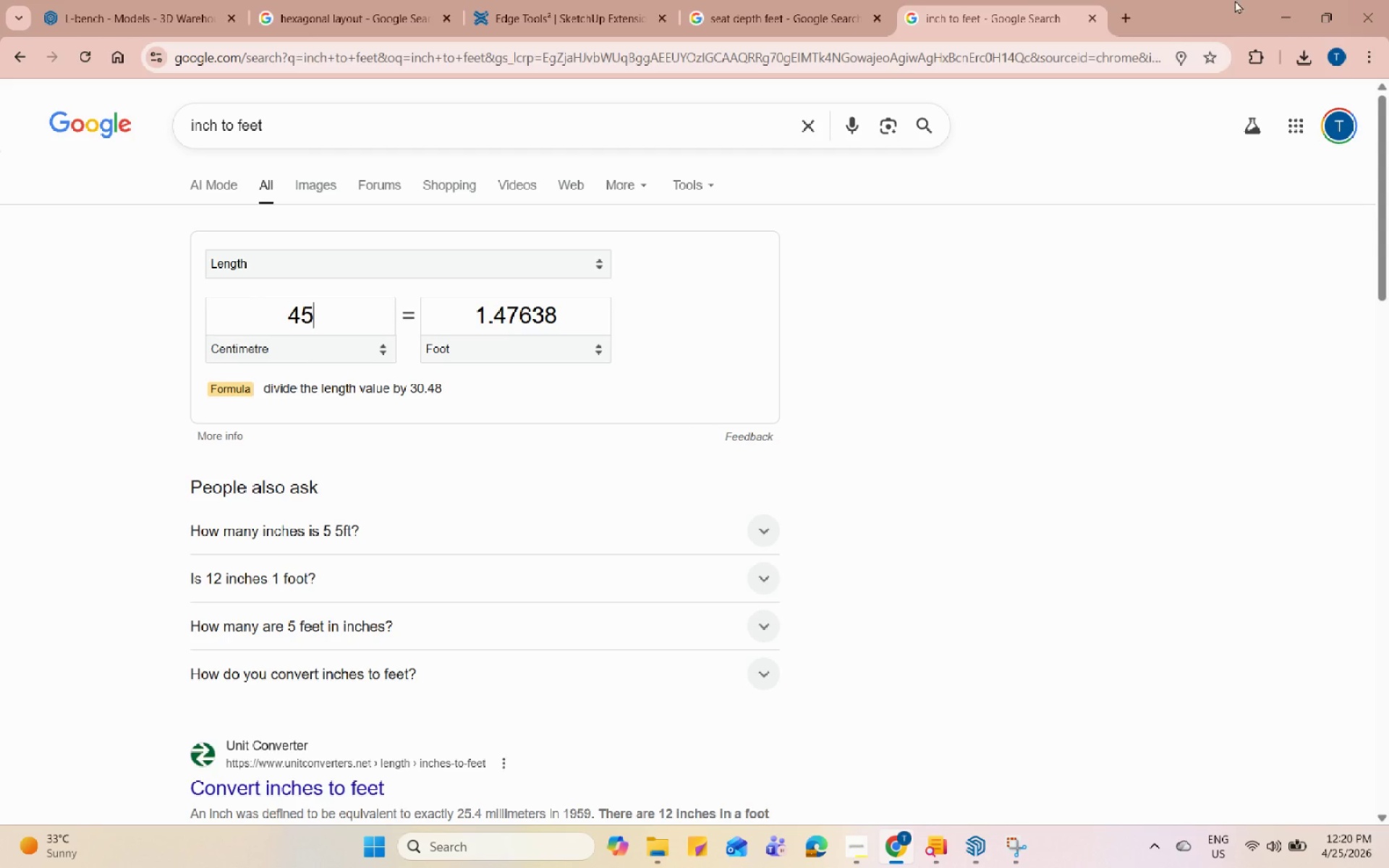 
left_click([1290, 9])
 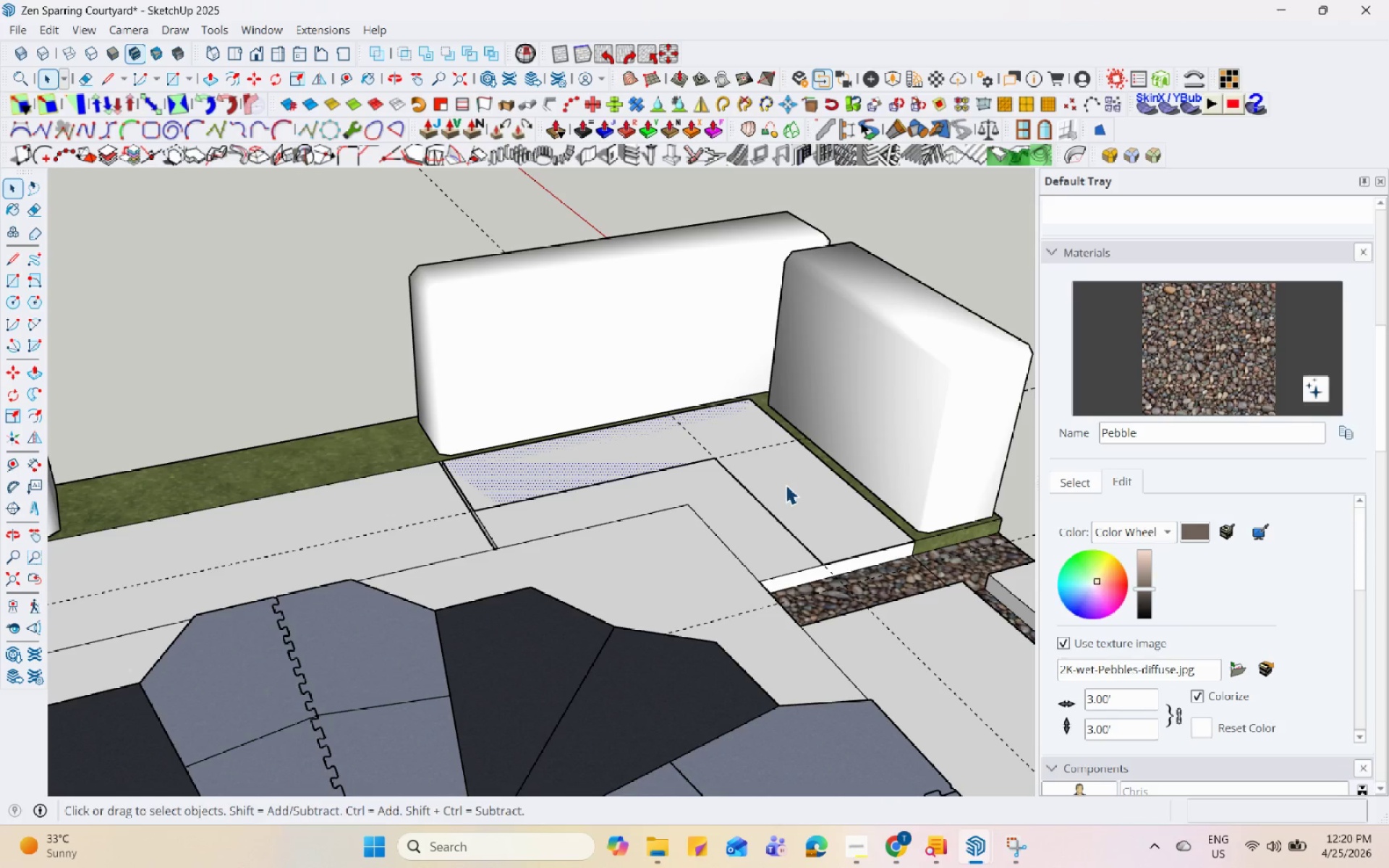 
key(P)
 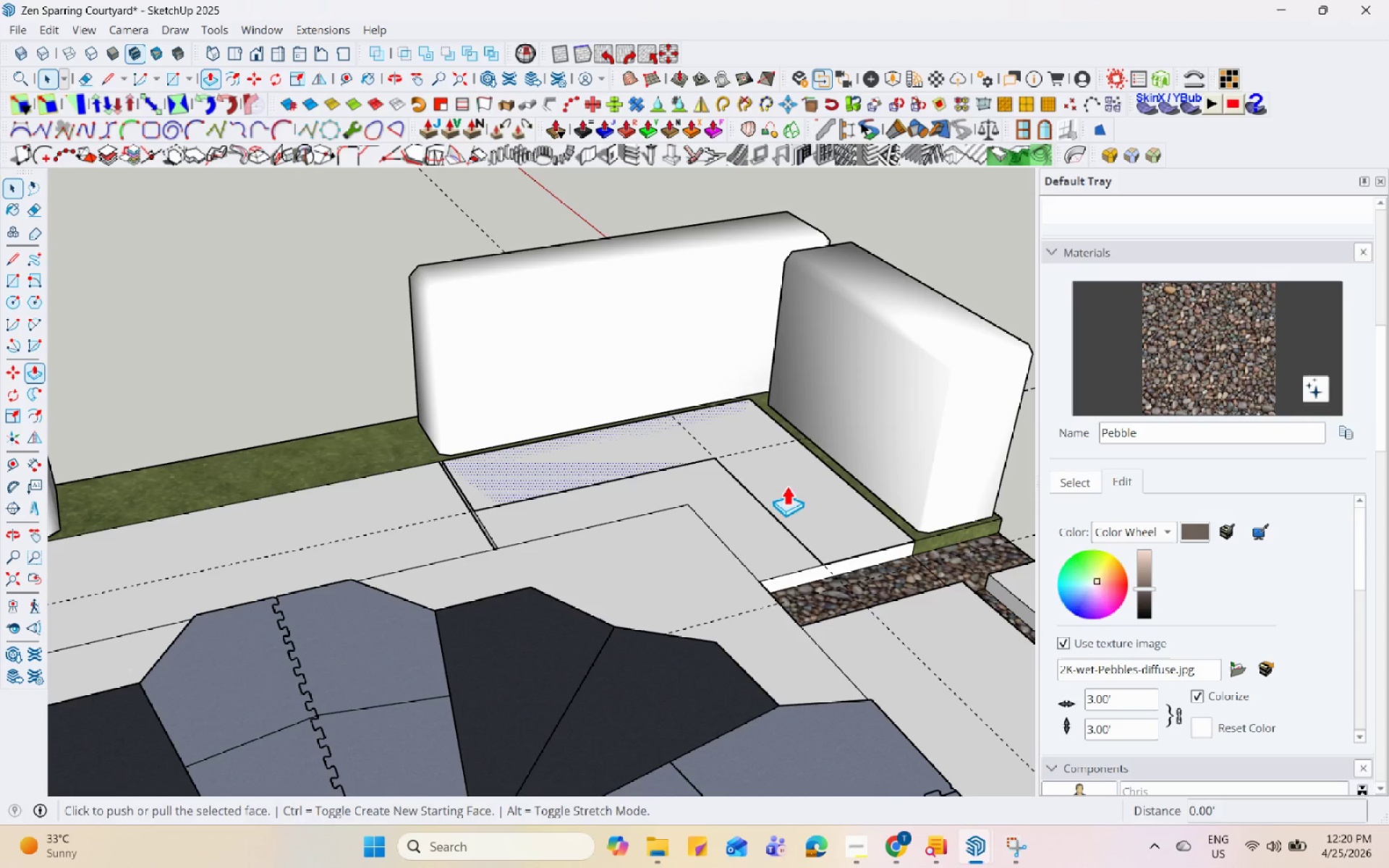 
left_click([786, 485])
 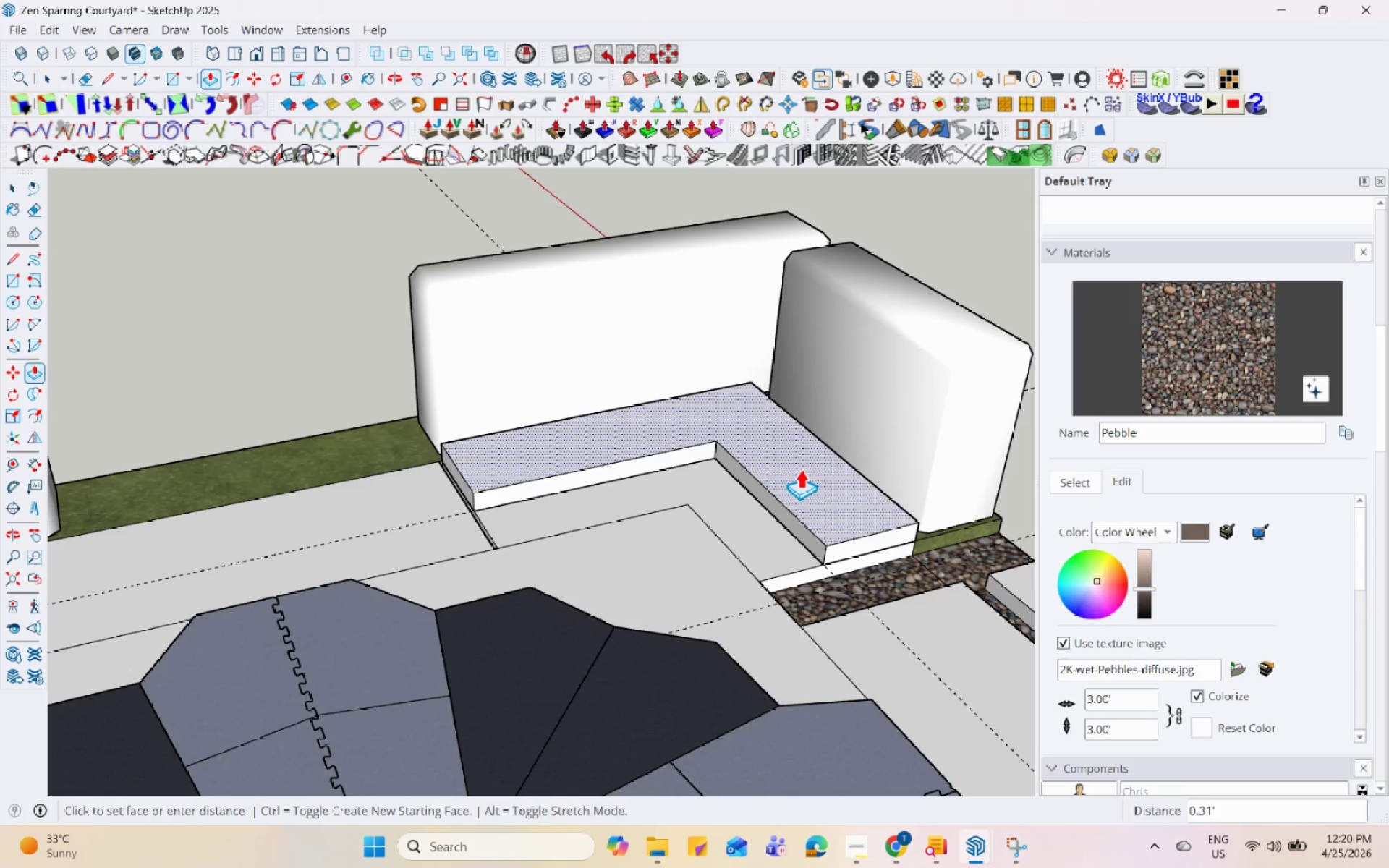 
key(Numpad1)
 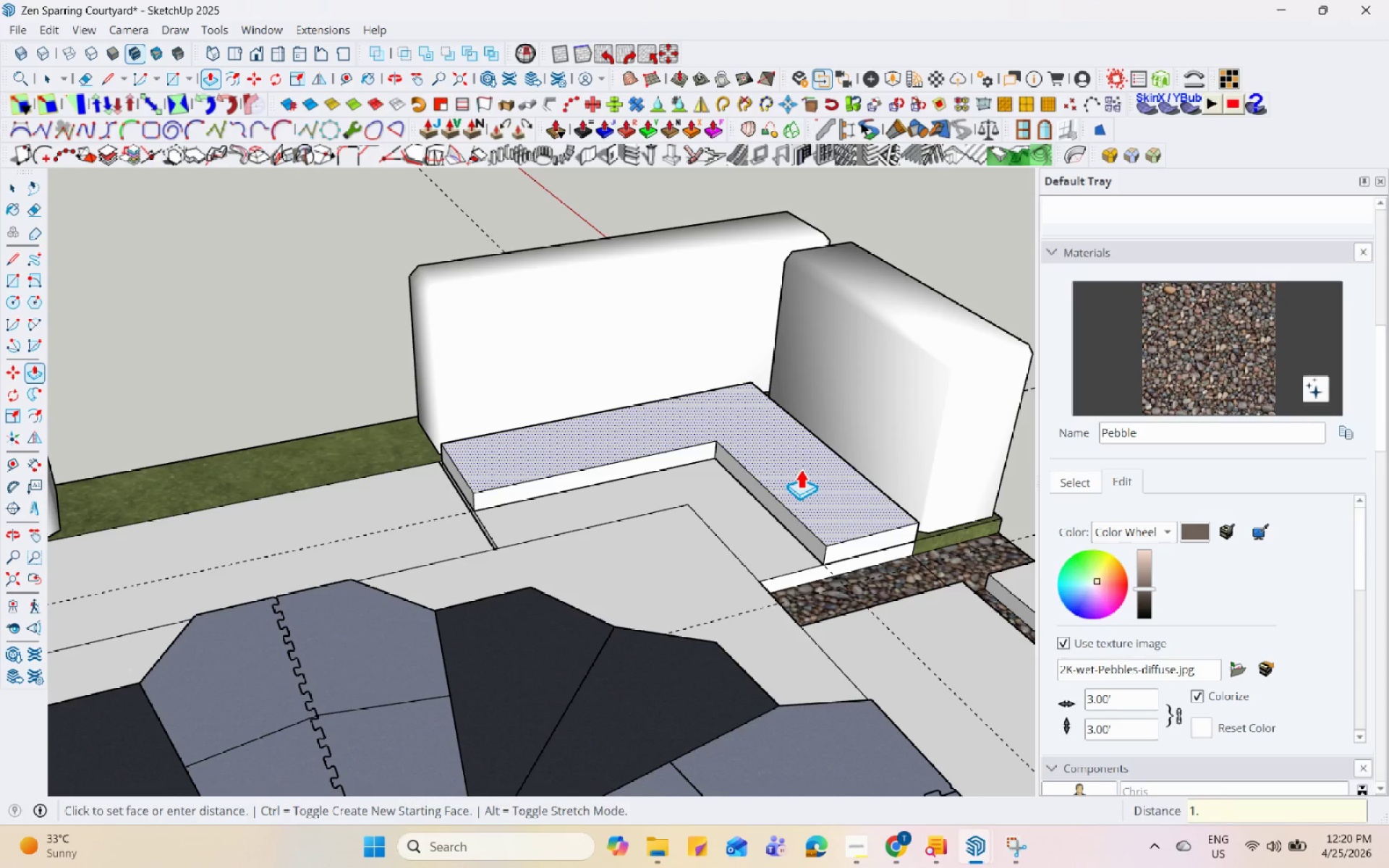 
key(NumpadDecimal)
 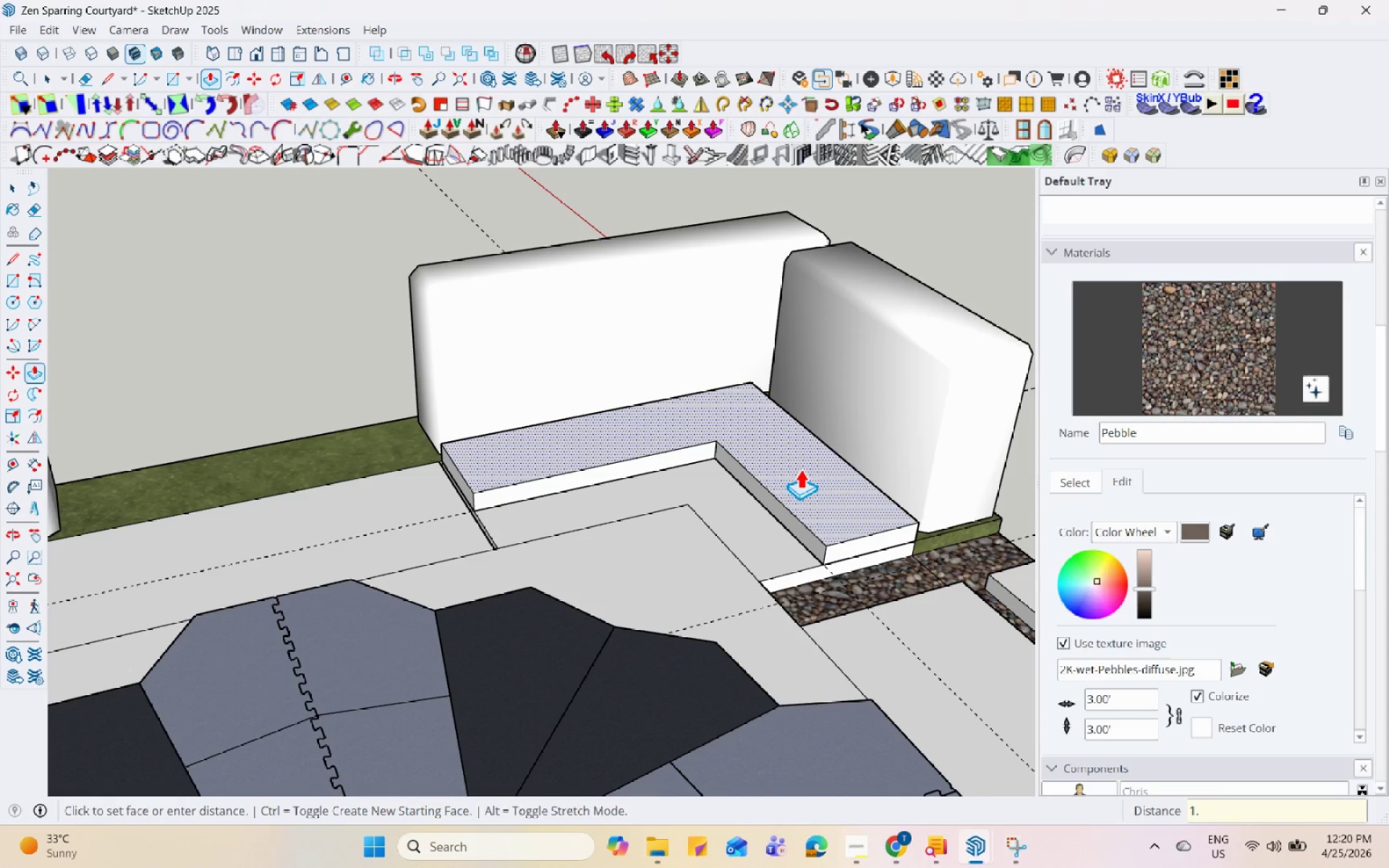 
key(Numpad5)
 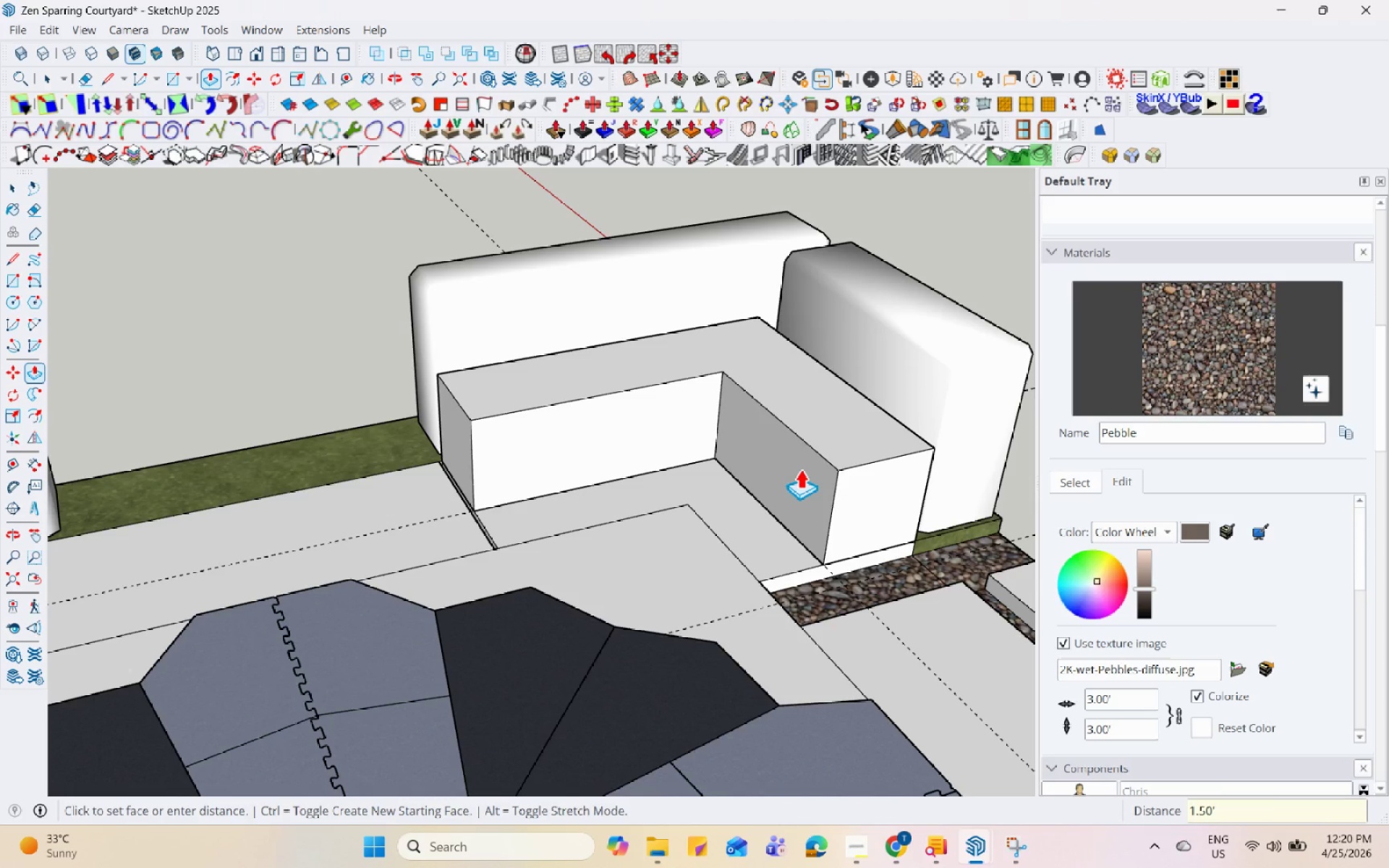 
key(Enter)
 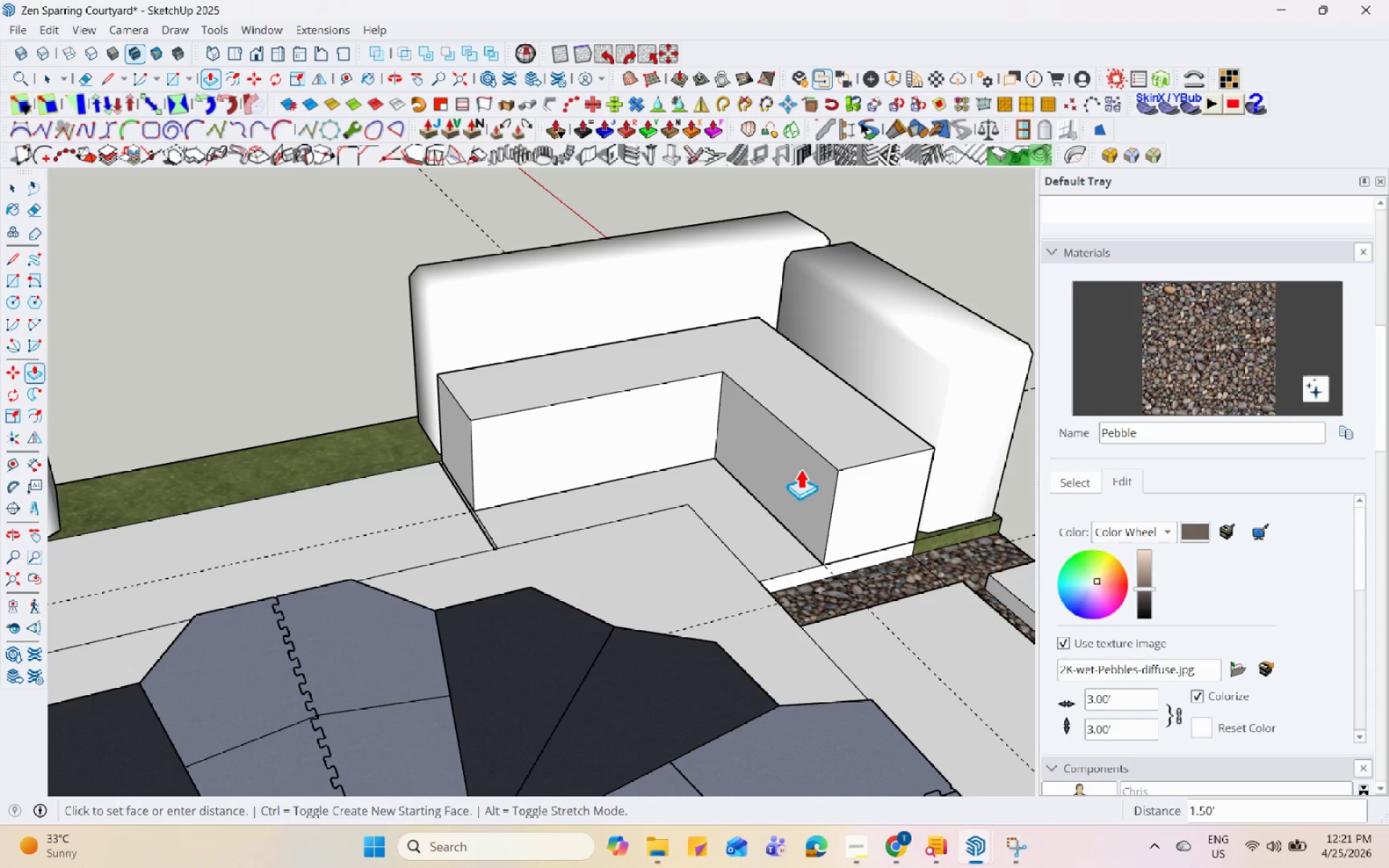 
wait(32.24)
 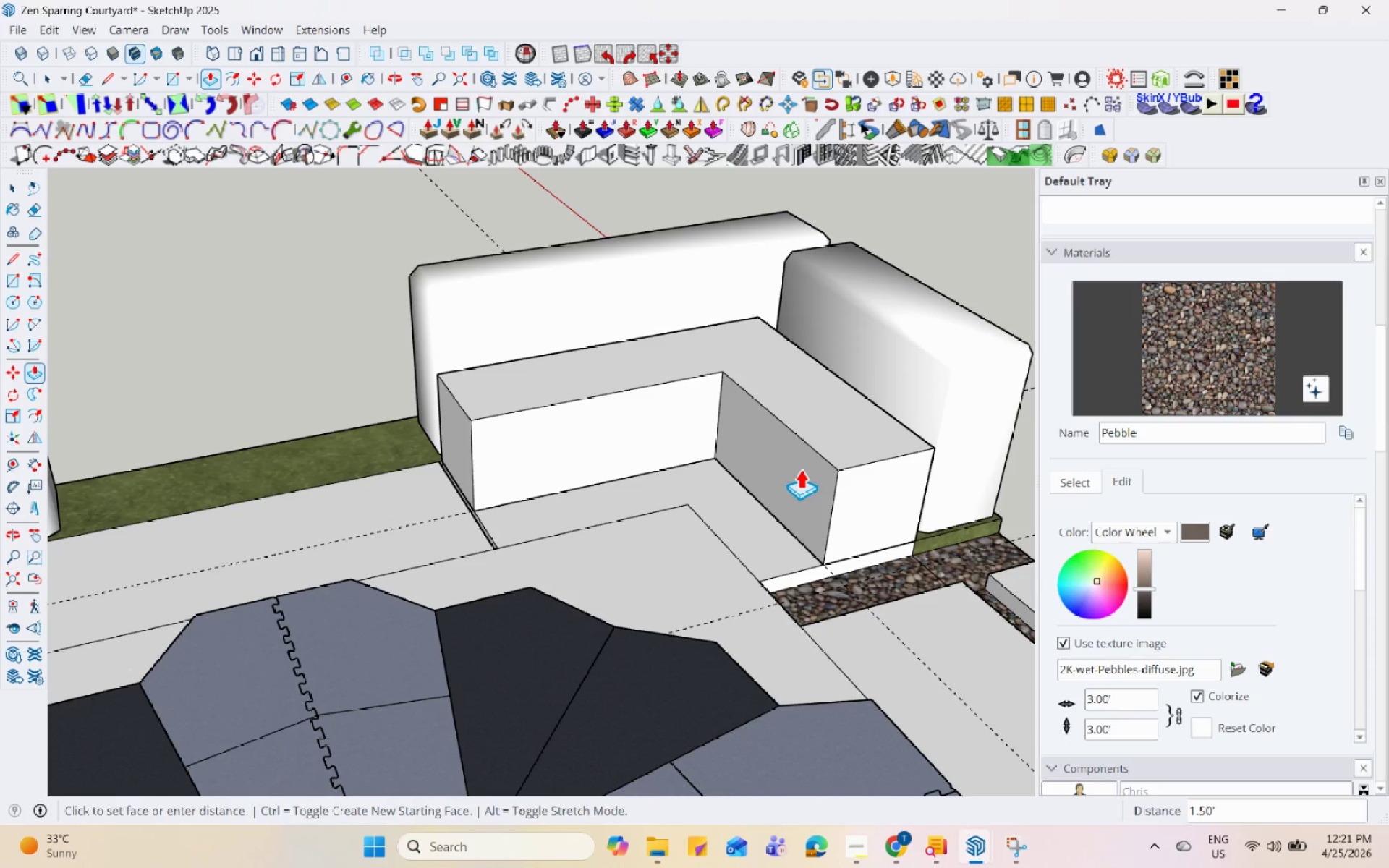 
scroll: coordinate [461, 455], scroll_direction: down, amount: 6.0
 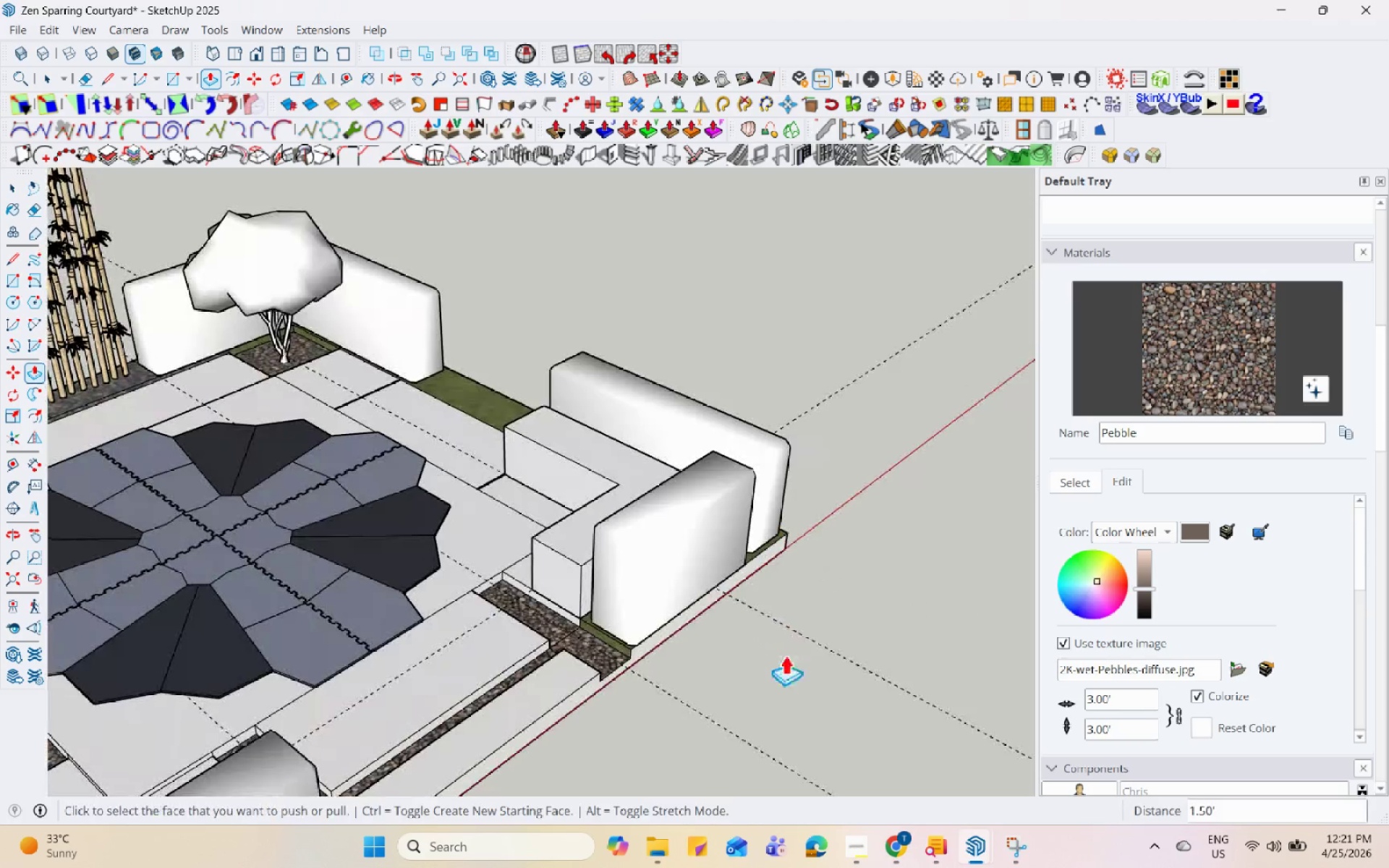 
scroll: coordinate [694, 677], scroll_direction: up, amount: 3.0
 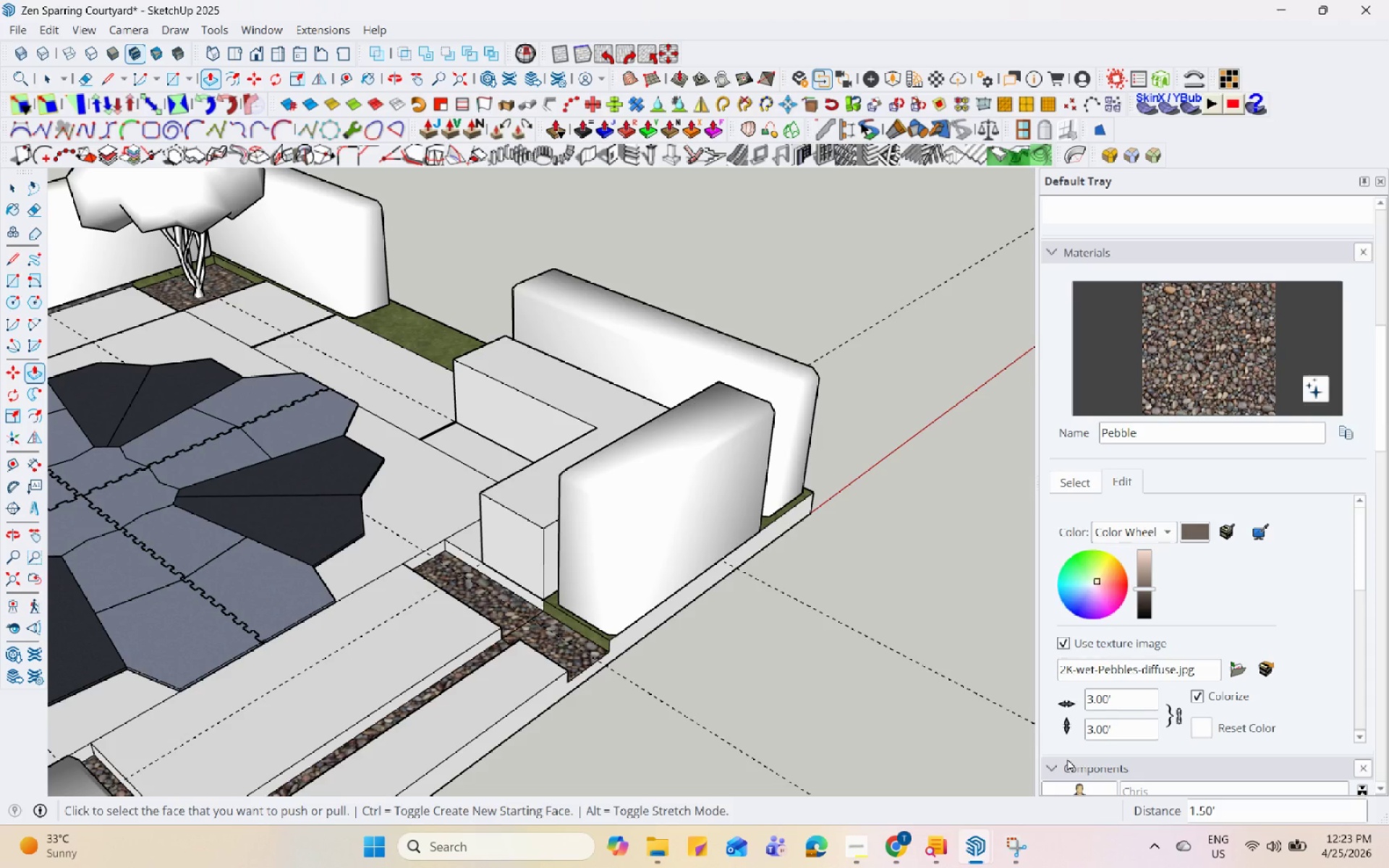 
wait(129.06)
 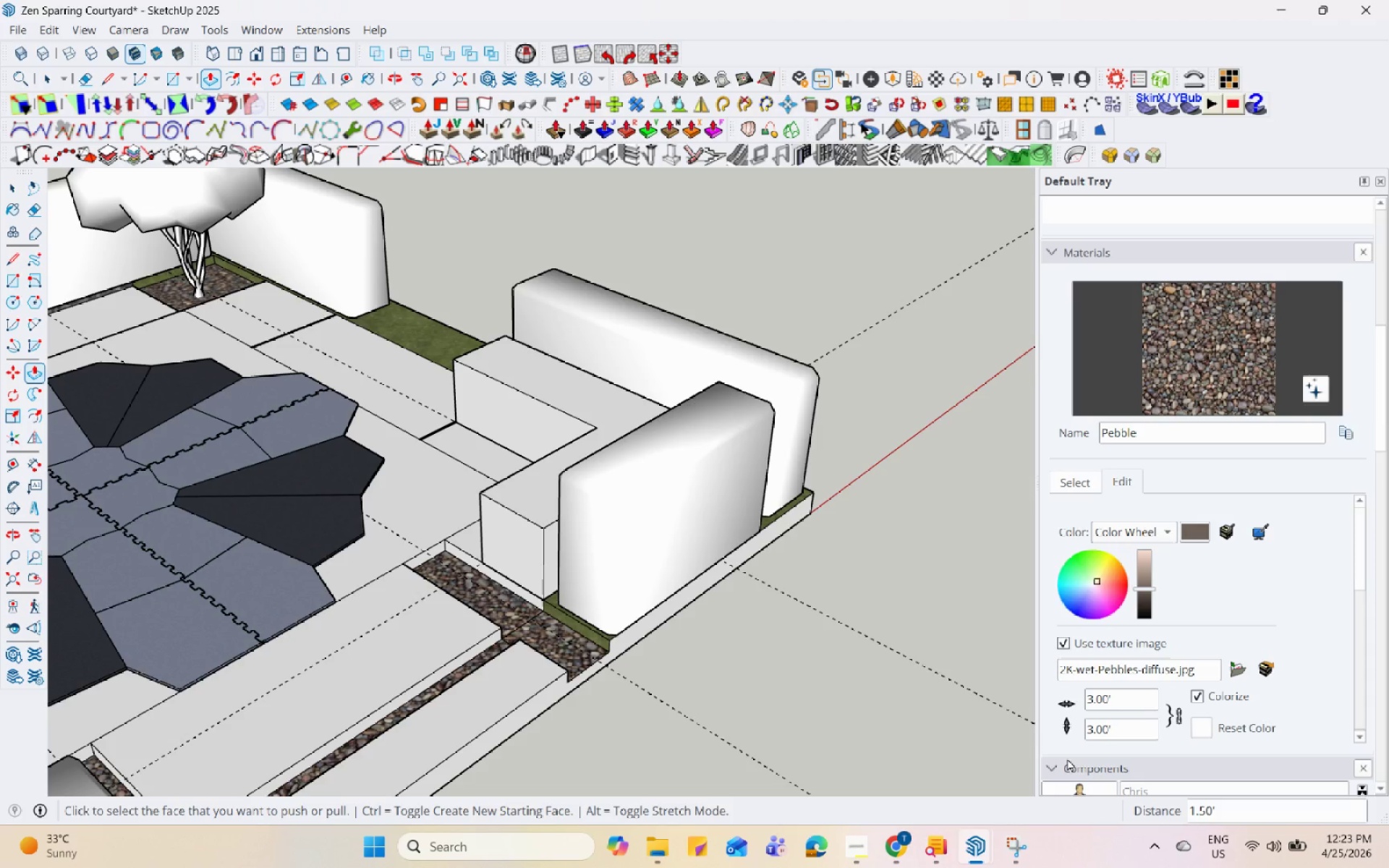 
key(Space)
 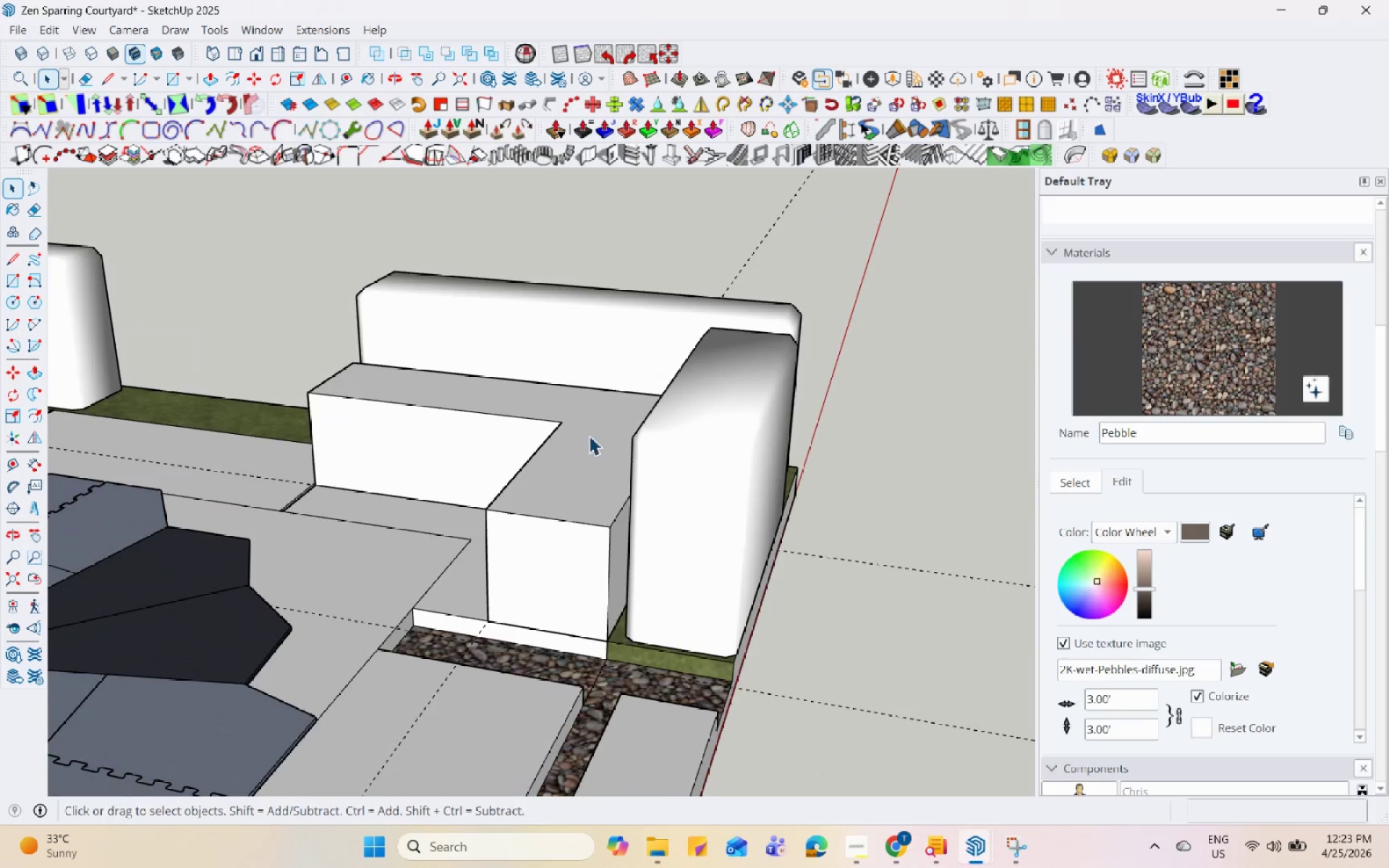 
double_click([589, 435])
 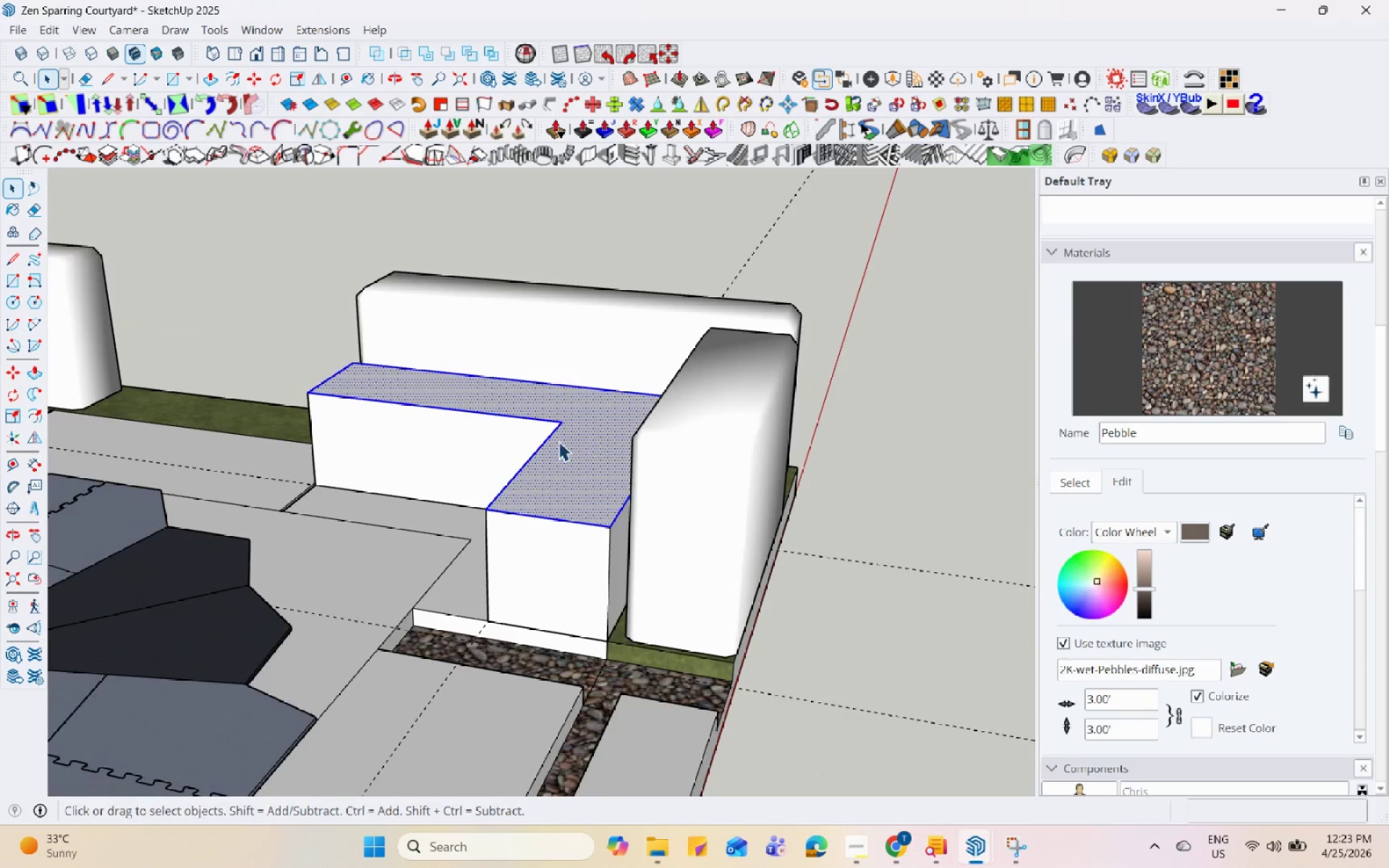 
scroll: coordinate [558, 441], scroll_direction: up, amount: 4.0
 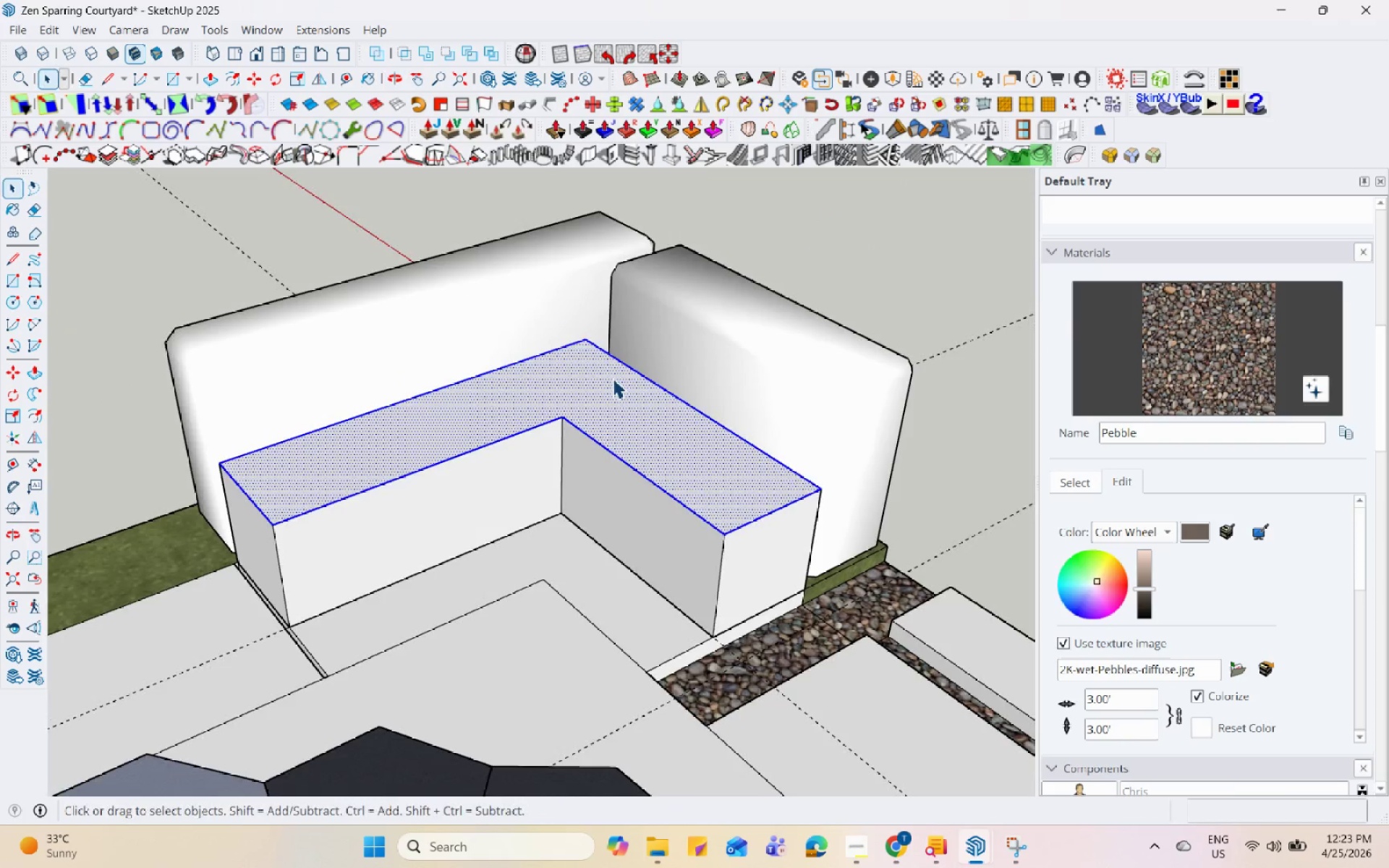 
key(L)
 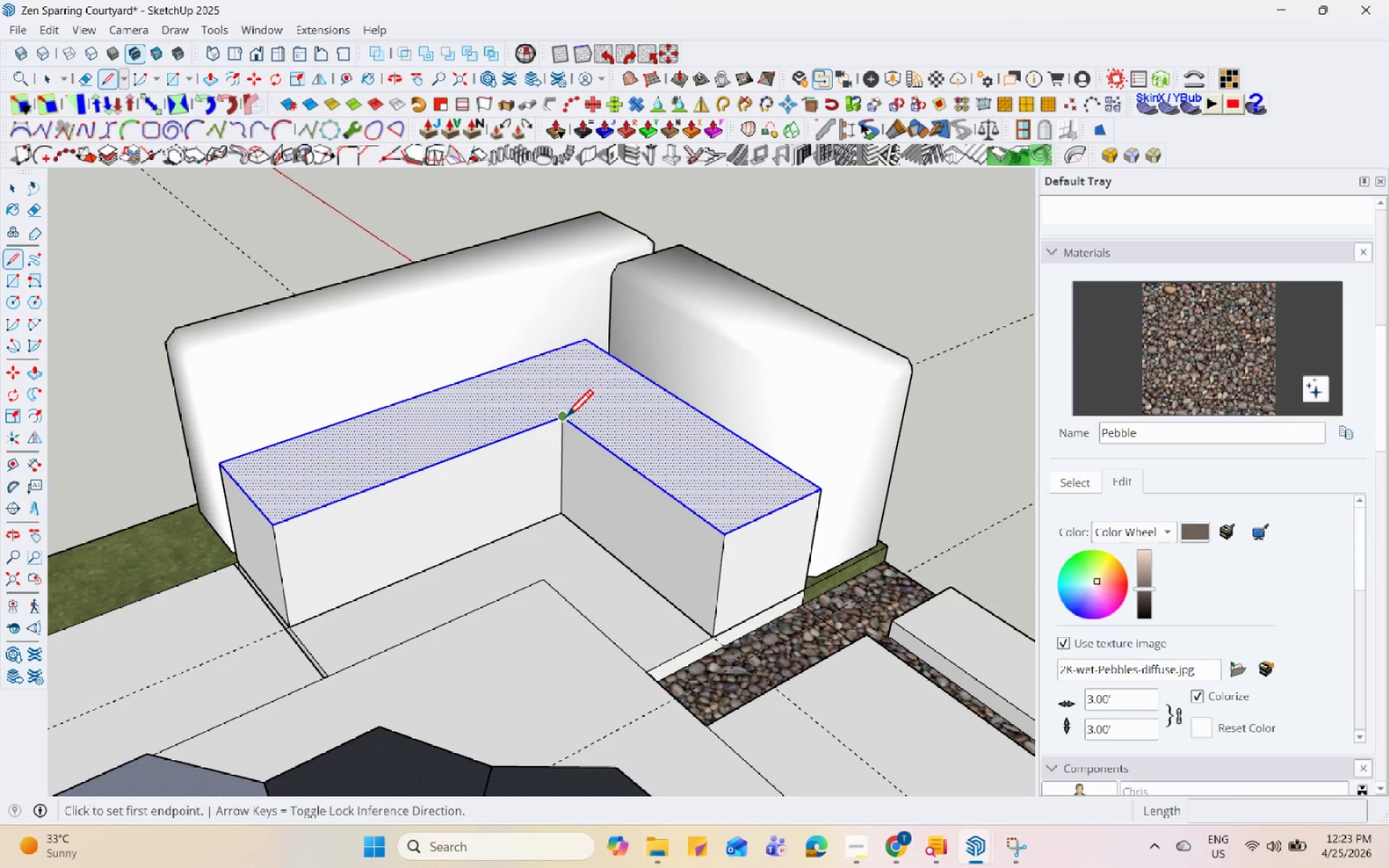 
left_click([566, 420])
 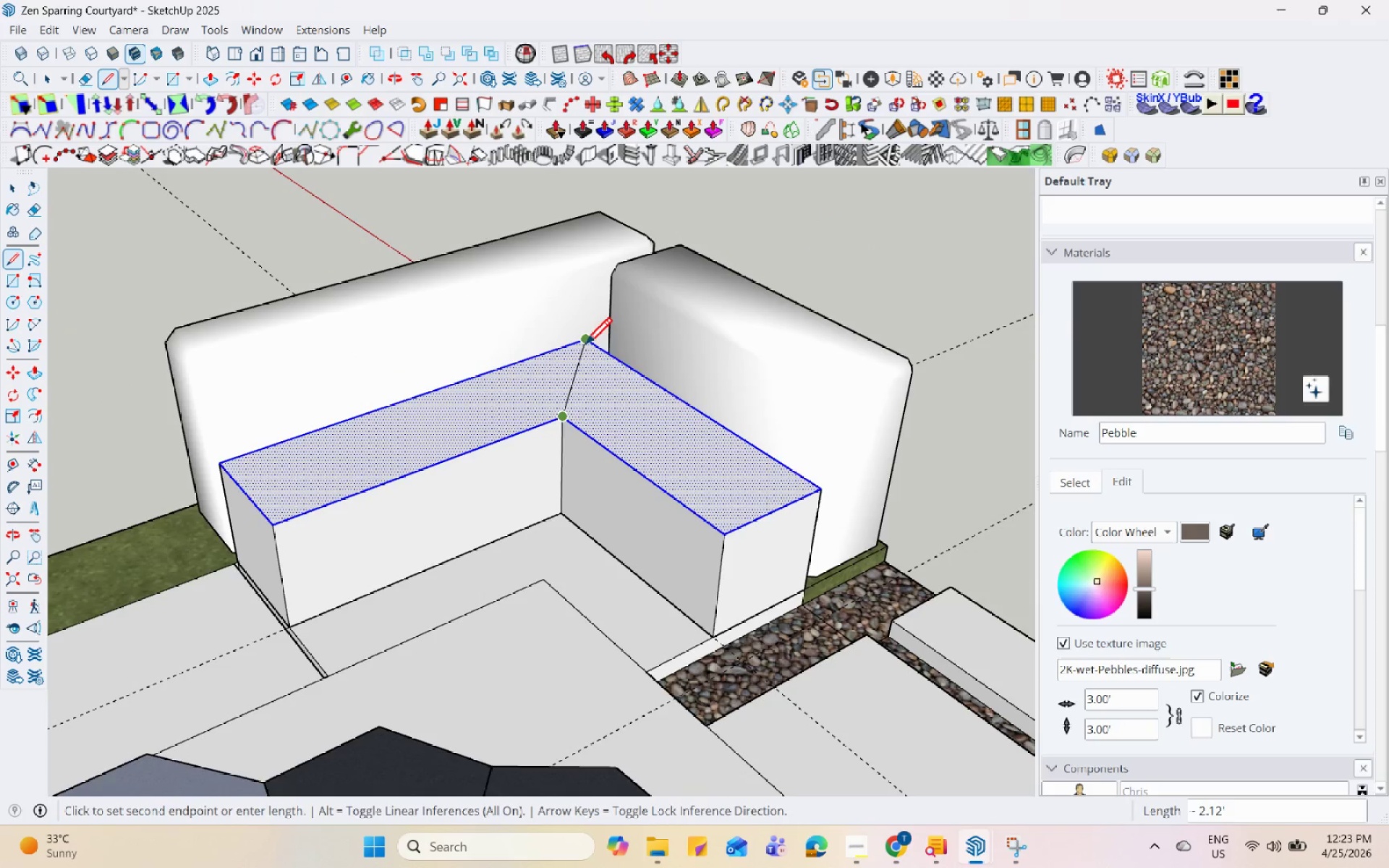 
left_click([585, 346])
 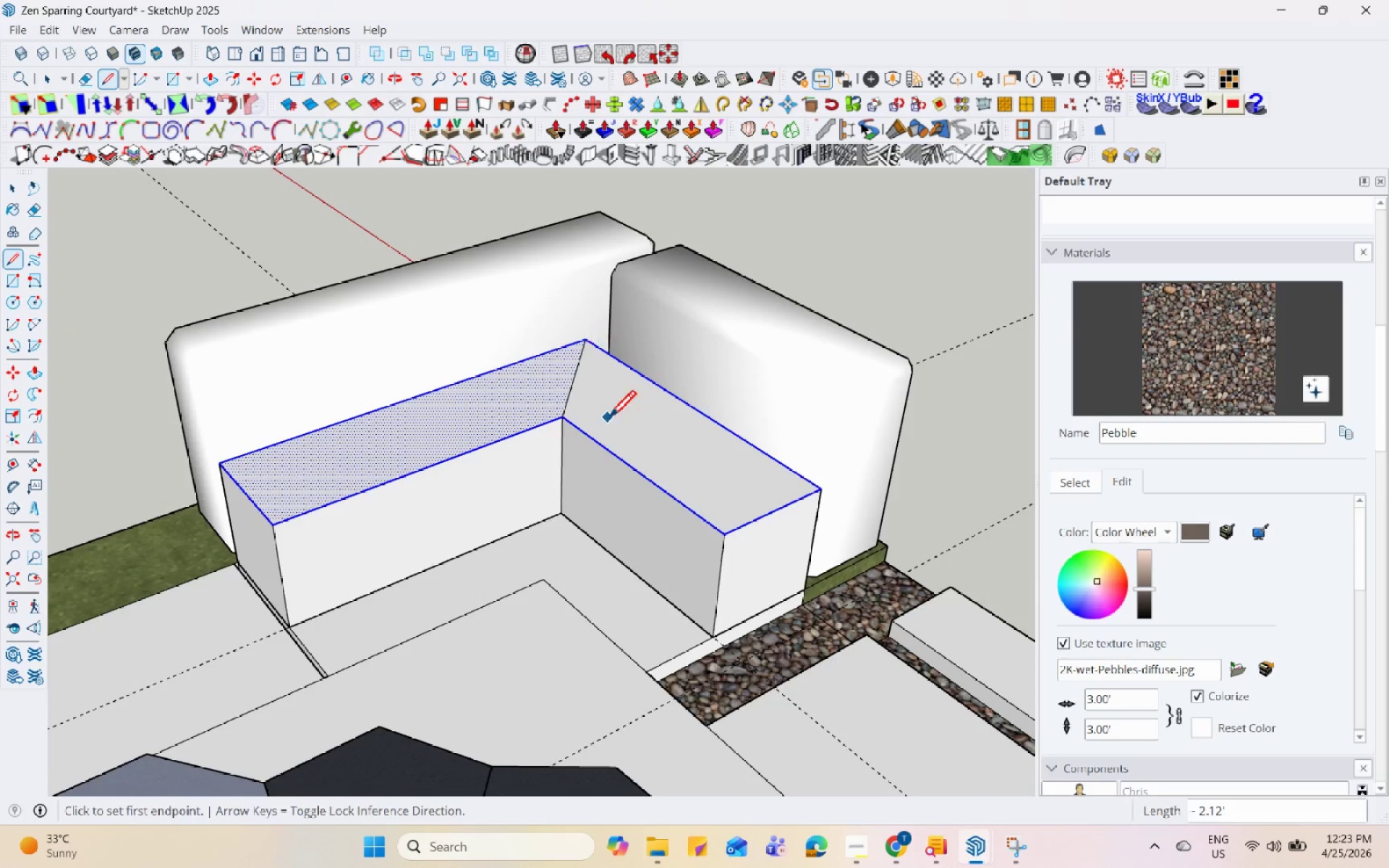 
key(Space)
 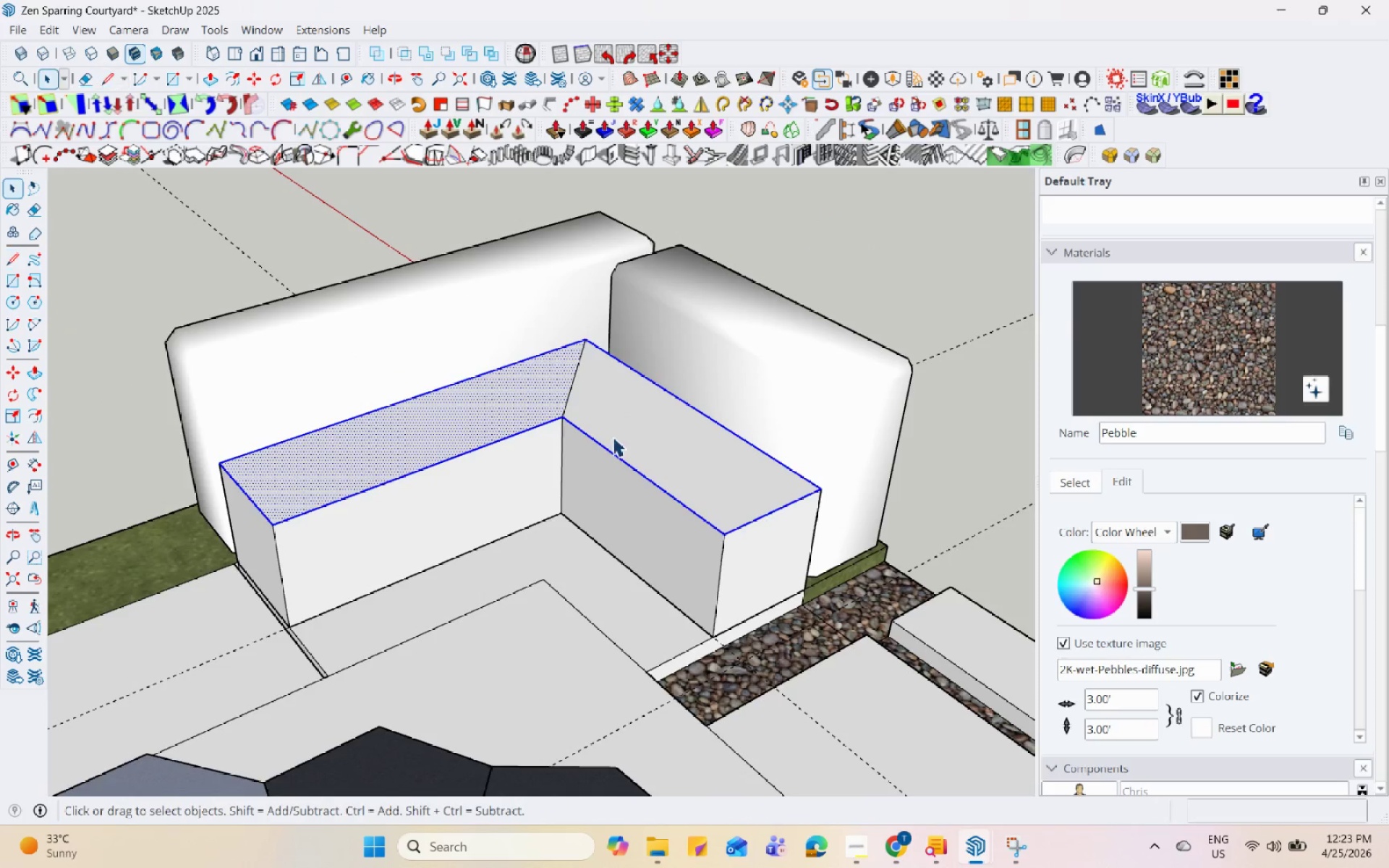 
left_click([613, 437])
 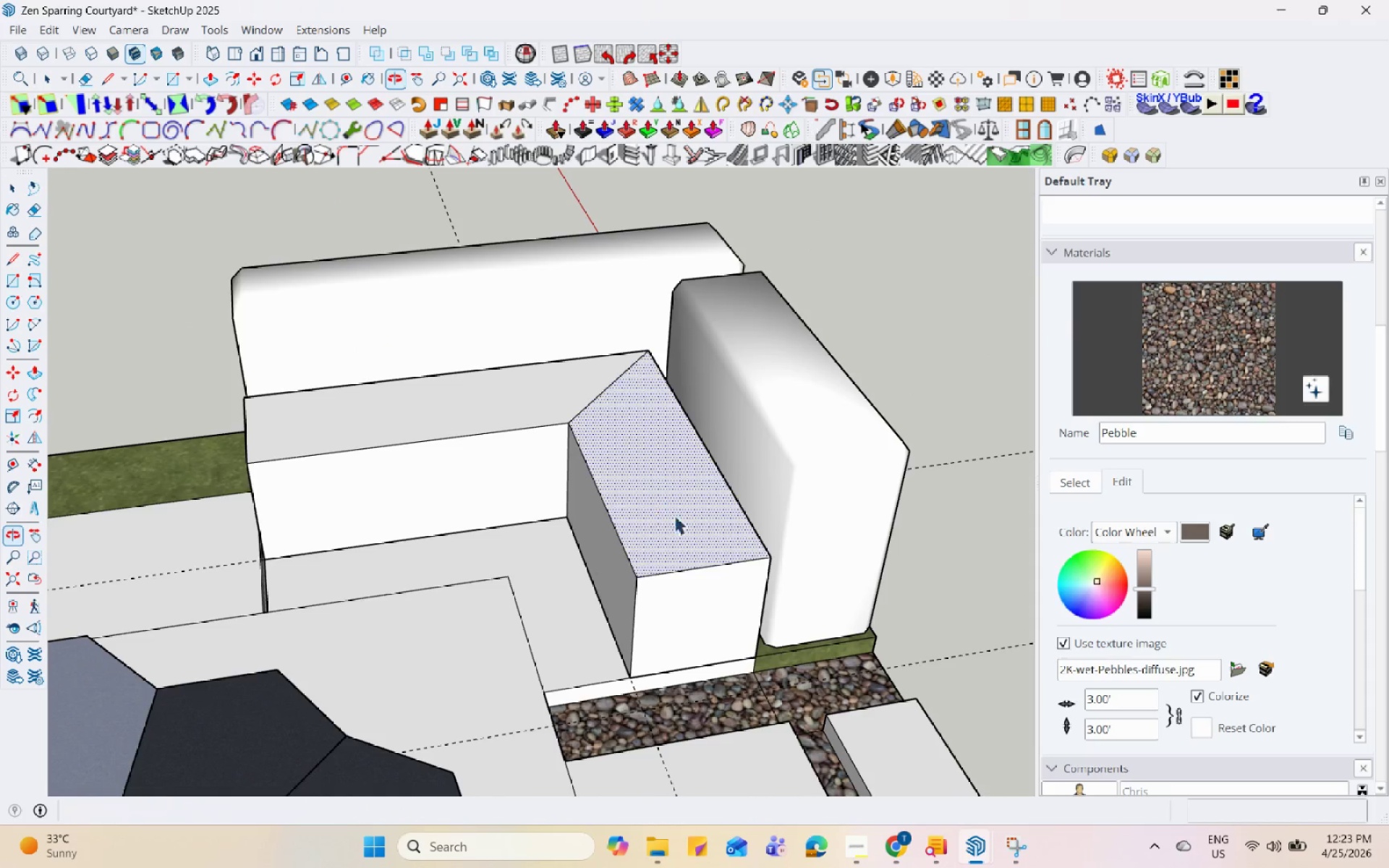 
scroll: coordinate [682, 527], scroll_direction: down, amount: 4.0
 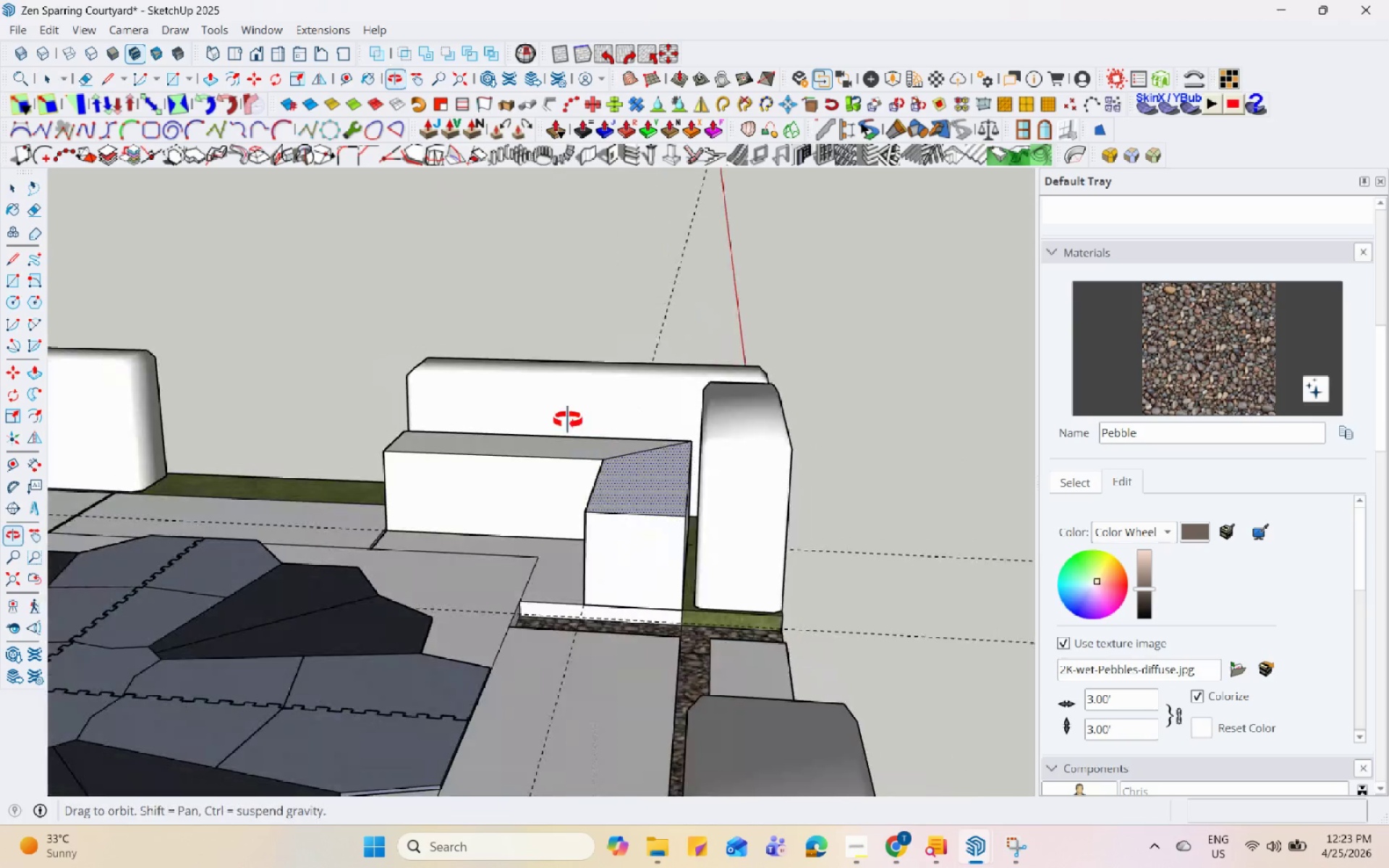 
scroll: coordinate [568, 420], scroll_direction: up, amount: 1.0
 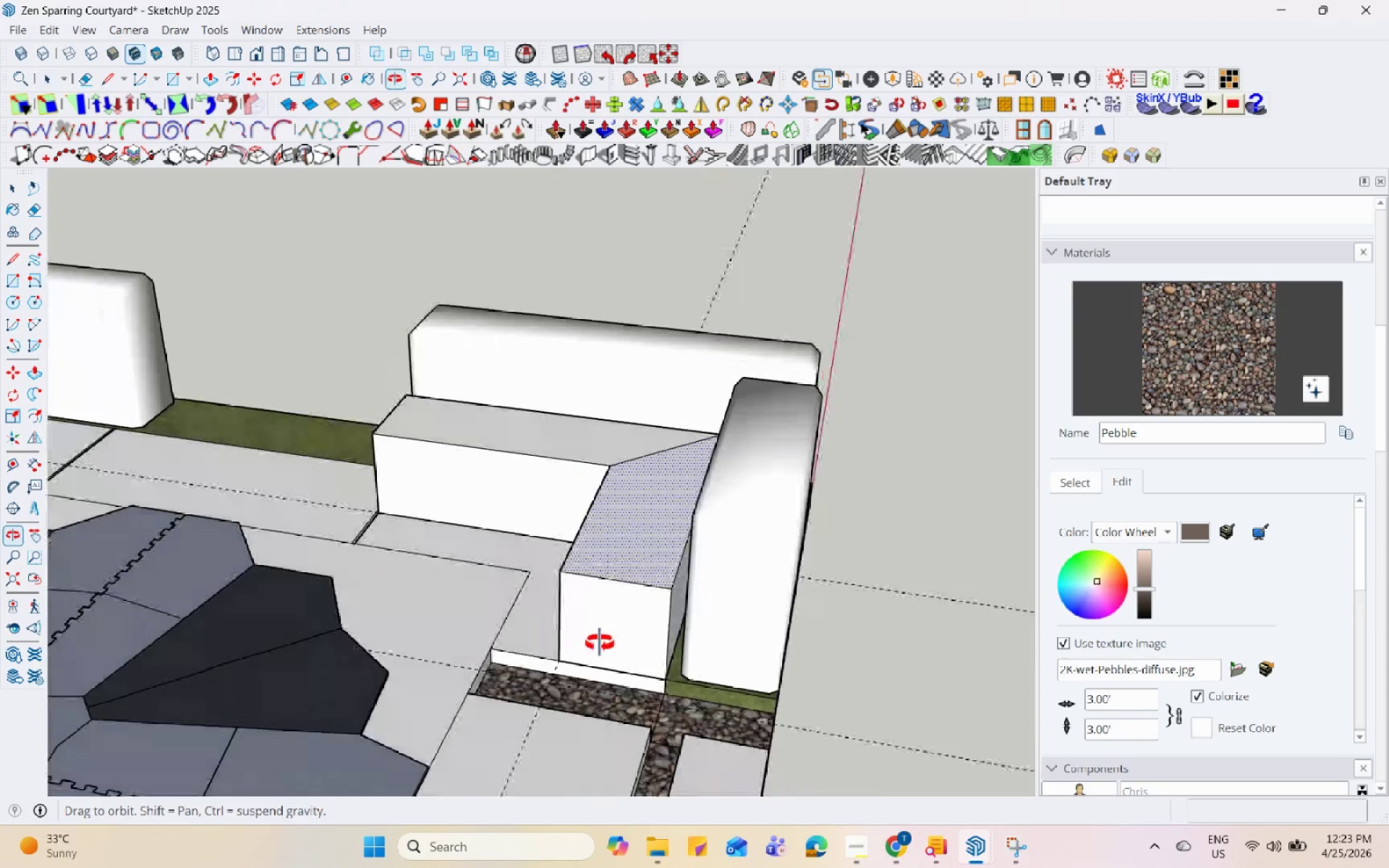 
scroll: coordinate [486, 464], scroll_direction: down, amount: 14.0
 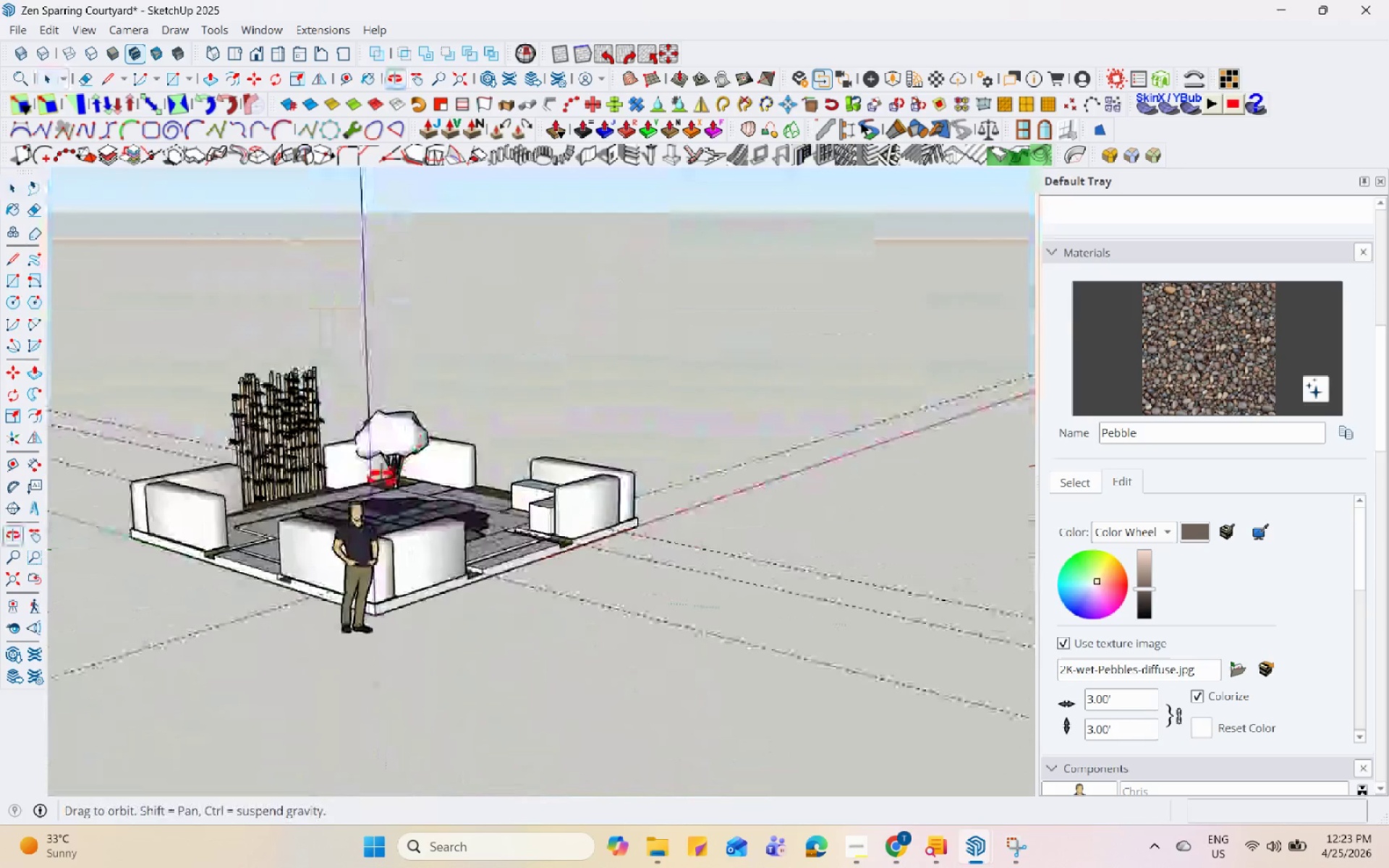 
scroll: coordinate [440, 422], scroll_direction: up, amount: 10.0
 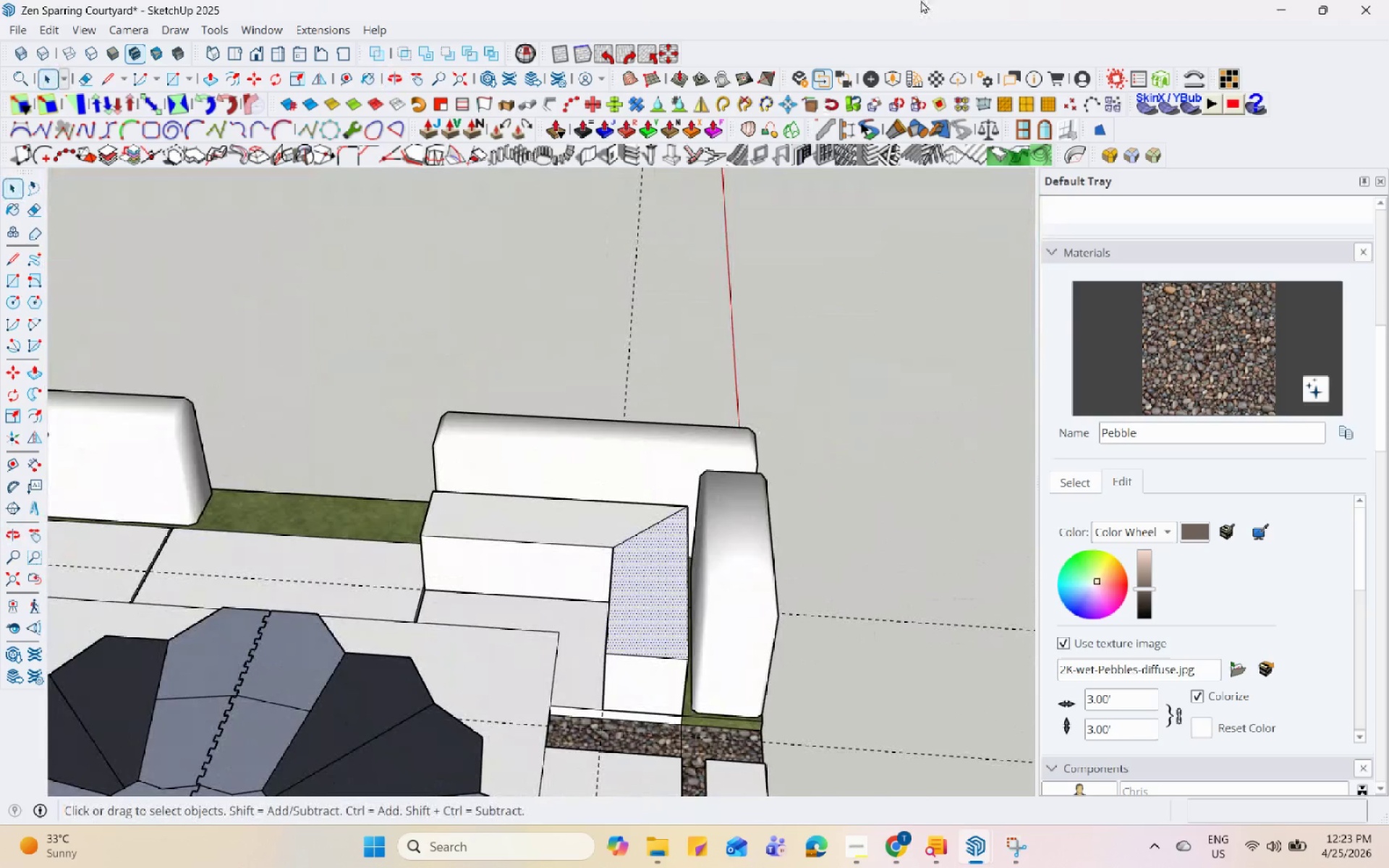 
mouse_move([911, 88])
 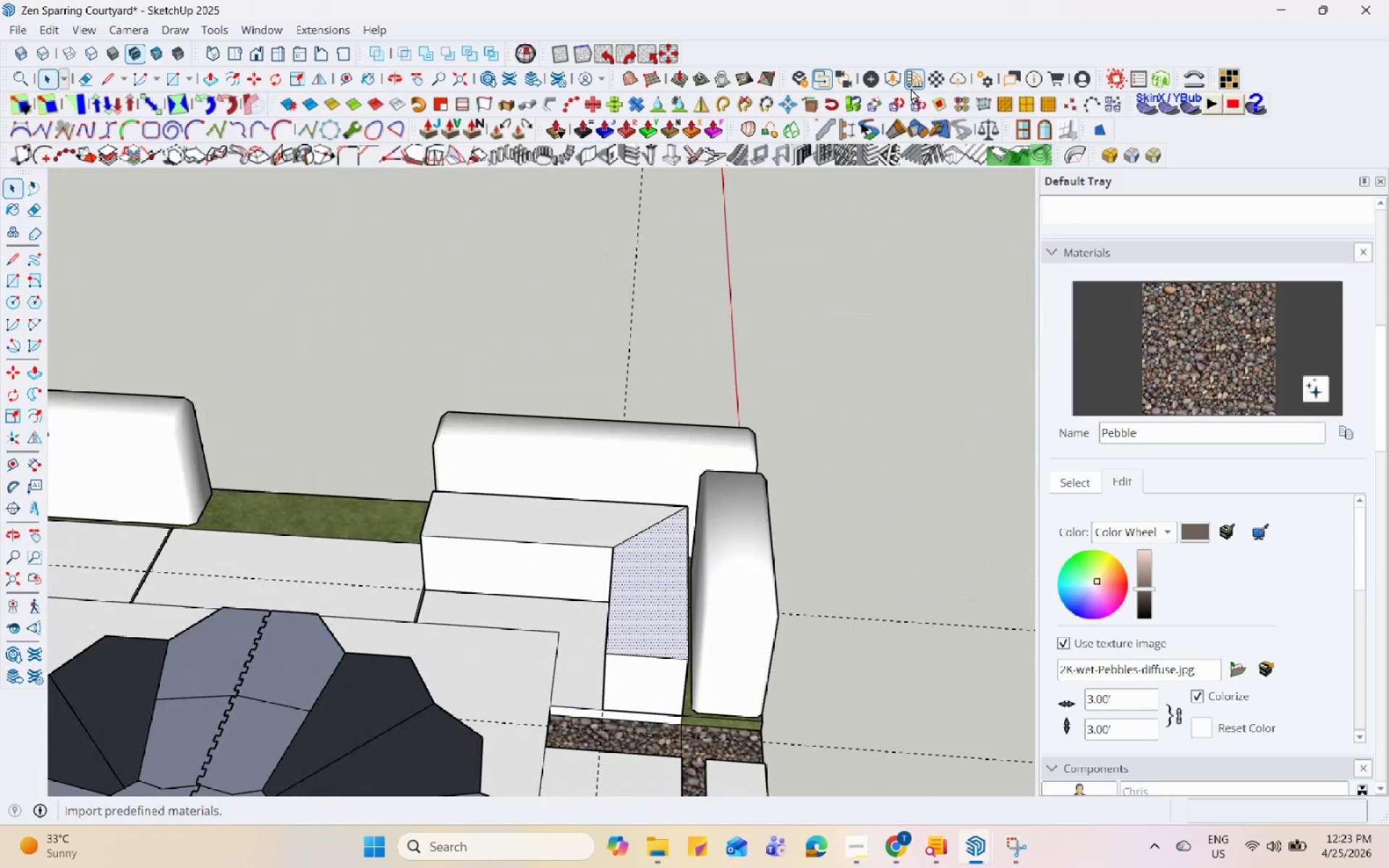 
left_click([911, 88])
 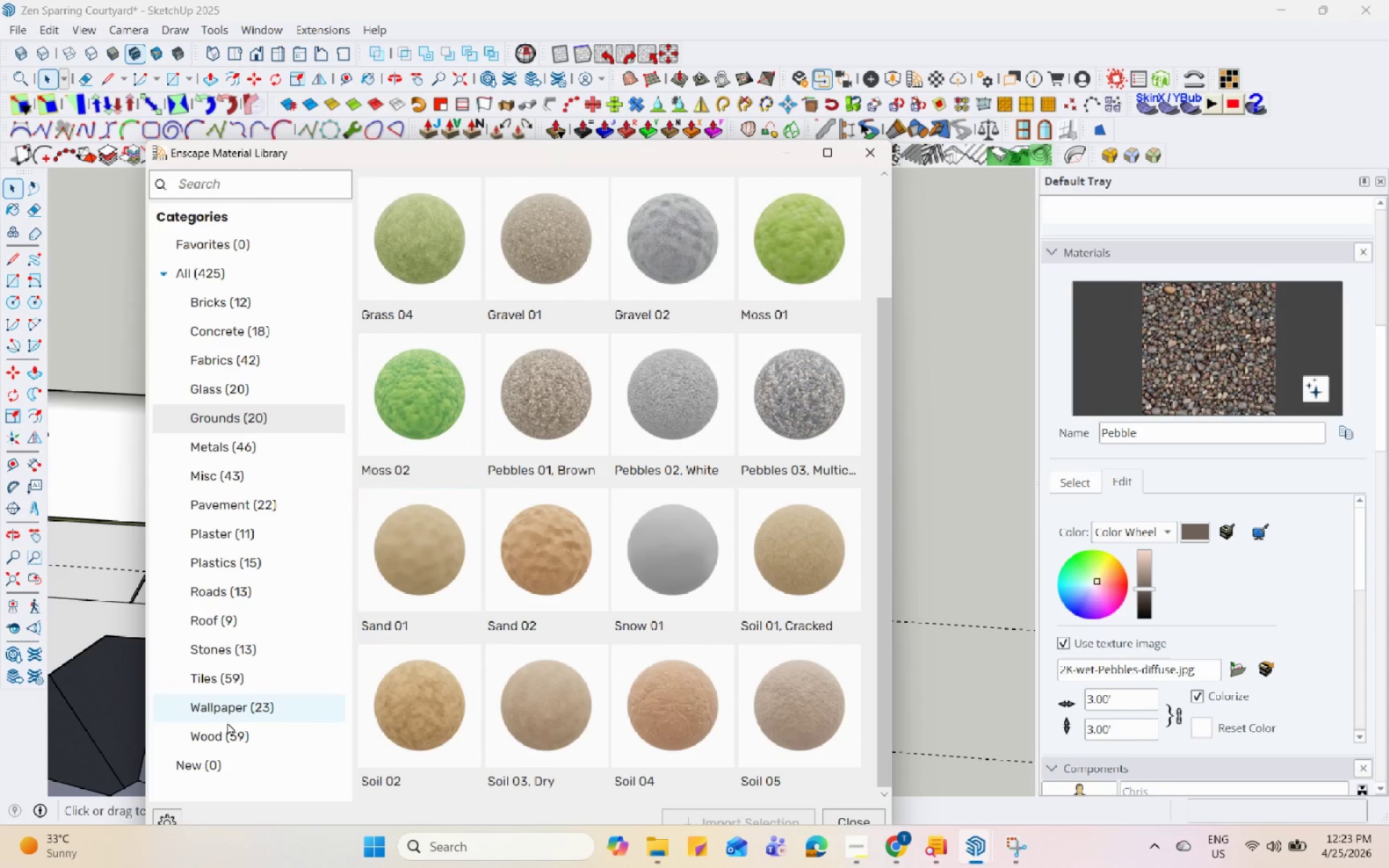 
left_click_drag(start_coordinate=[228, 736], to_coordinate=[228, 731])
 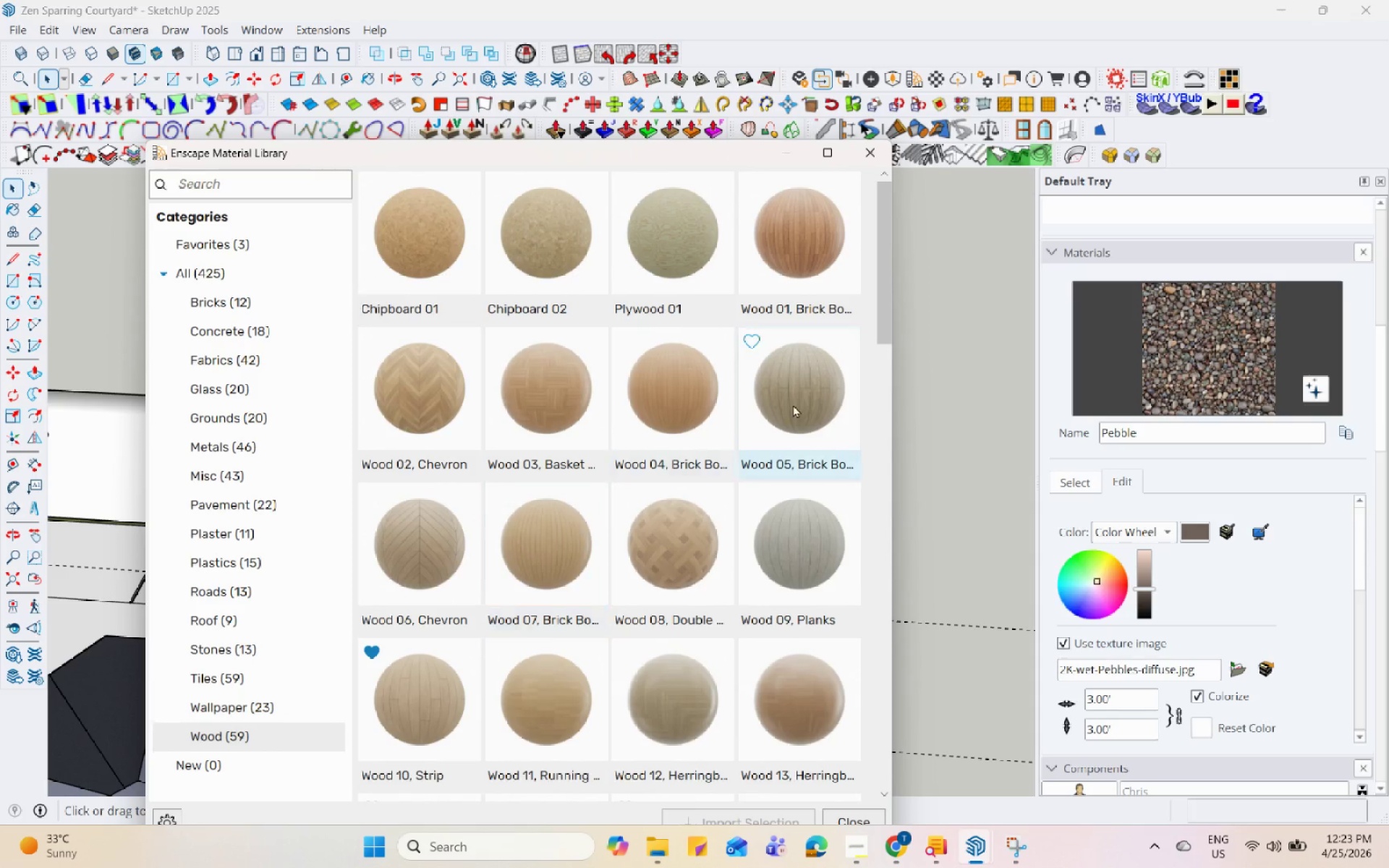 
wait(9.48)
 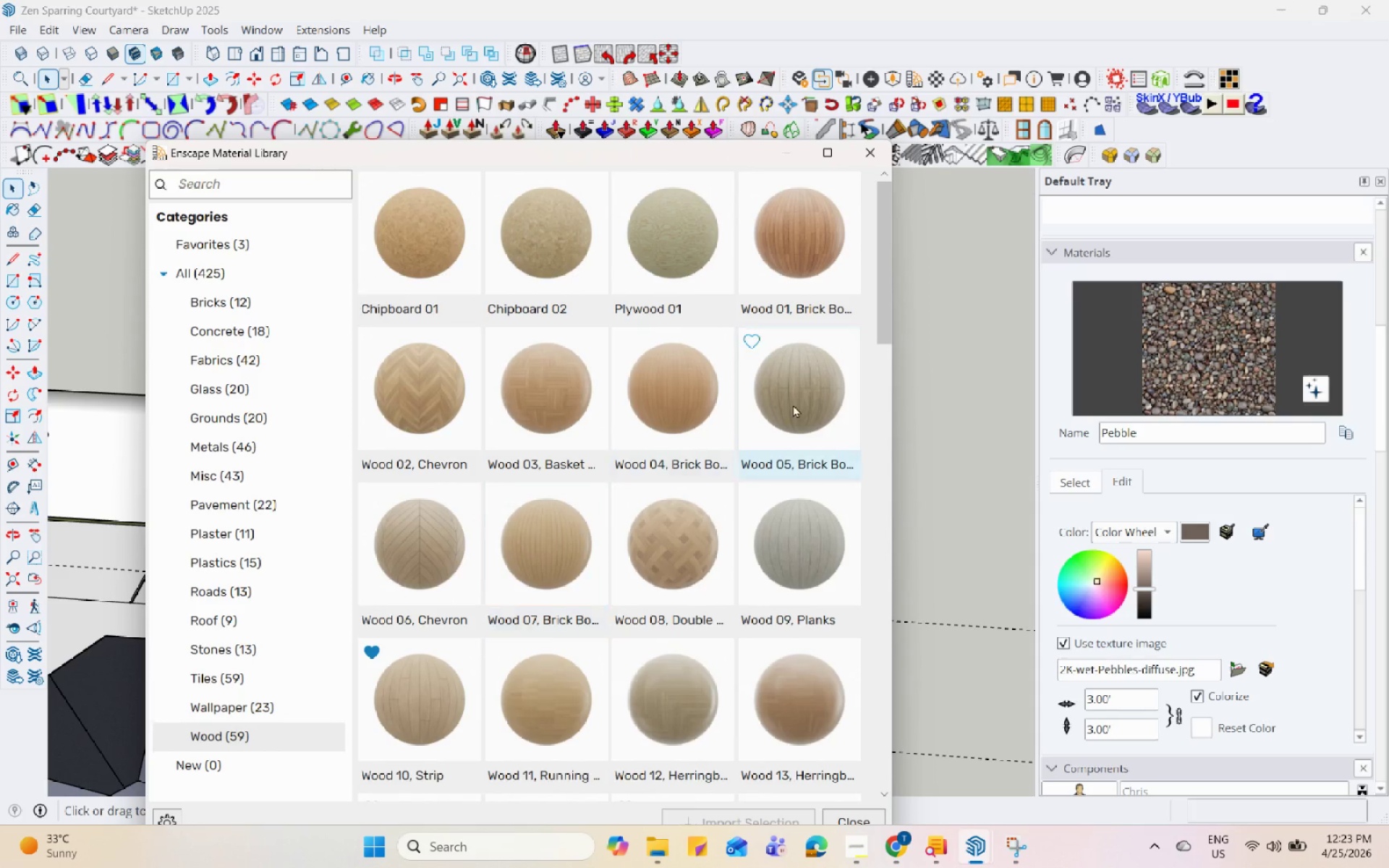 
scroll: coordinate [810, 423], scroll_direction: down, amount: 5.0
 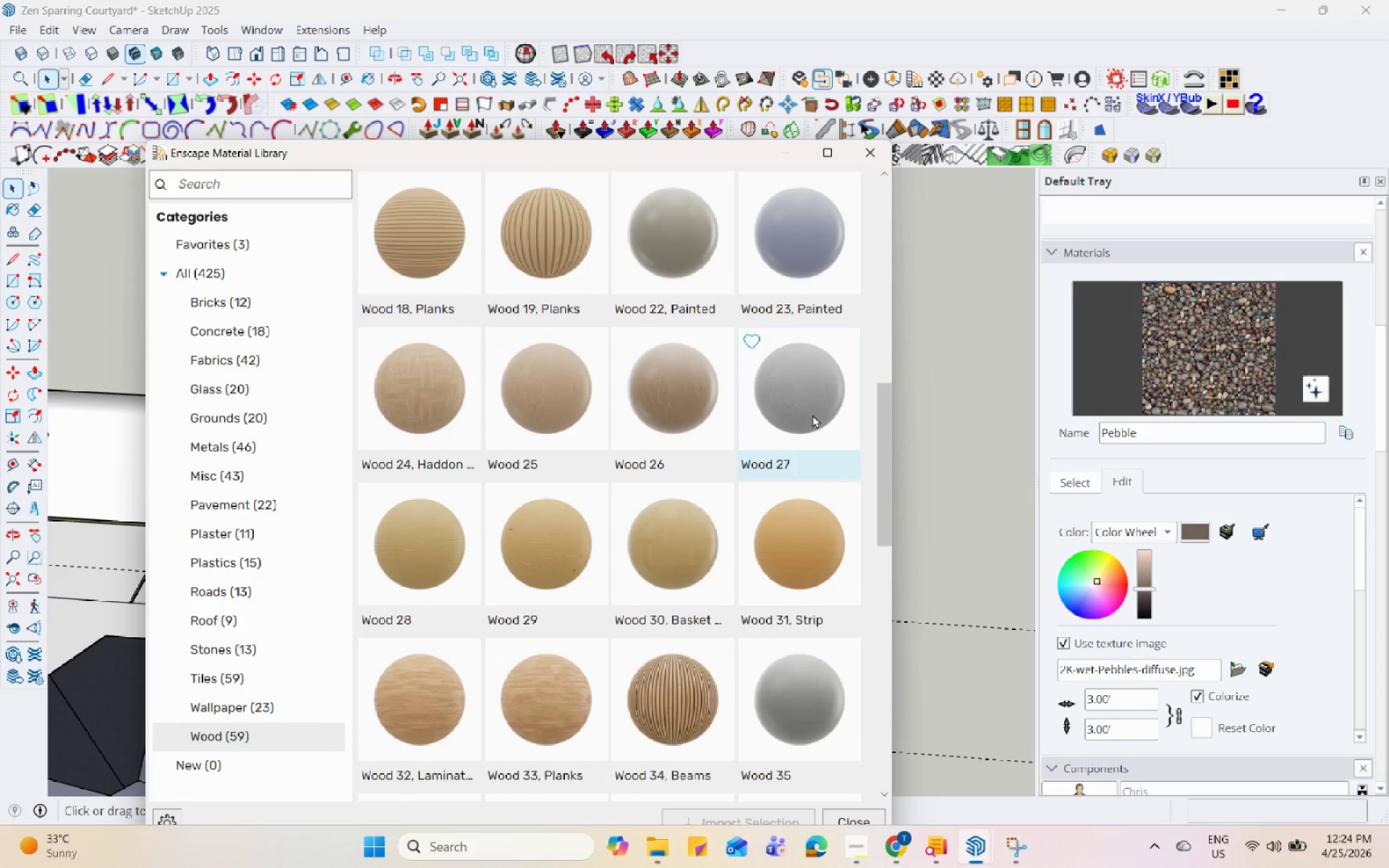 
wait(5.12)
 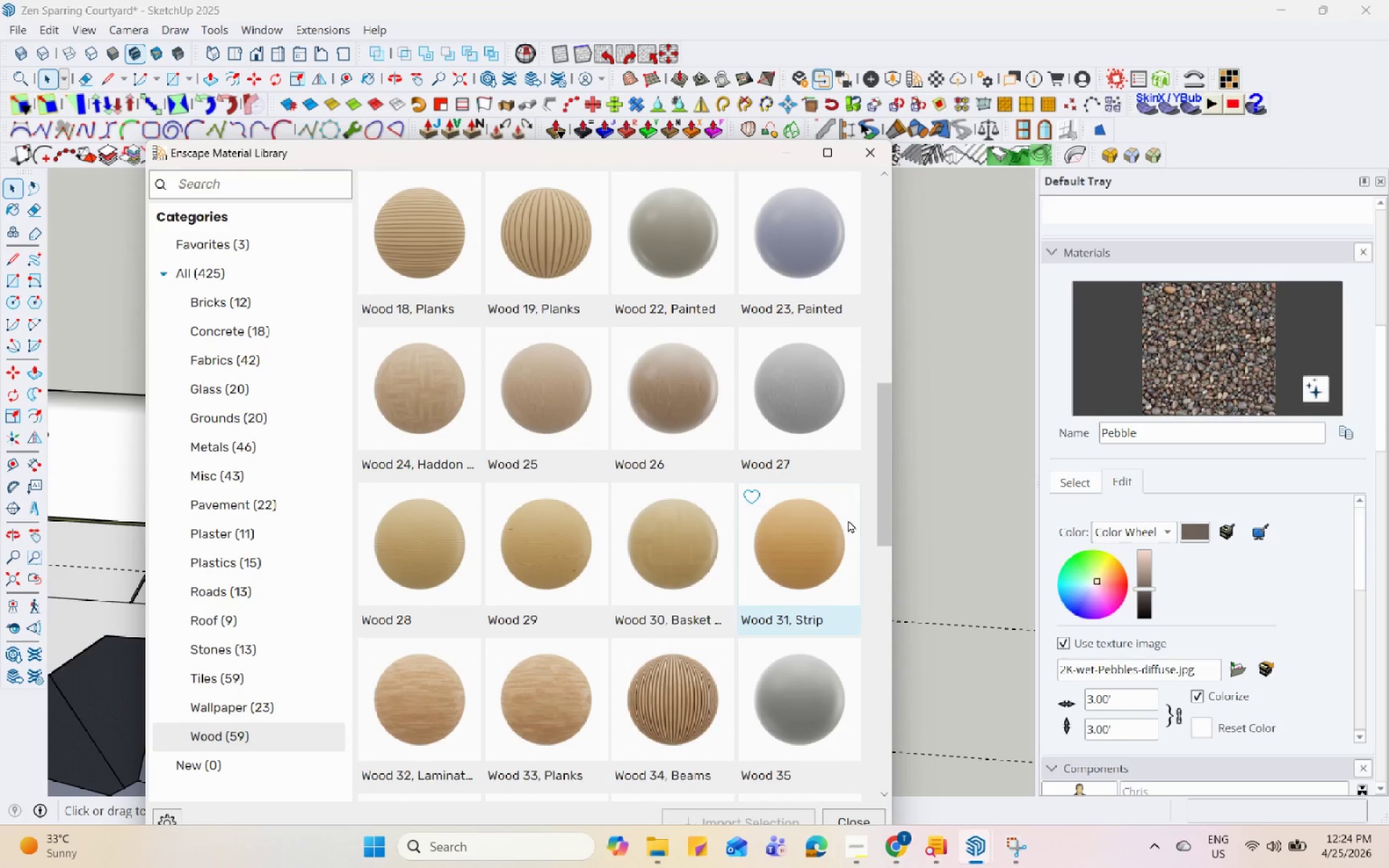 
scroll: coordinate [796, 414], scroll_direction: down, amount: 8.0
 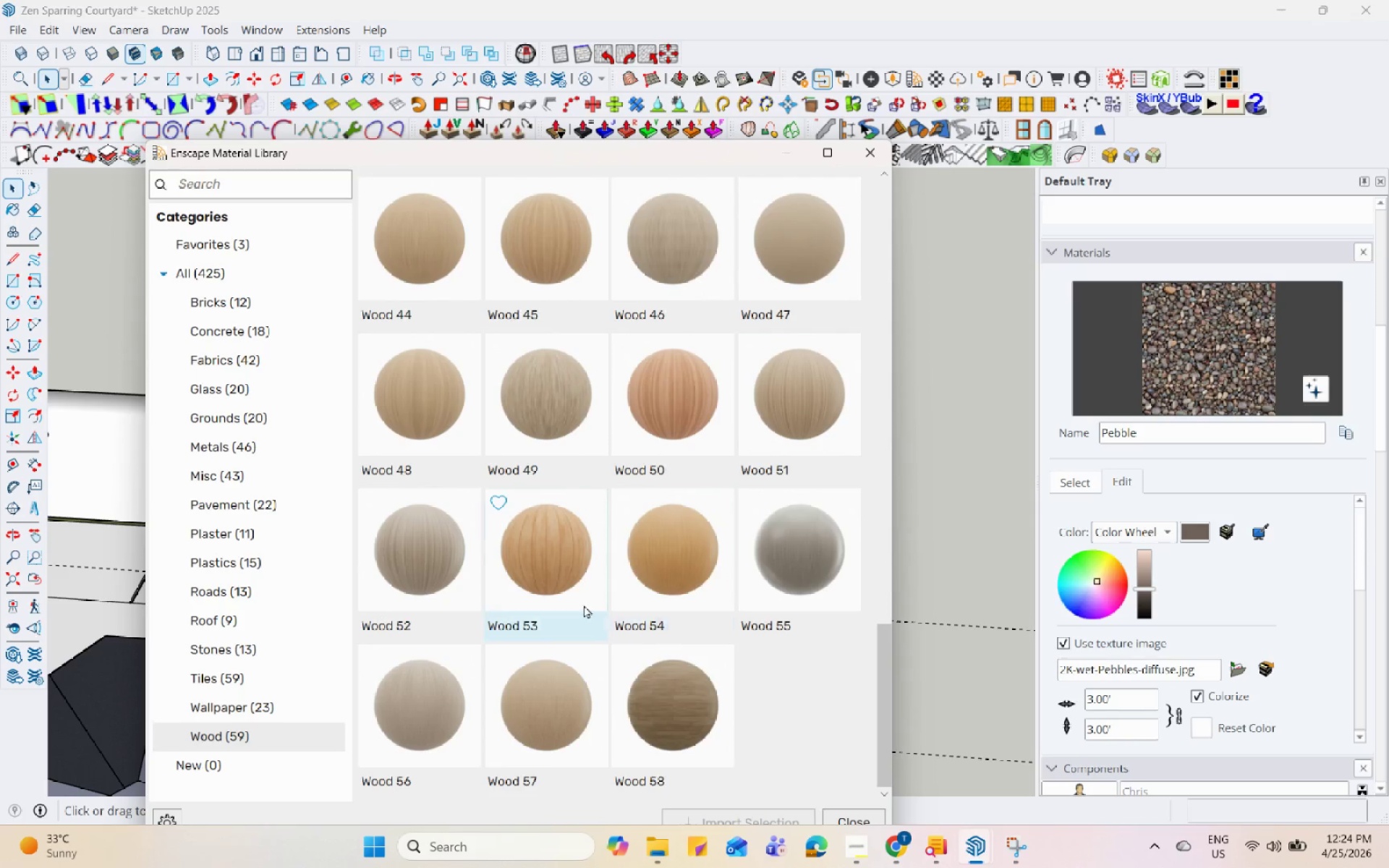 
left_click([562, 604])
 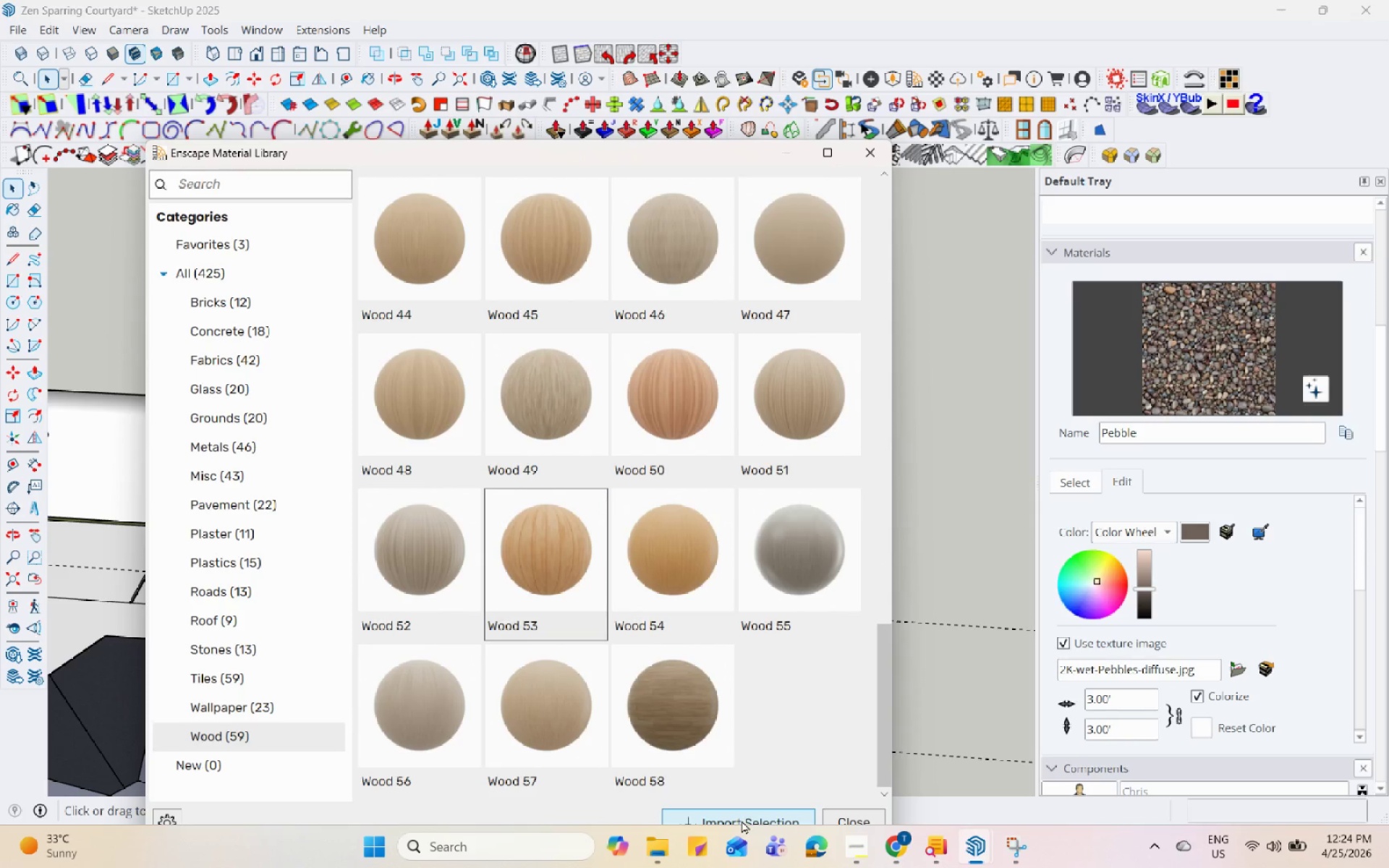 
left_click([742, 820])
 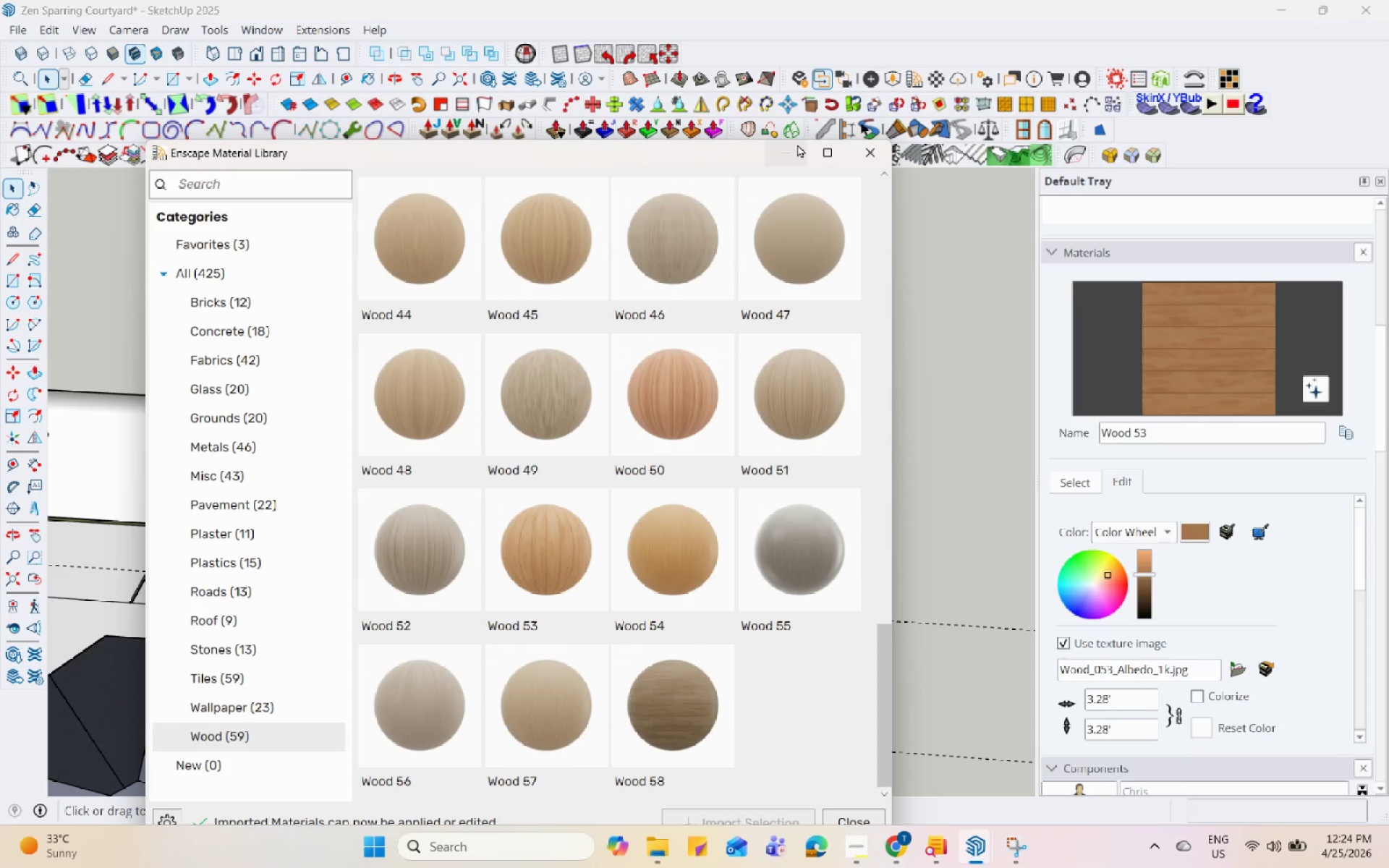 
double_click([795, 152])
 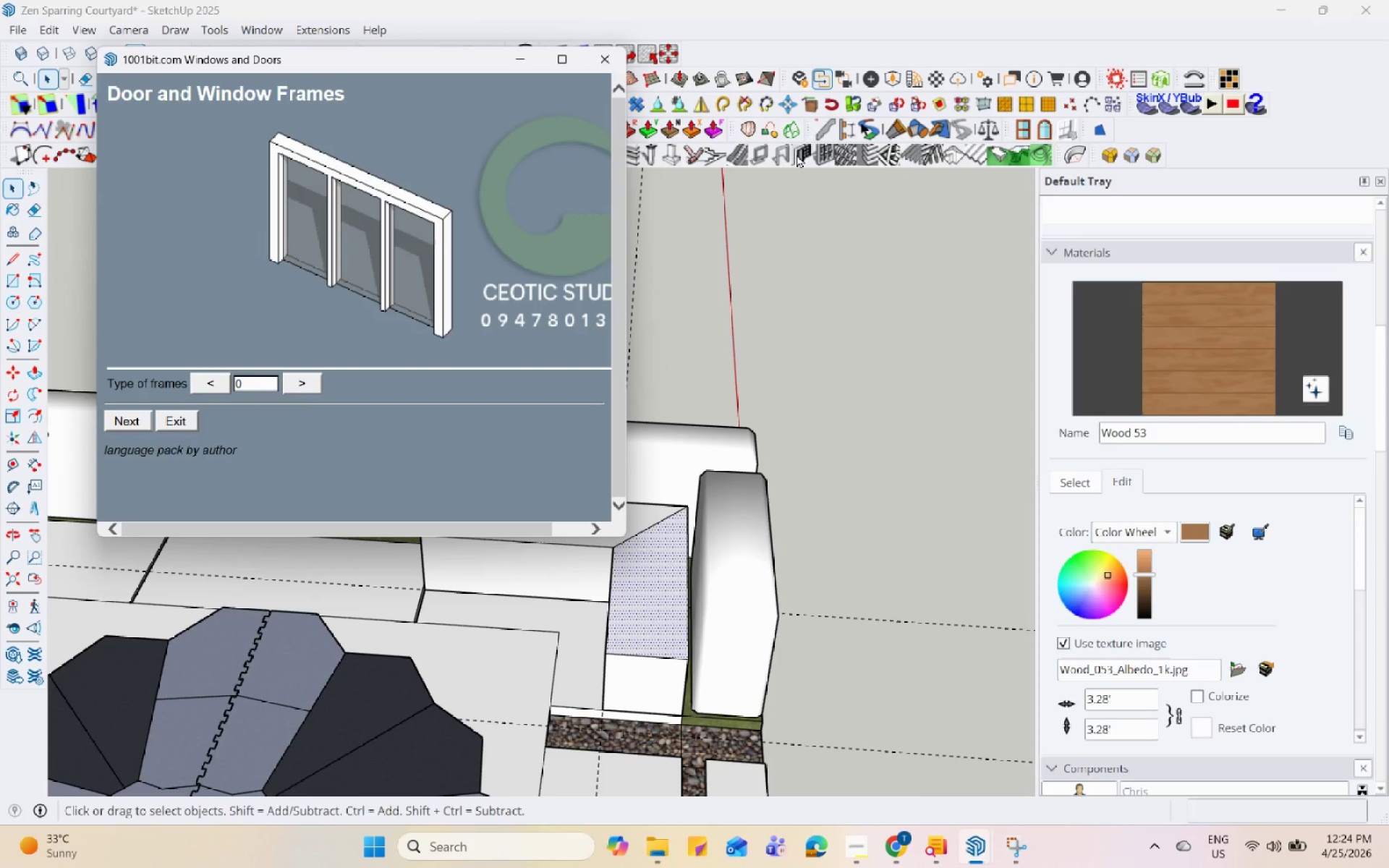 
wait(11.36)
 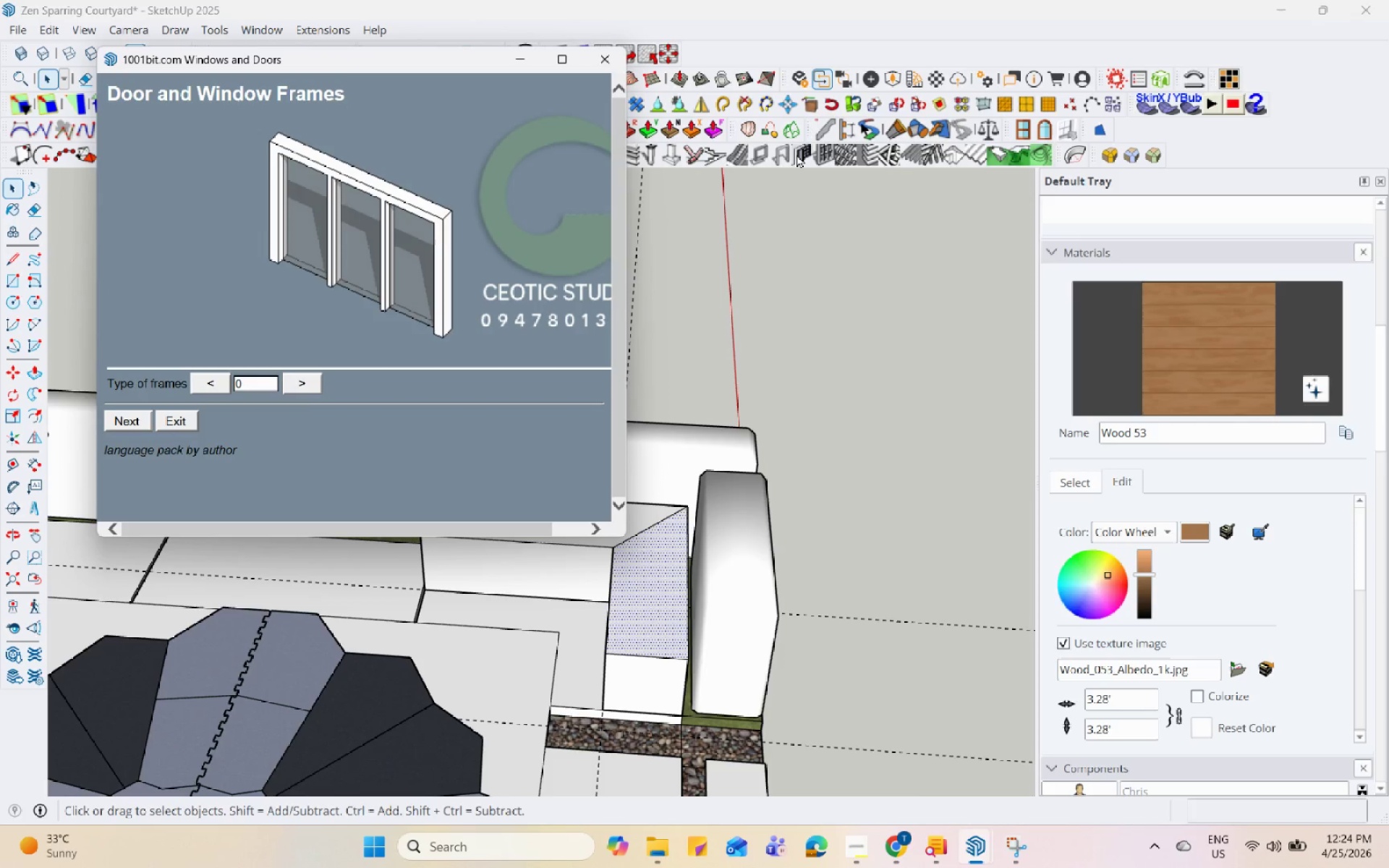 
left_click([295, 388])
 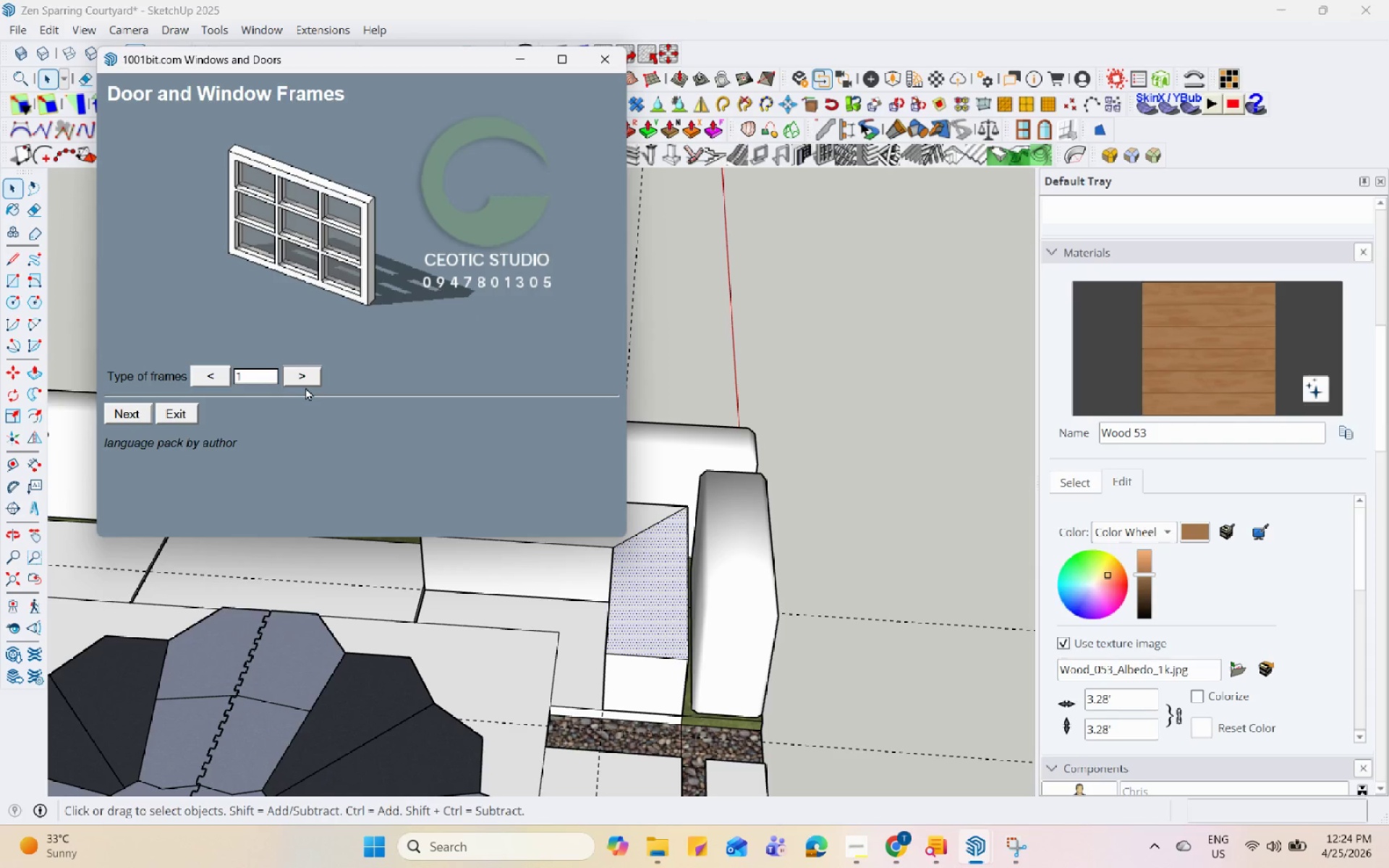 
left_click([303, 375])
 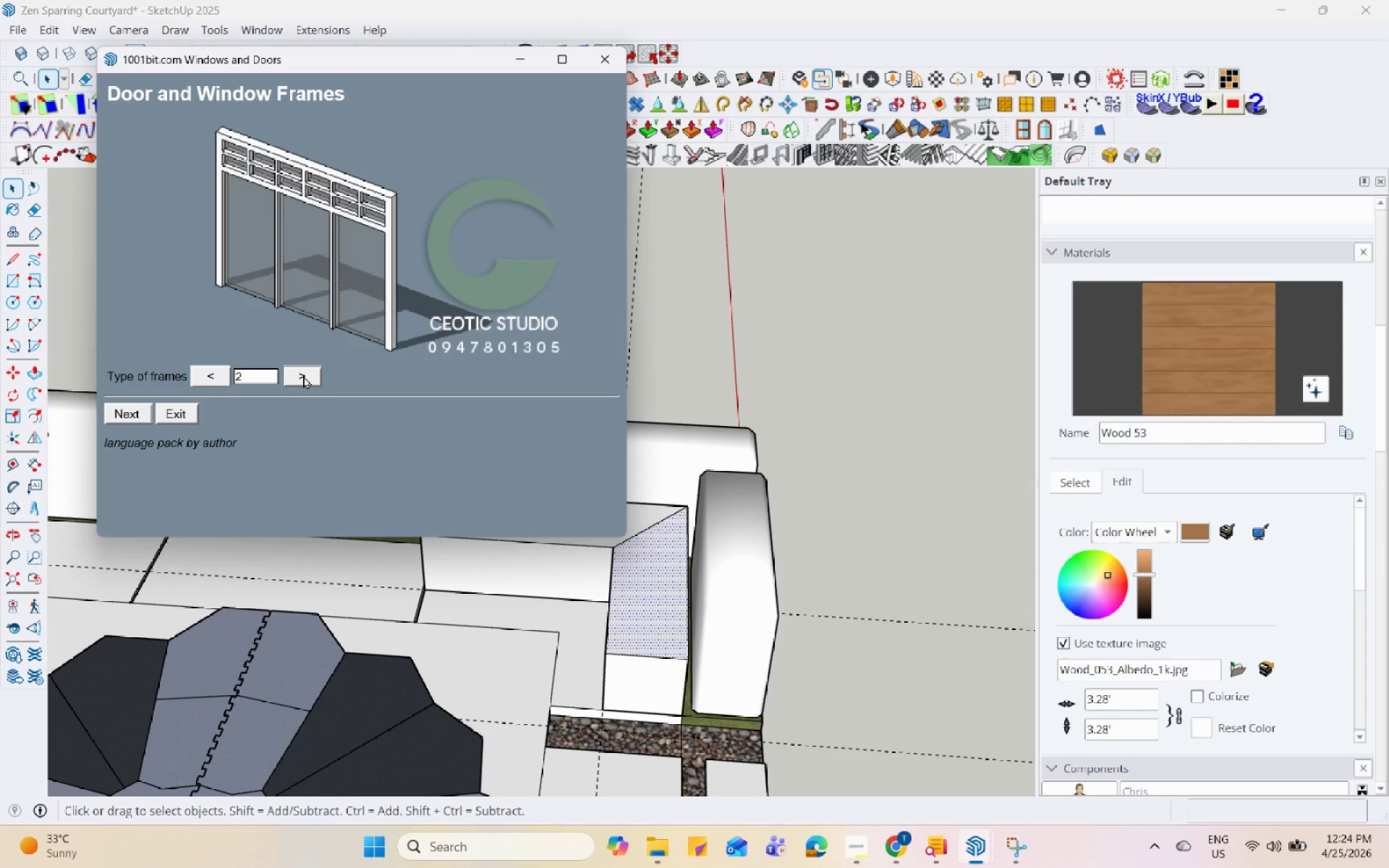 
left_click([303, 375])
 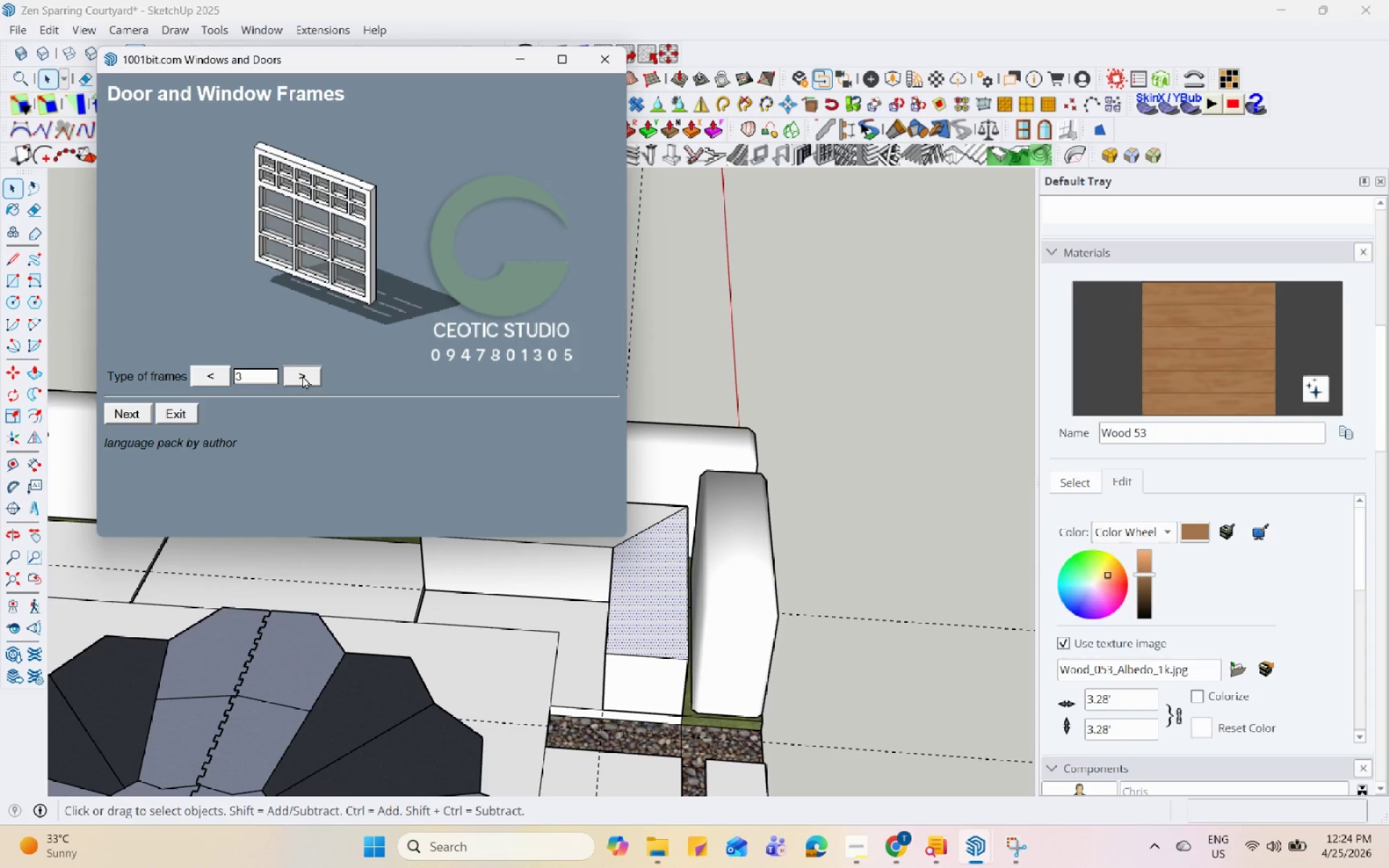 
double_click([302, 375])
 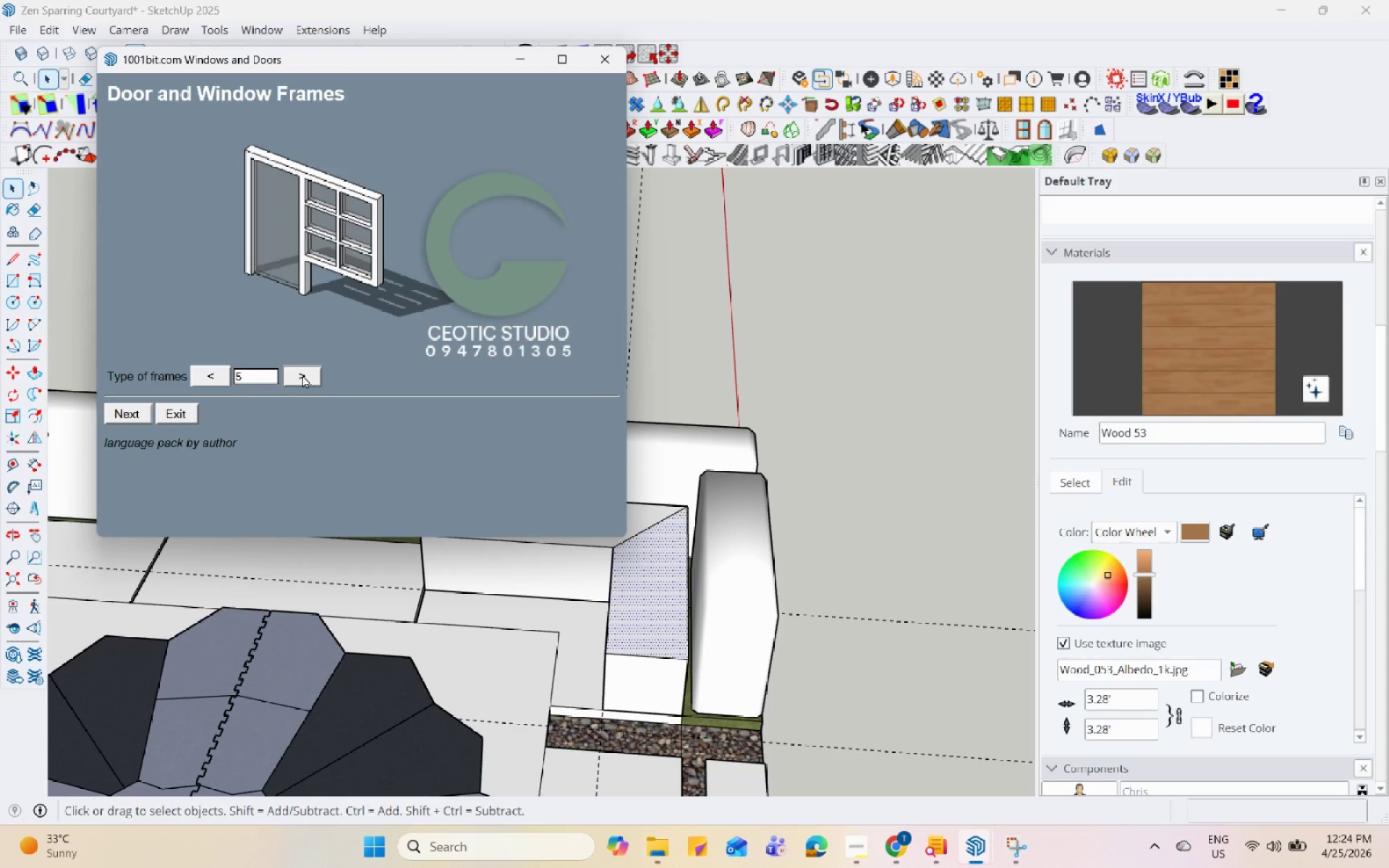 
triple_click([302, 375])
 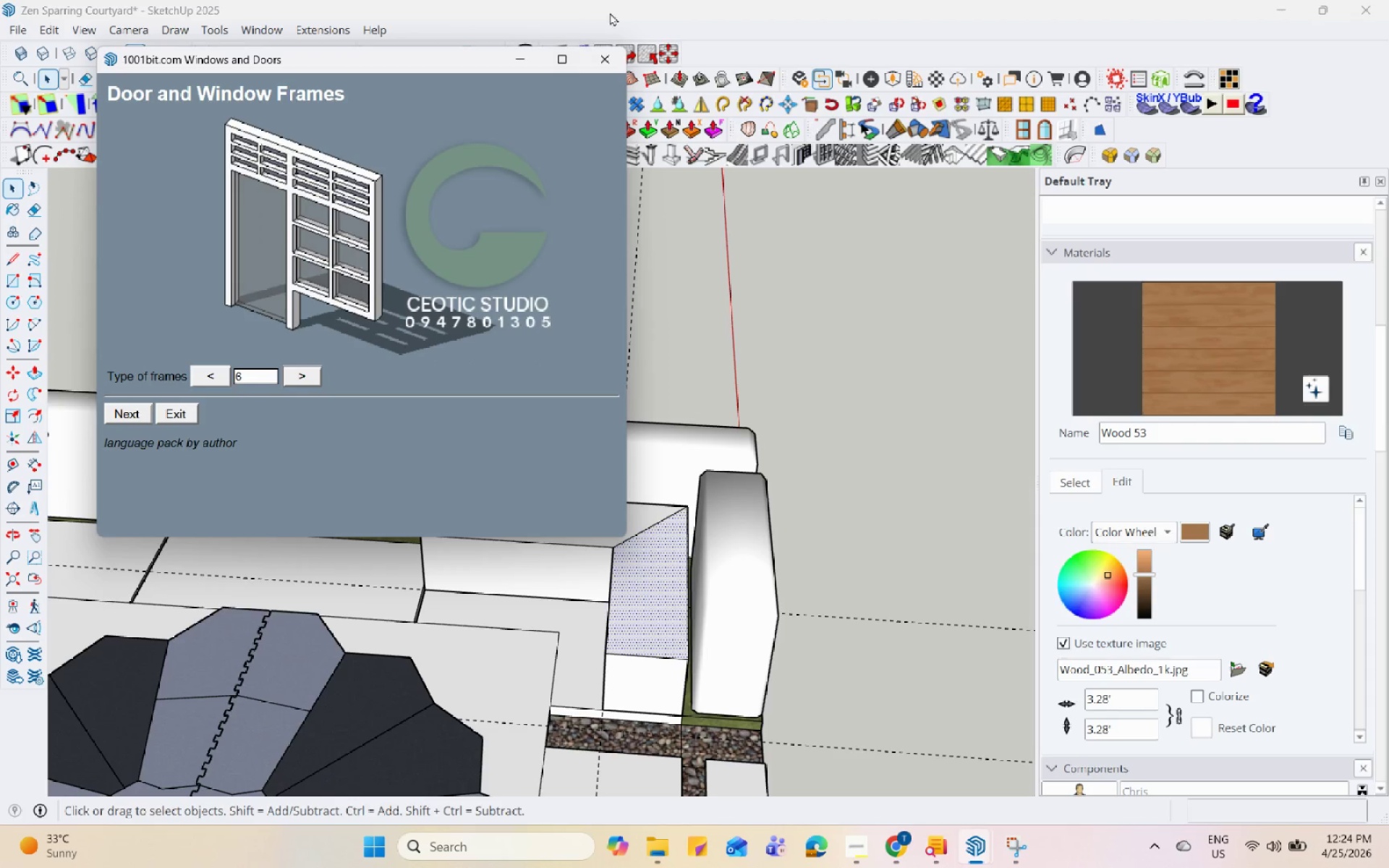 
left_click([585, 64])
 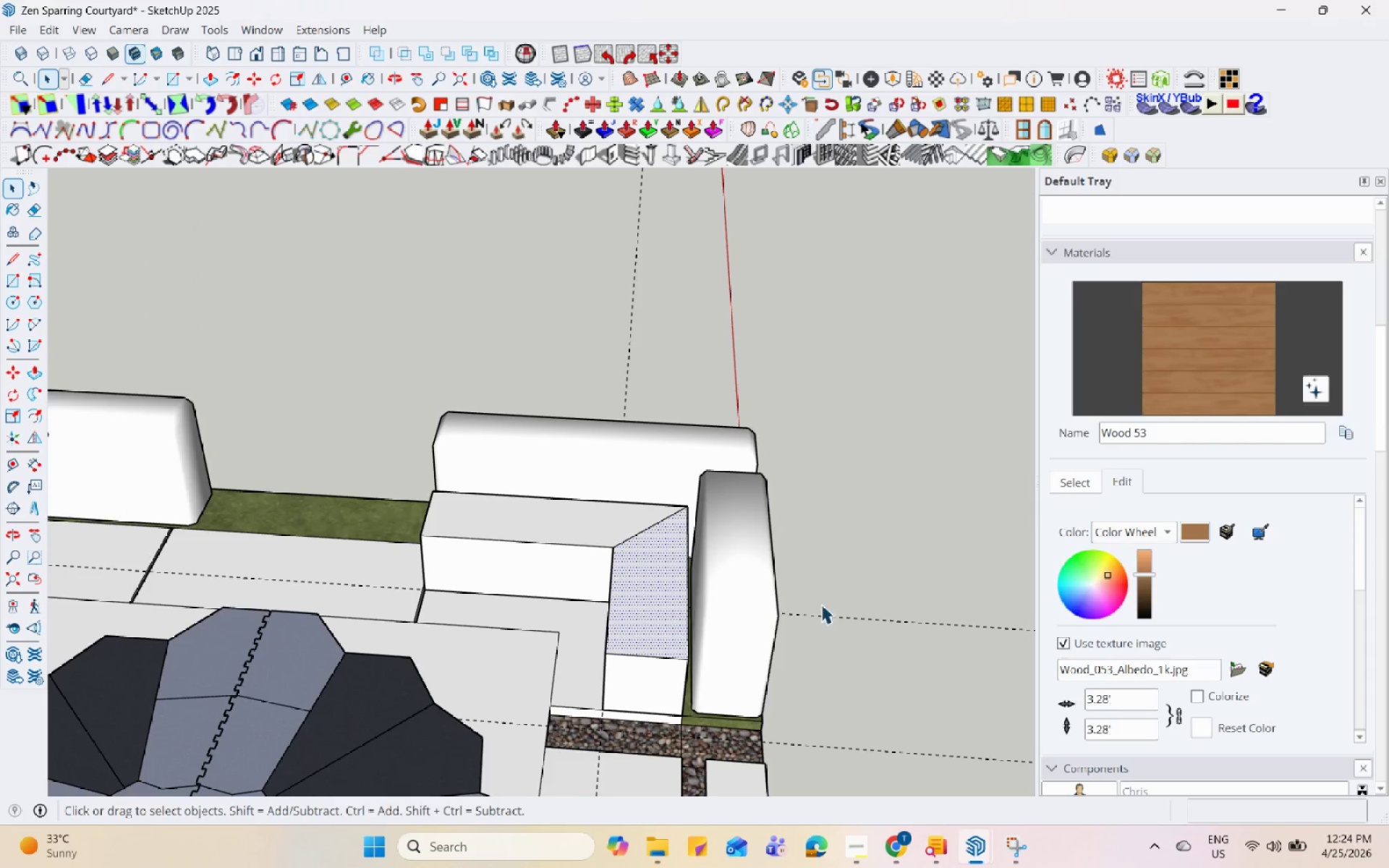 
left_click([1207, 349])
 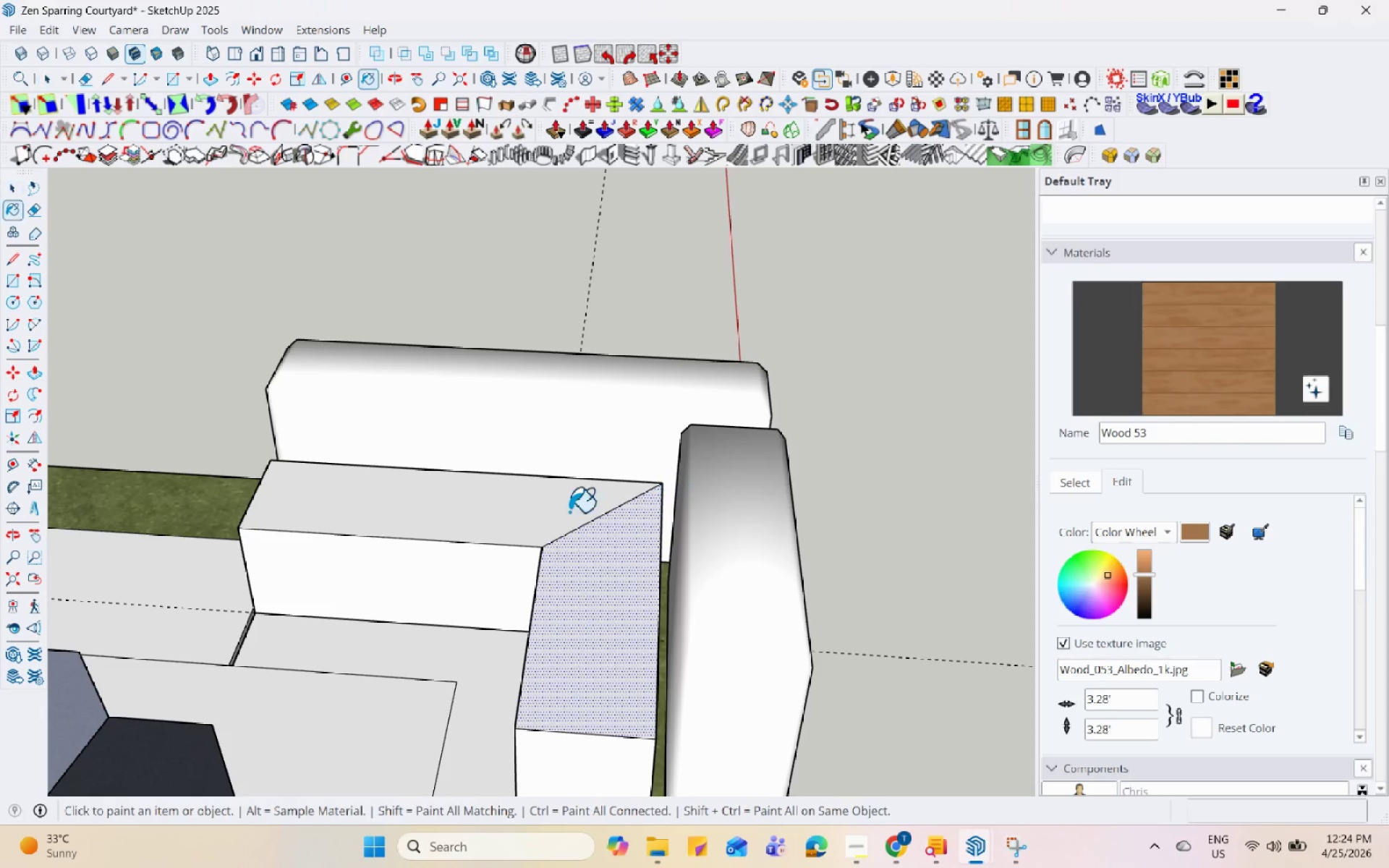 
scroll: coordinate [705, 538], scroll_direction: up, amount: 5.0
 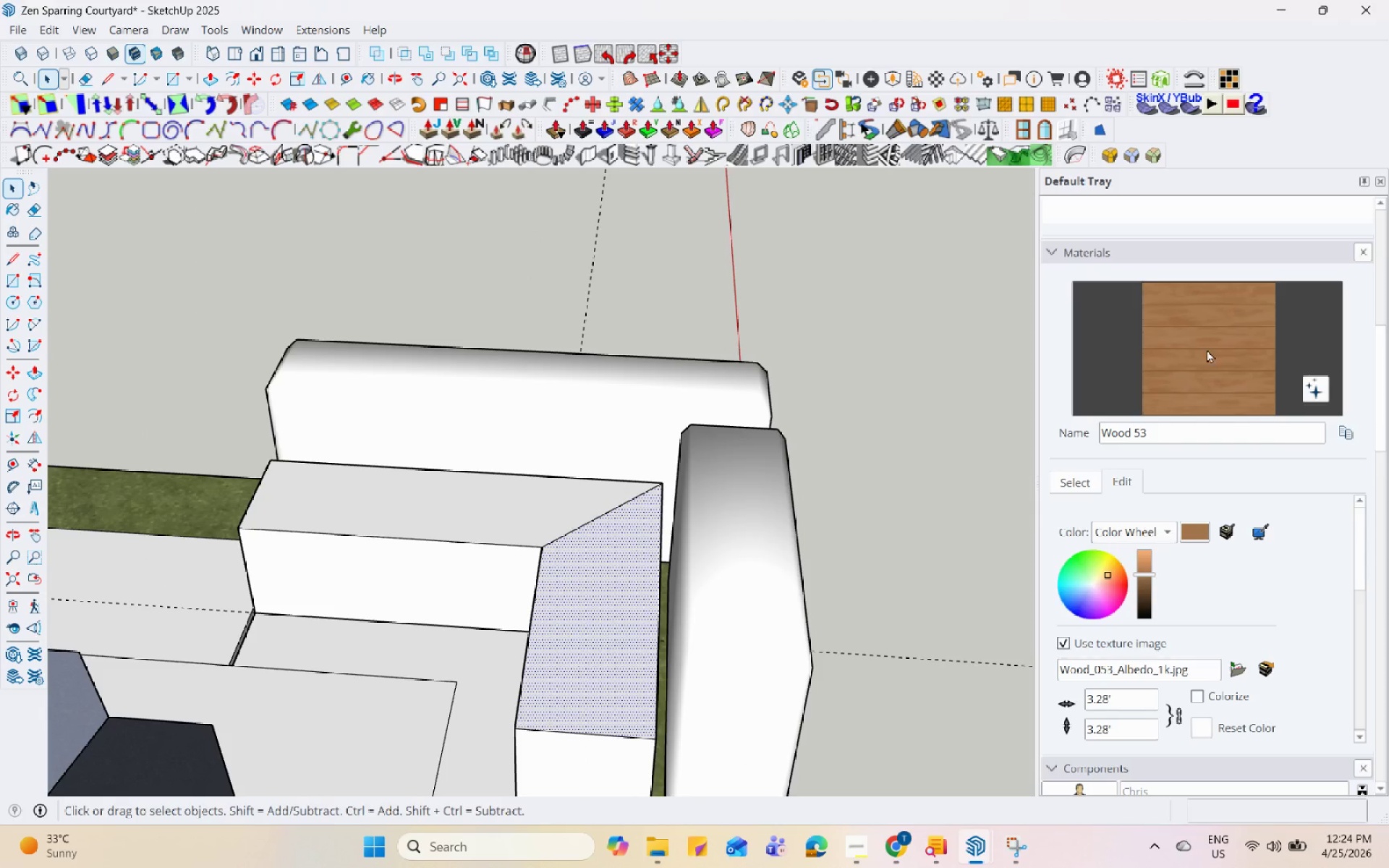 
left_click([625, 571])
 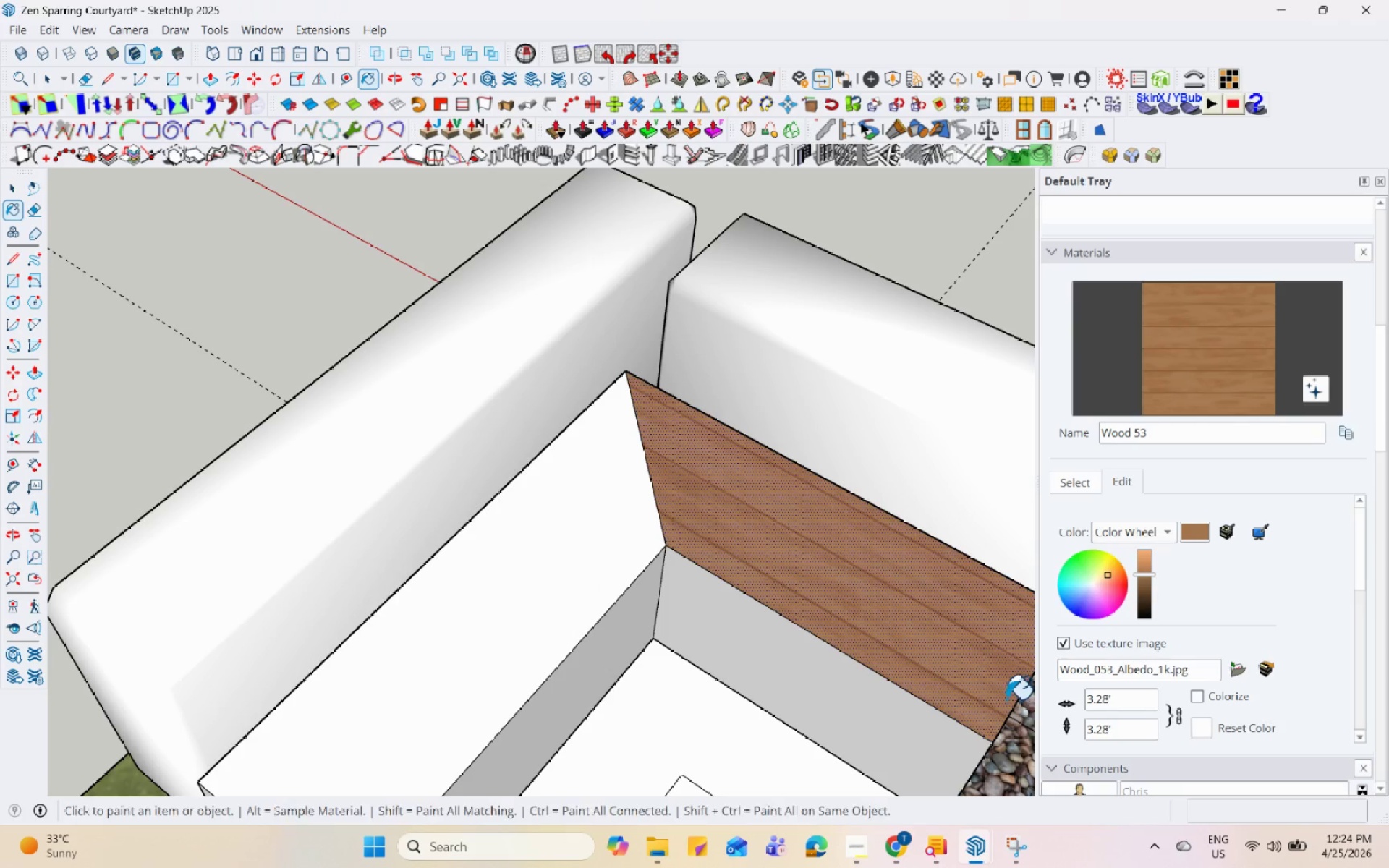 
scroll: coordinate [569, 511], scroll_direction: up, amount: 4.0
 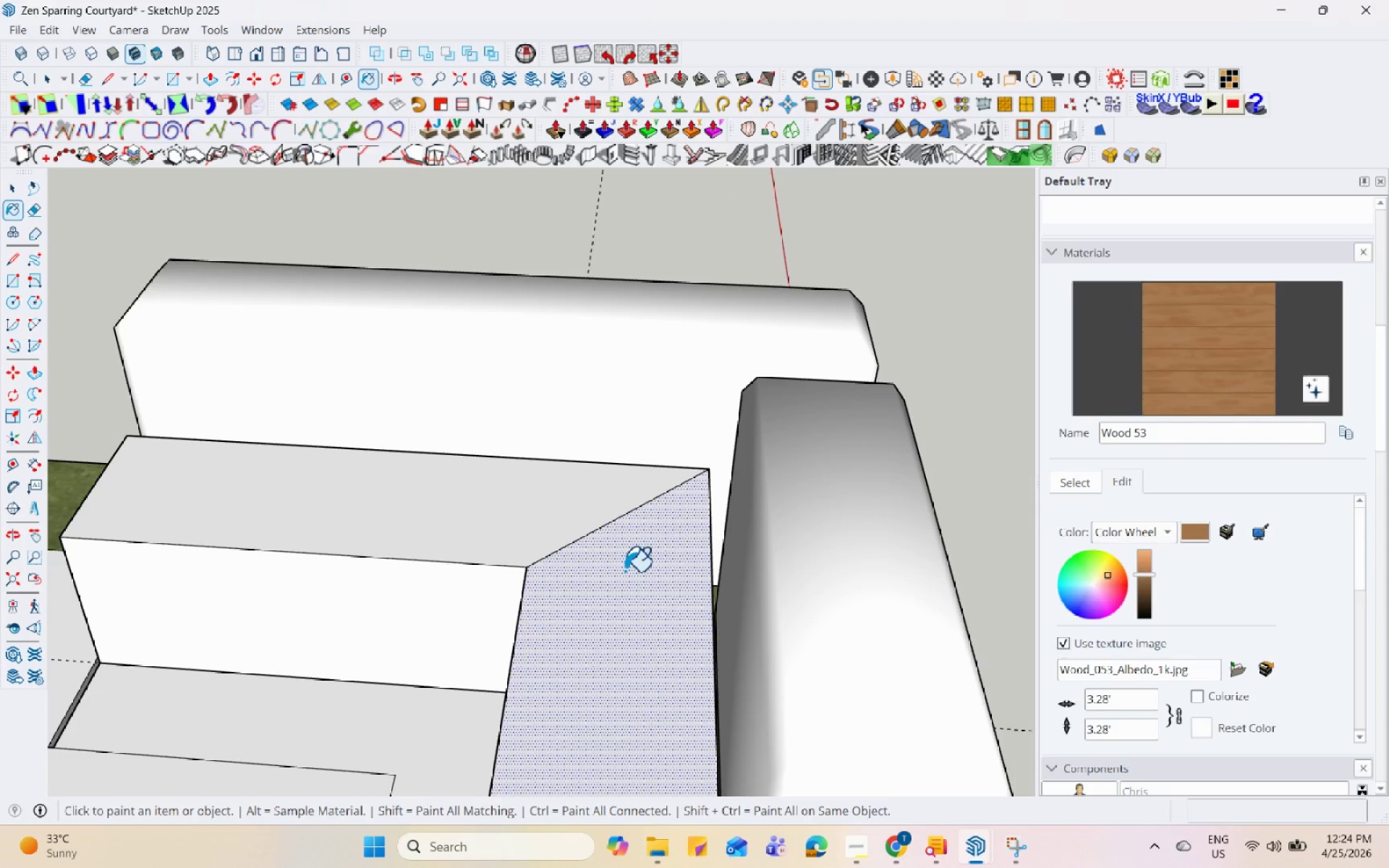 
scroll: coordinate [579, 364], scroll_direction: down, amount: 7.0
 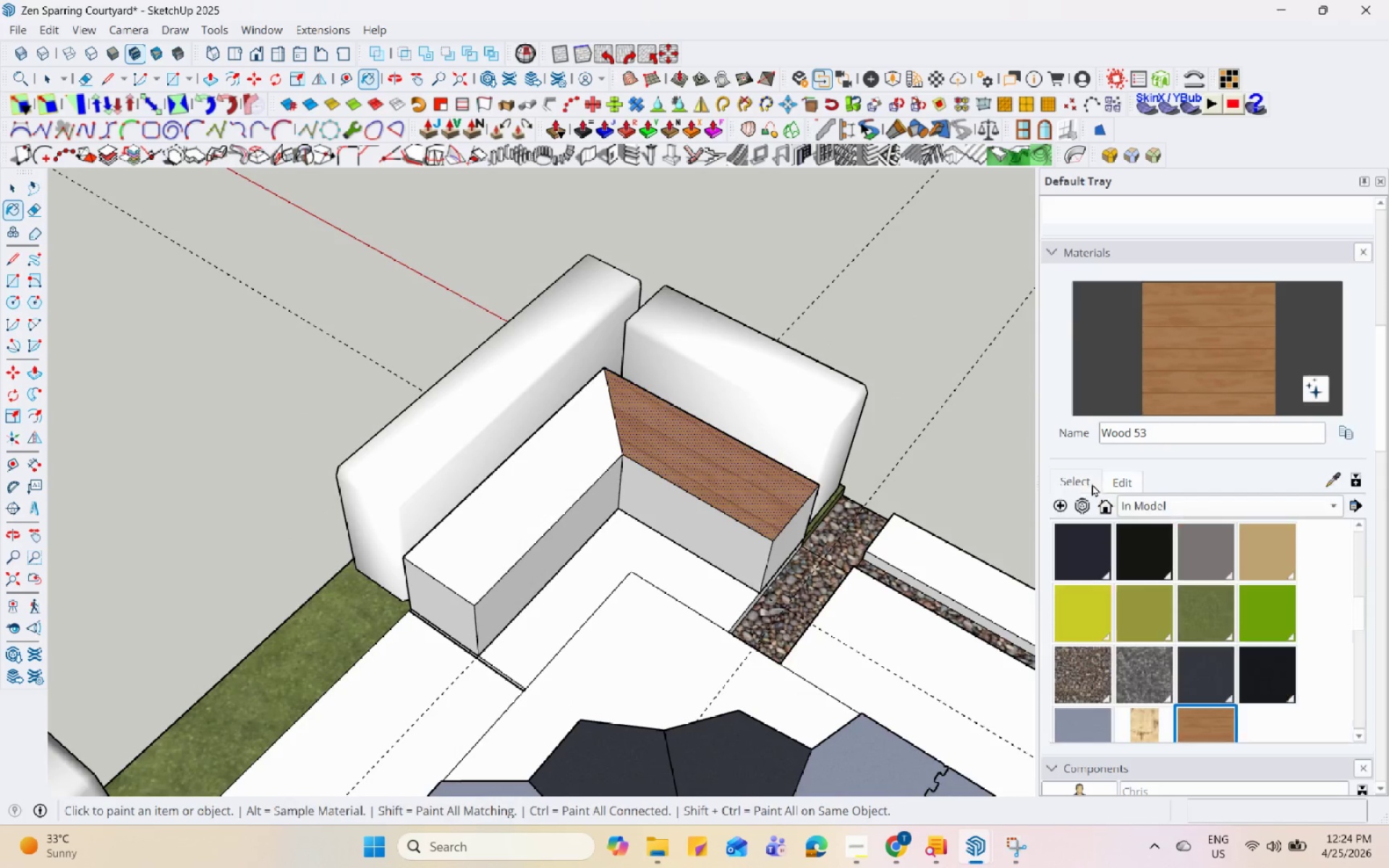 
double_click([1126, 485])
 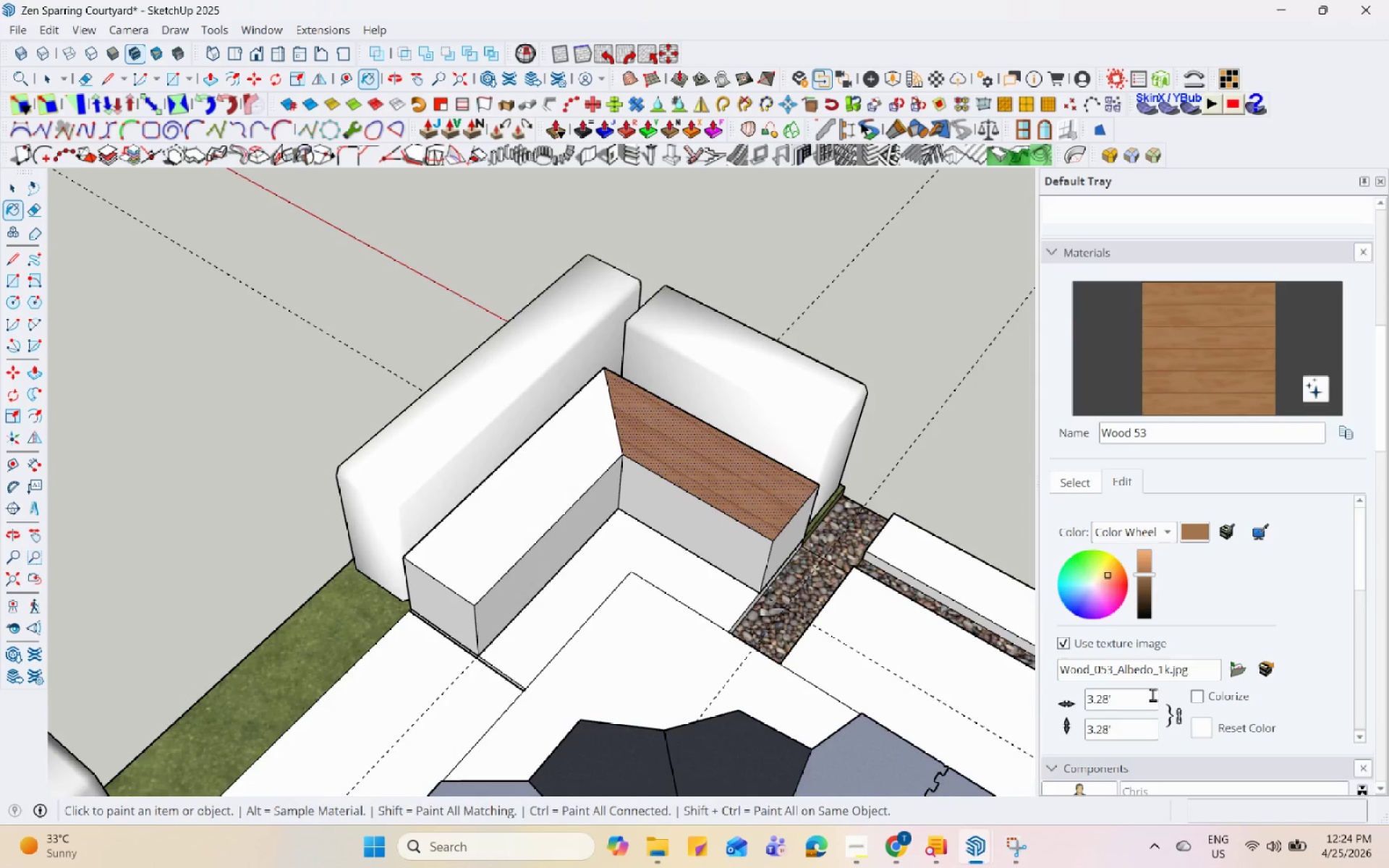 
left_click_drag(start_coordinate=[1146, 703], to_coordinate=[973, 695])
 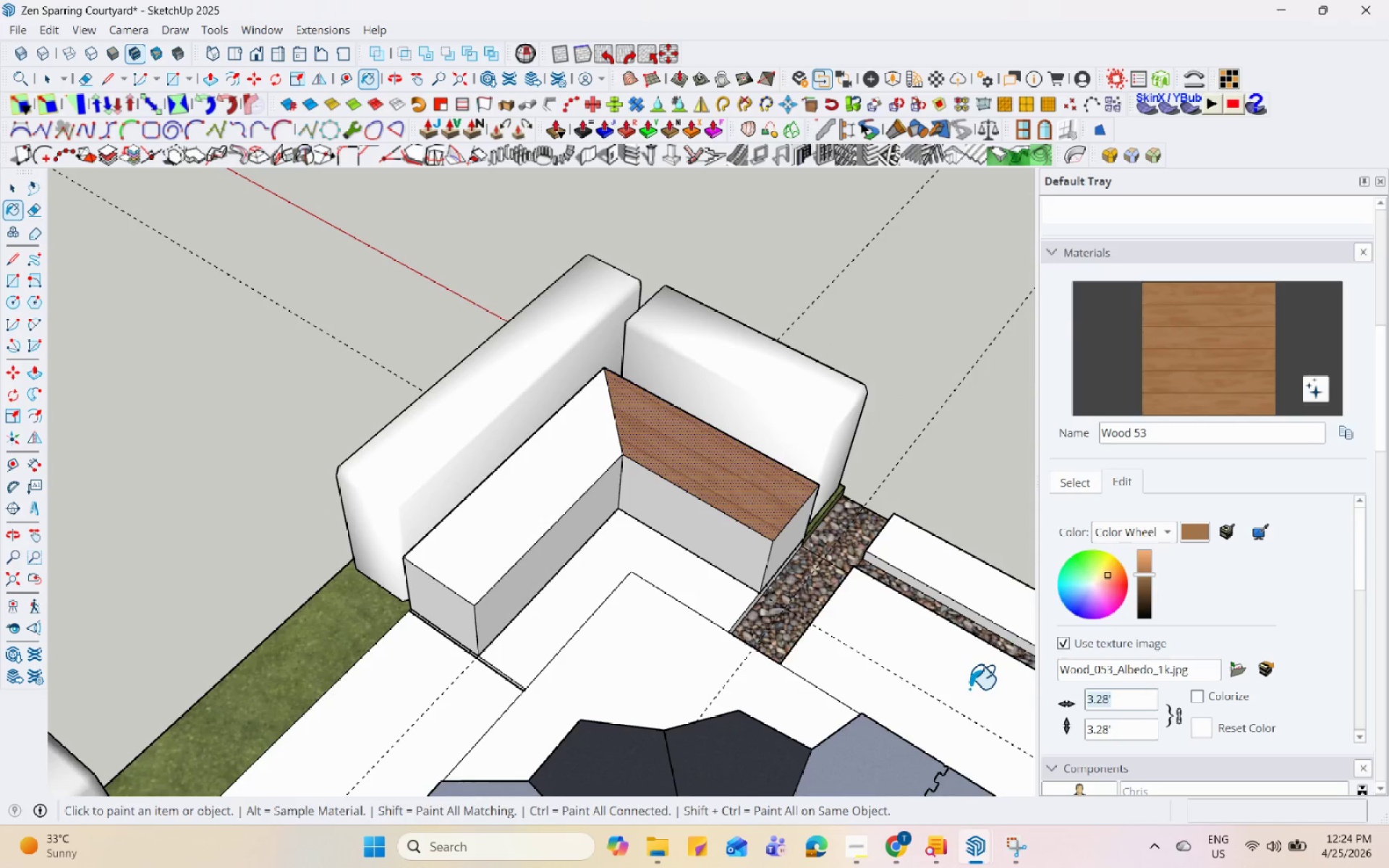 
key(Numpad2)
 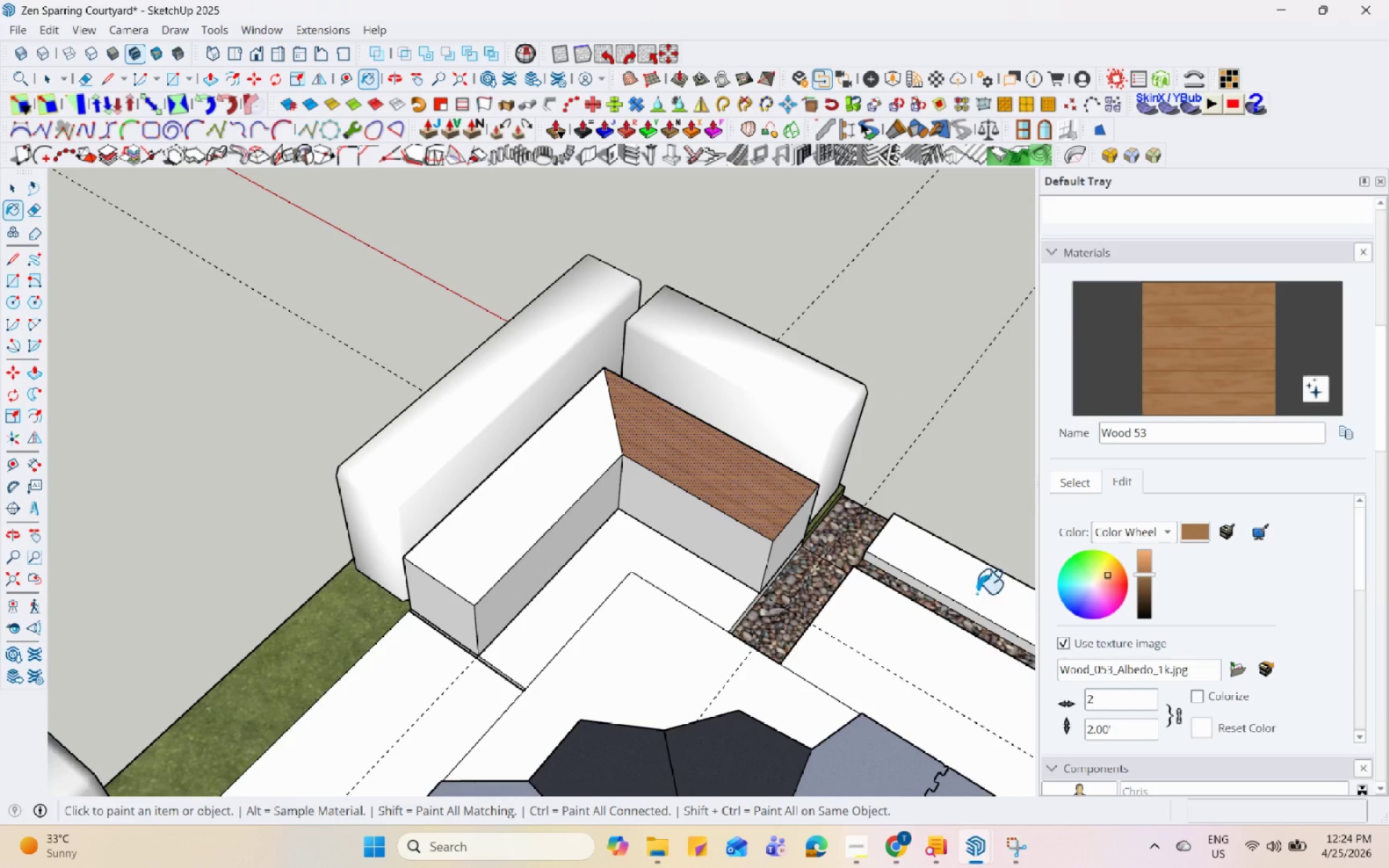 
left_click([532, 461])
 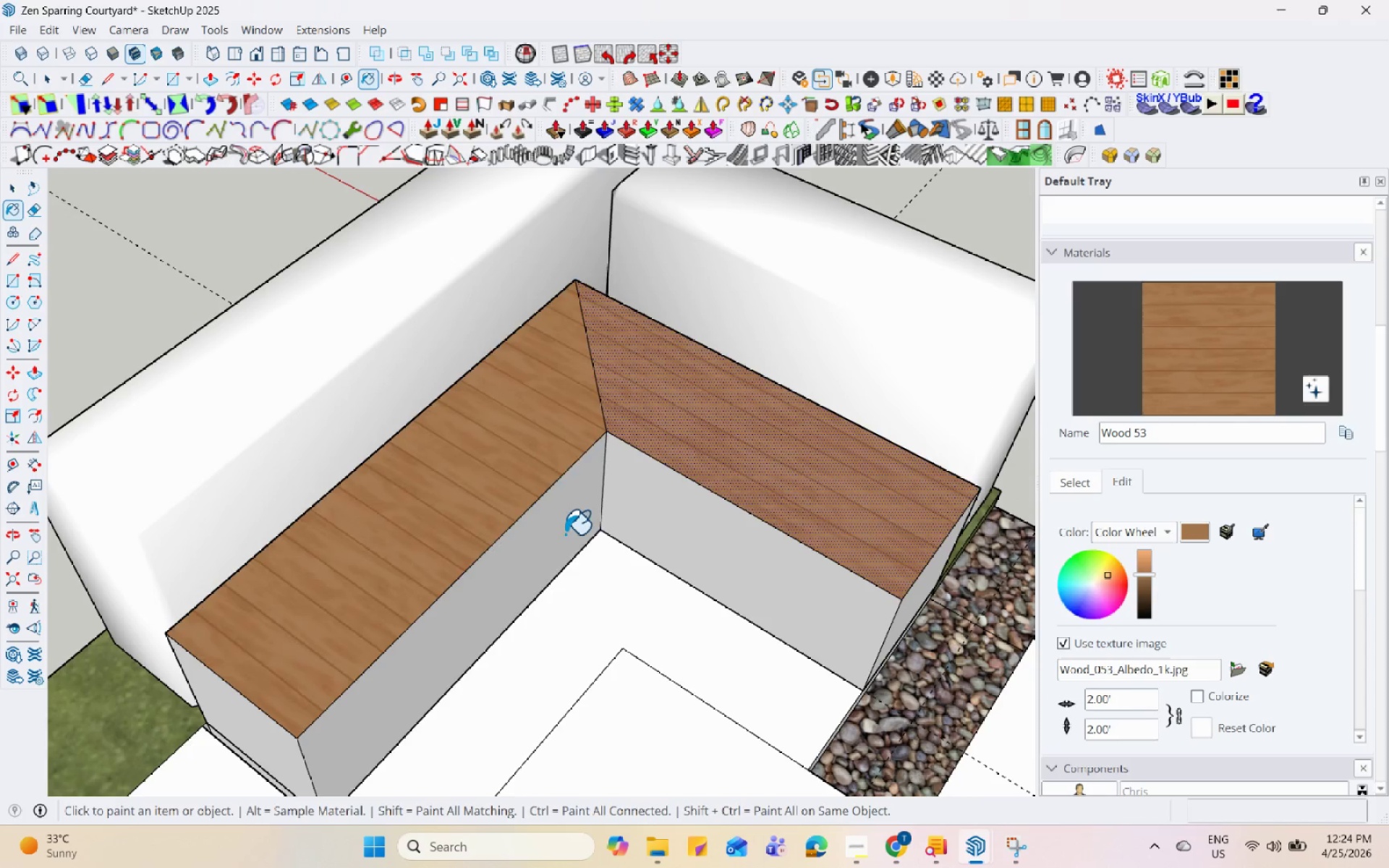 
scroll: coordinate [585, 471], scroll_direction: up, amount: 6.0
 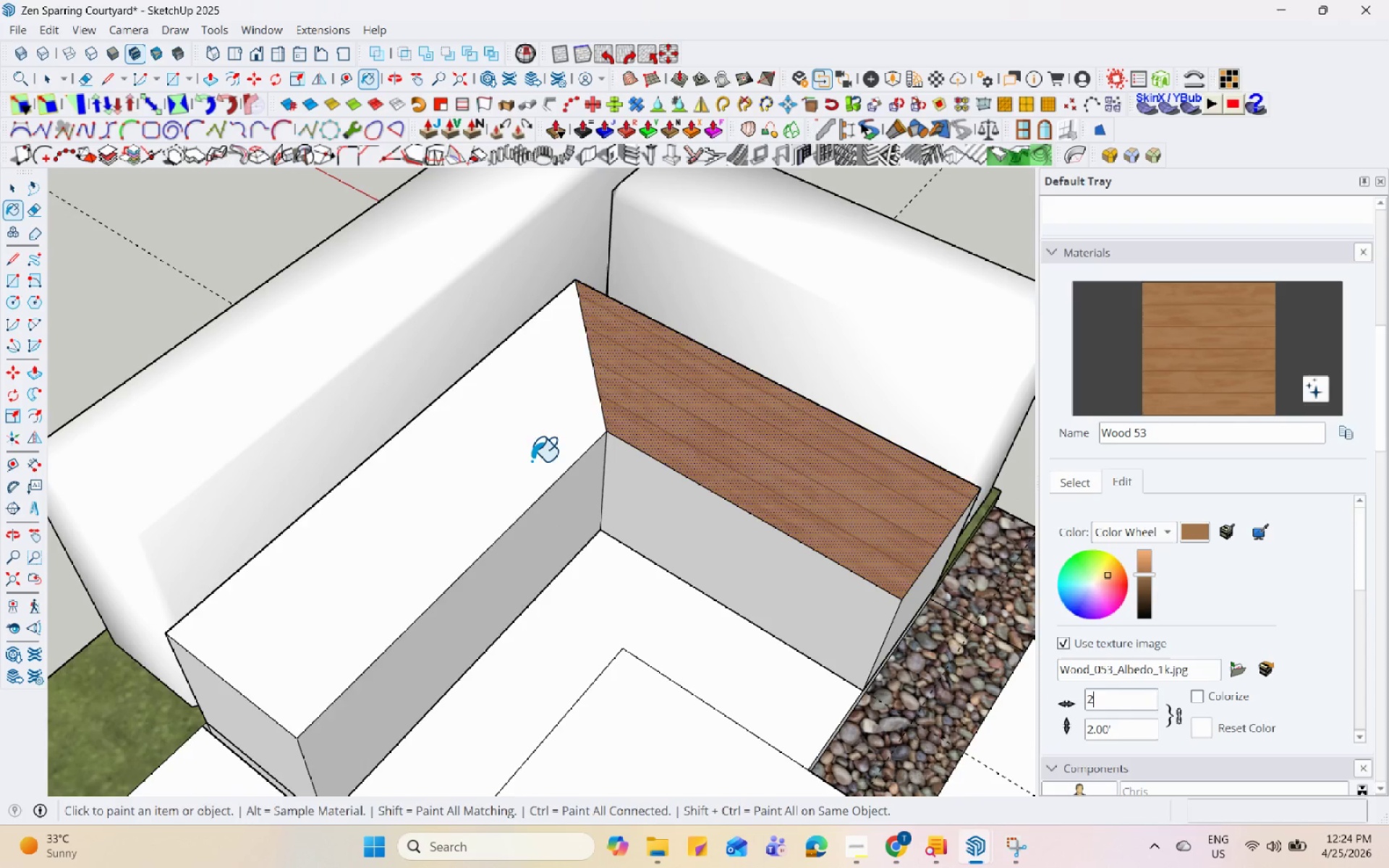 
double_click([565, 534])
 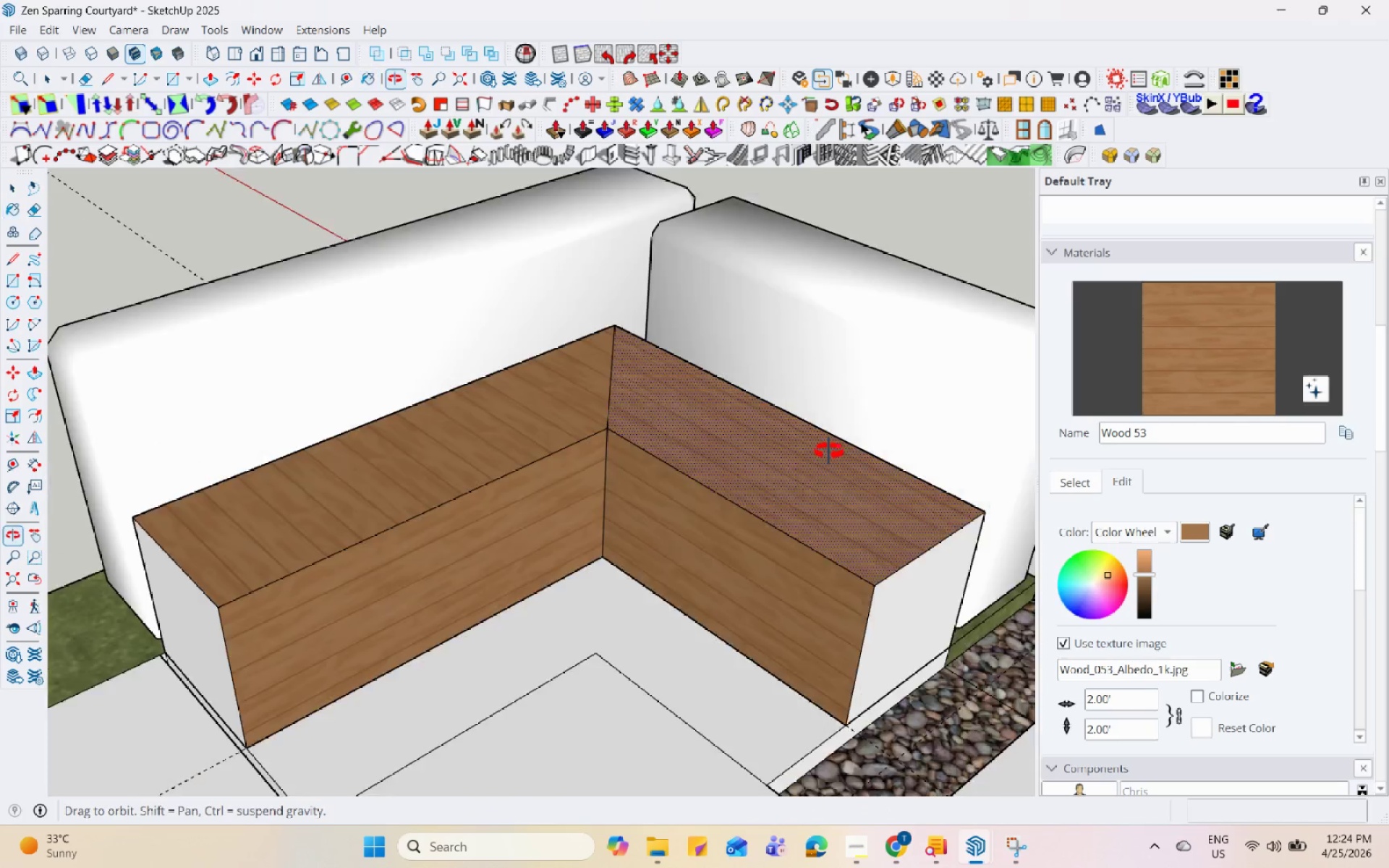 
left_click([814, 610])
 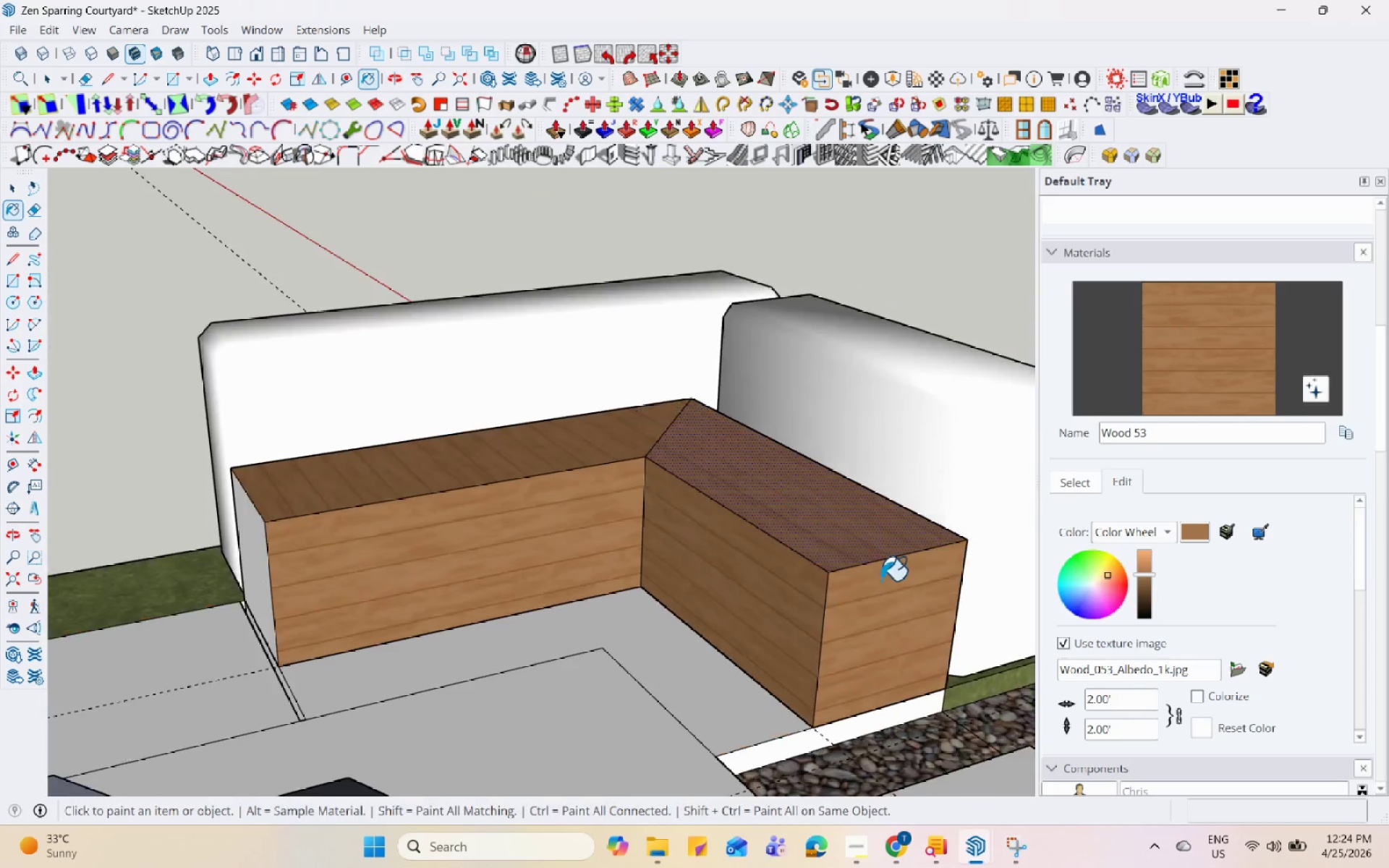 
scroll: coordinate [760, 431], scroll_direction: up, amount: 1.0
 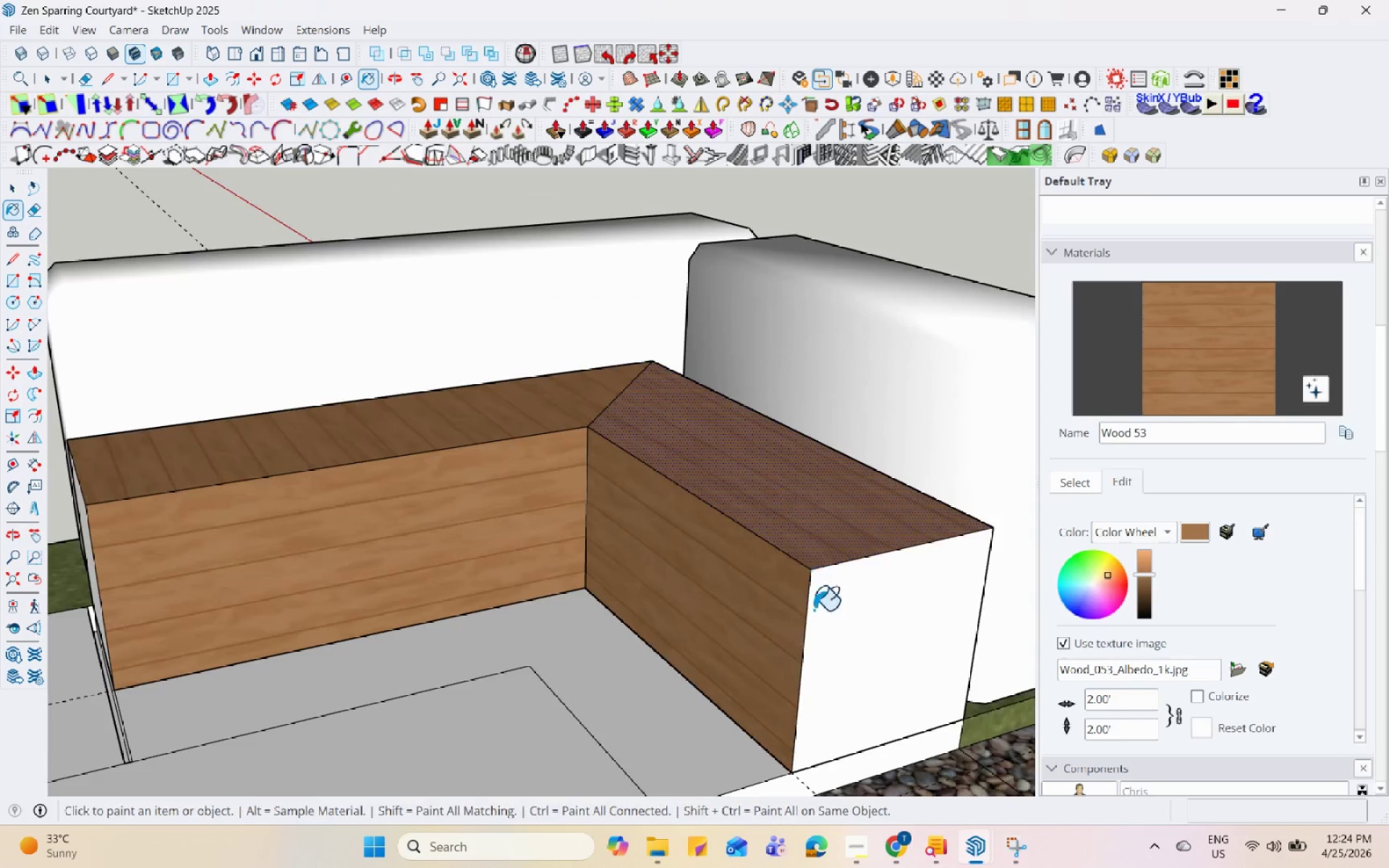 
left_click([298, 582])
 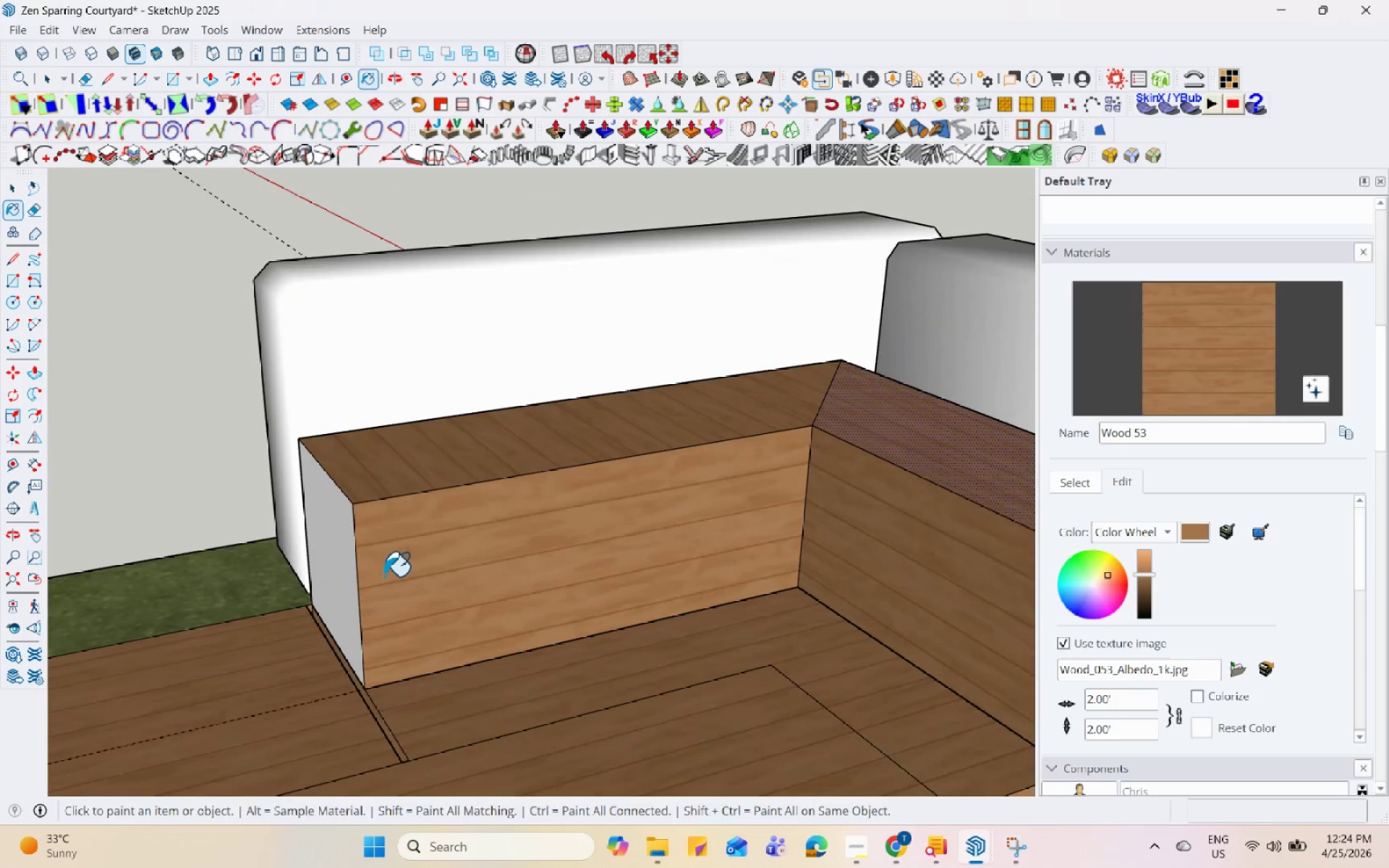 
scroll: coordinate [381, 582], scroll_direction: down, amount: 2.0
 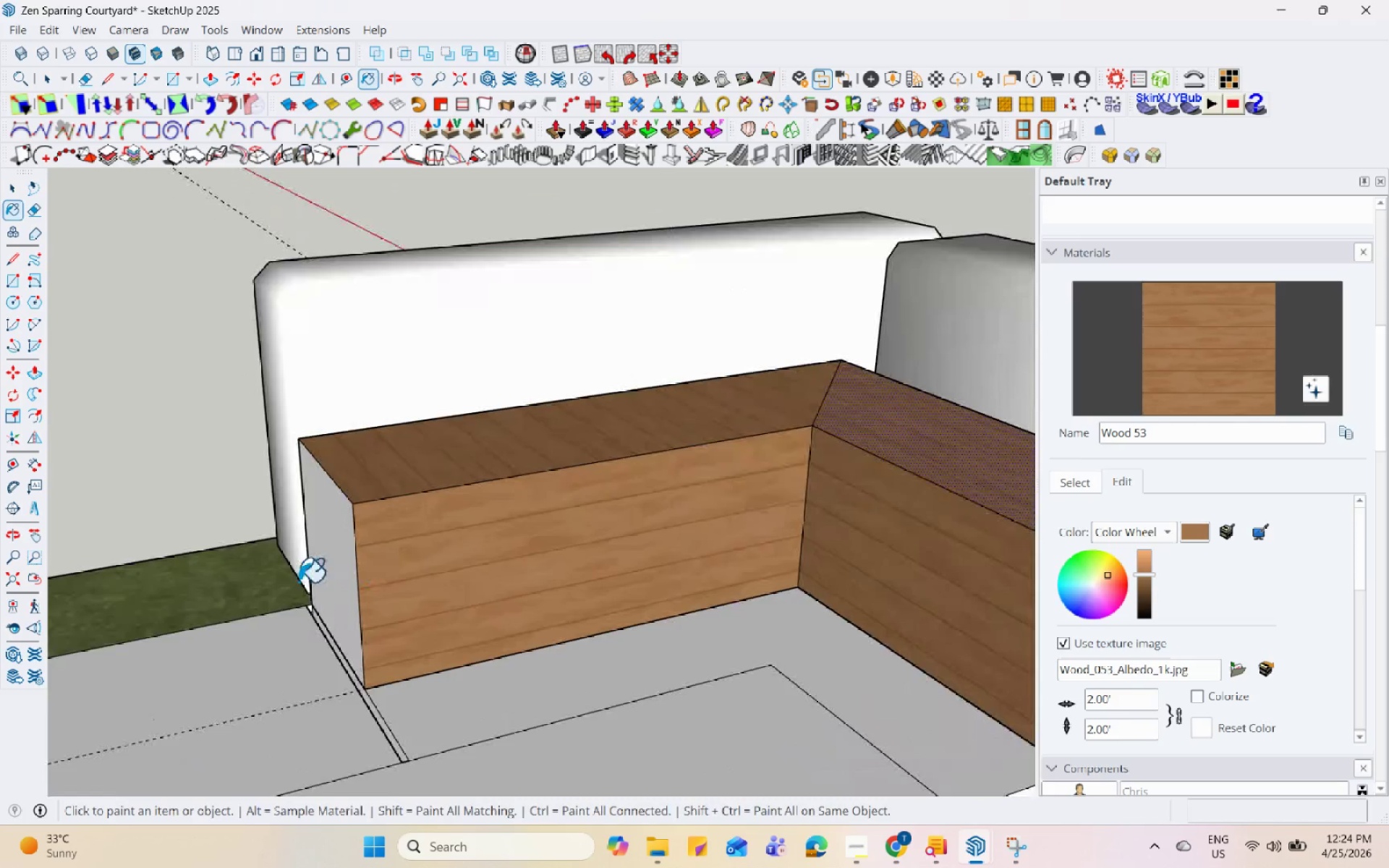 
key(Control+Z)
 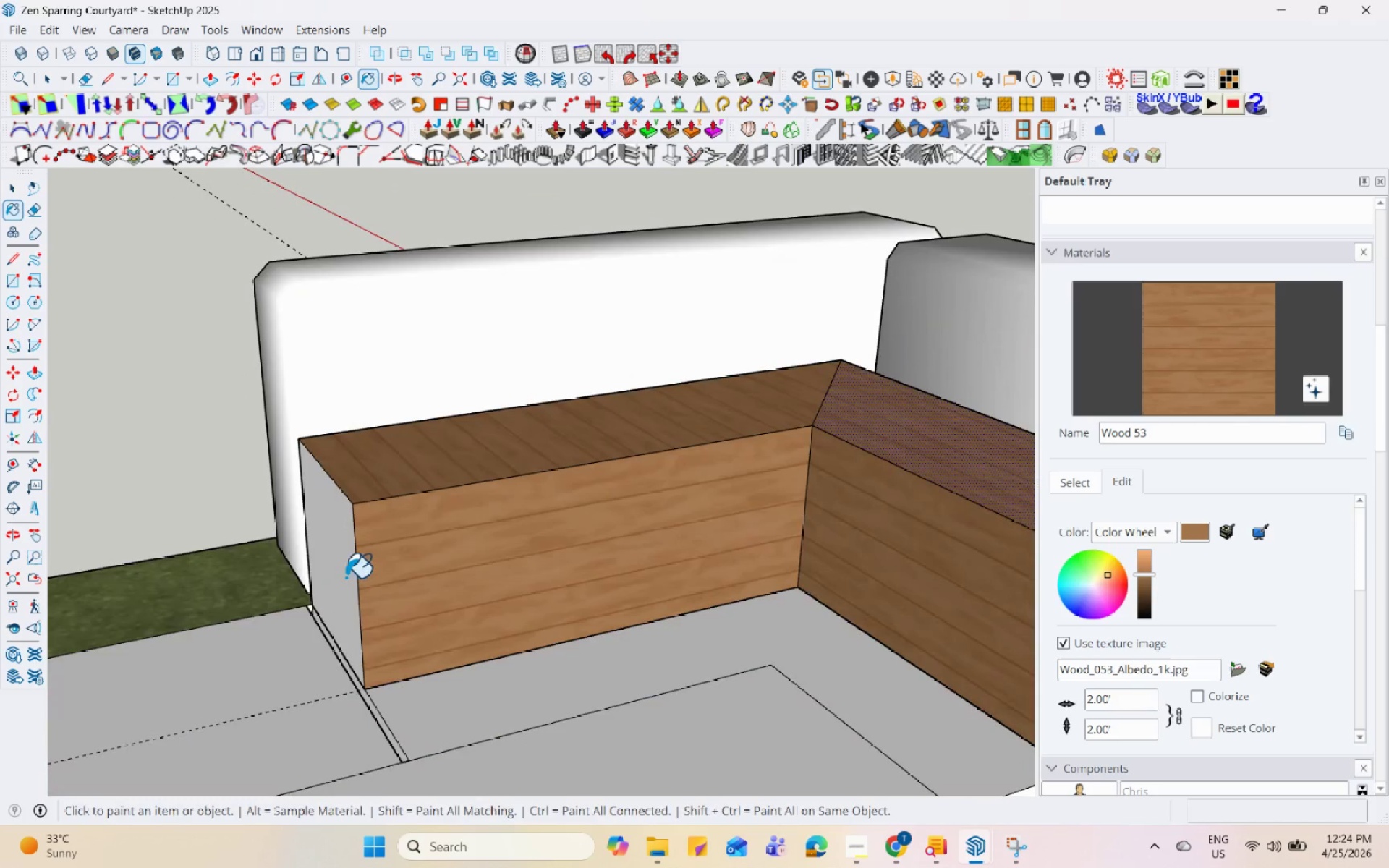 
left_click([346, 577])
 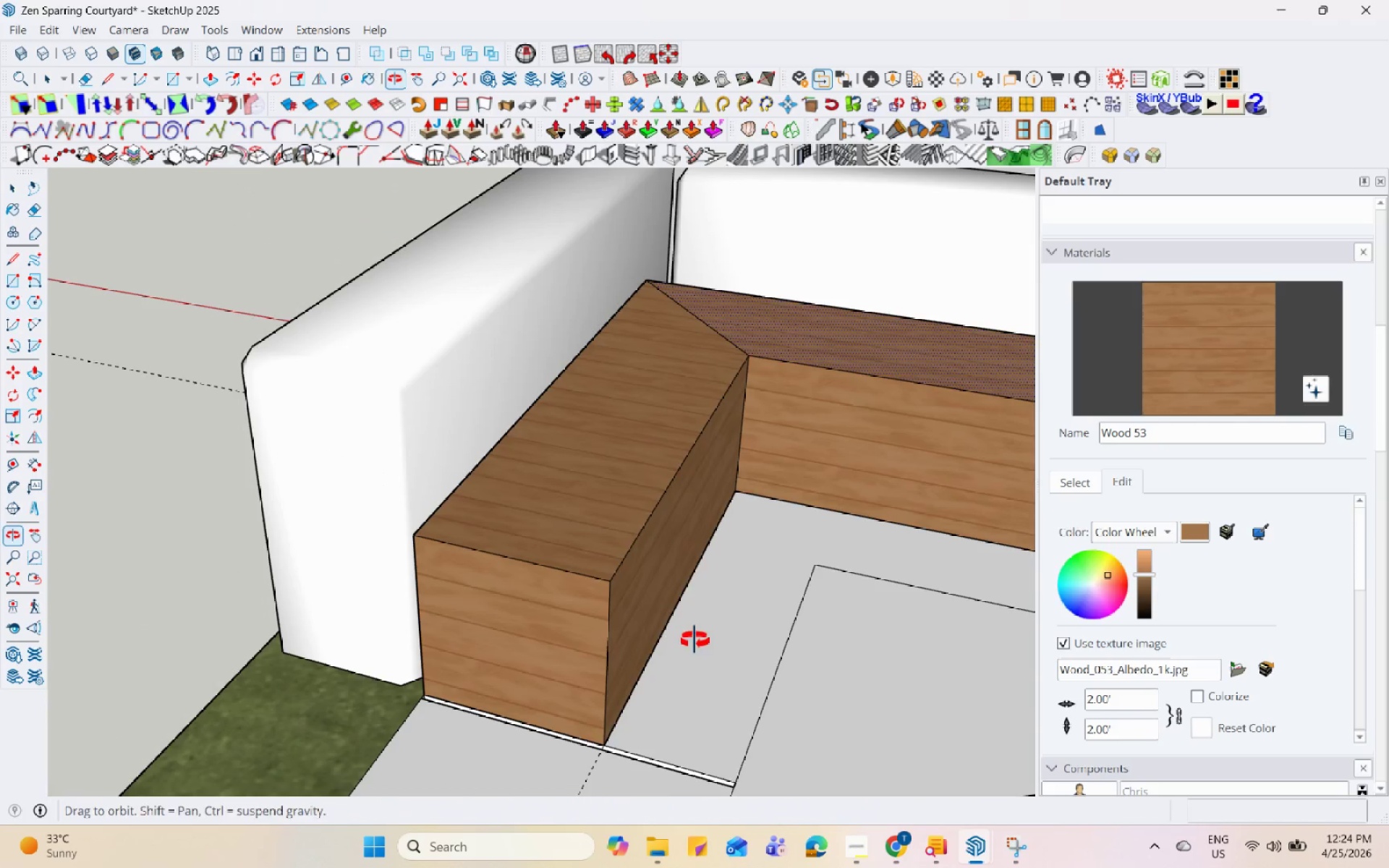 
key(Space)
 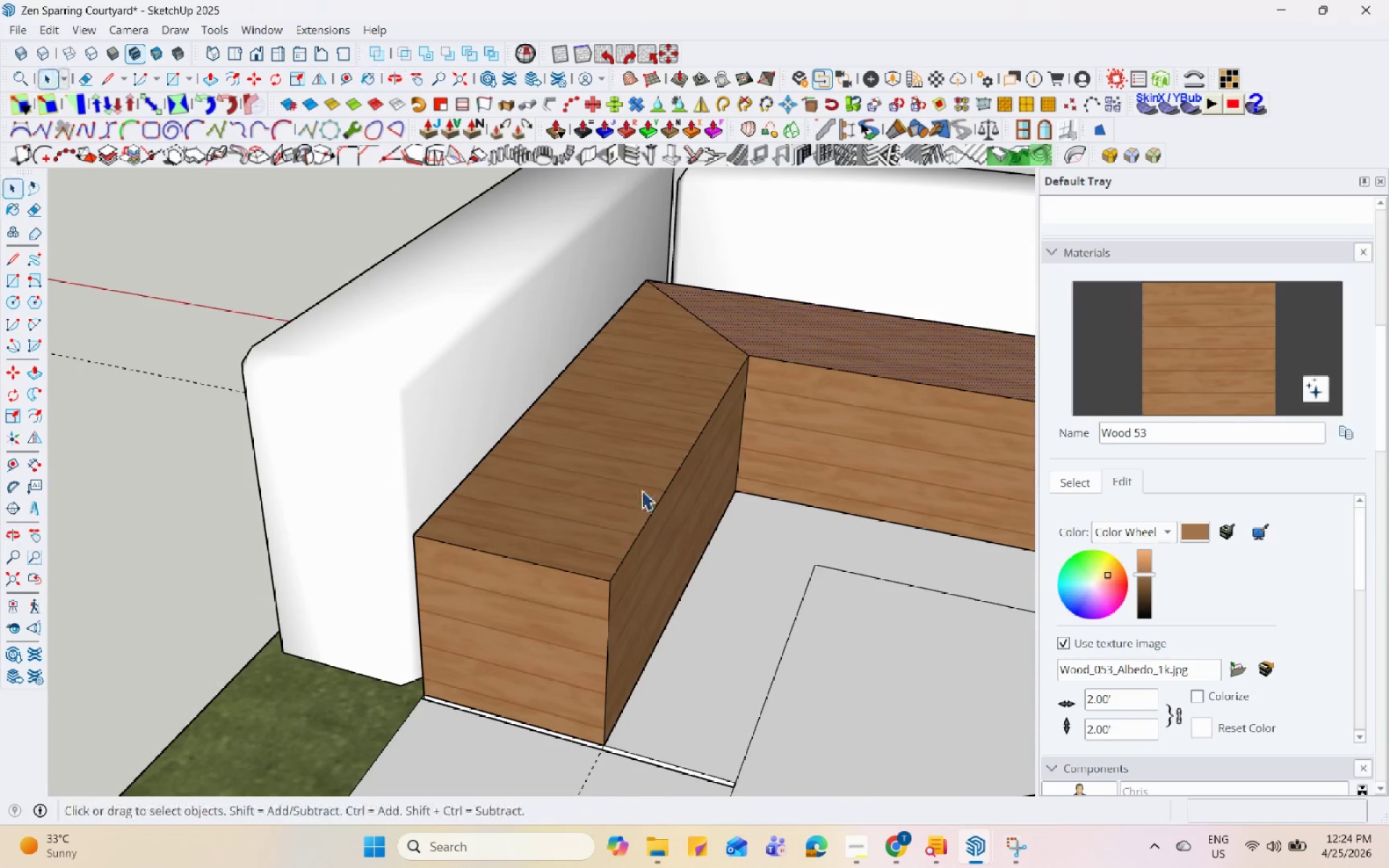 
left_click([642, 490])
 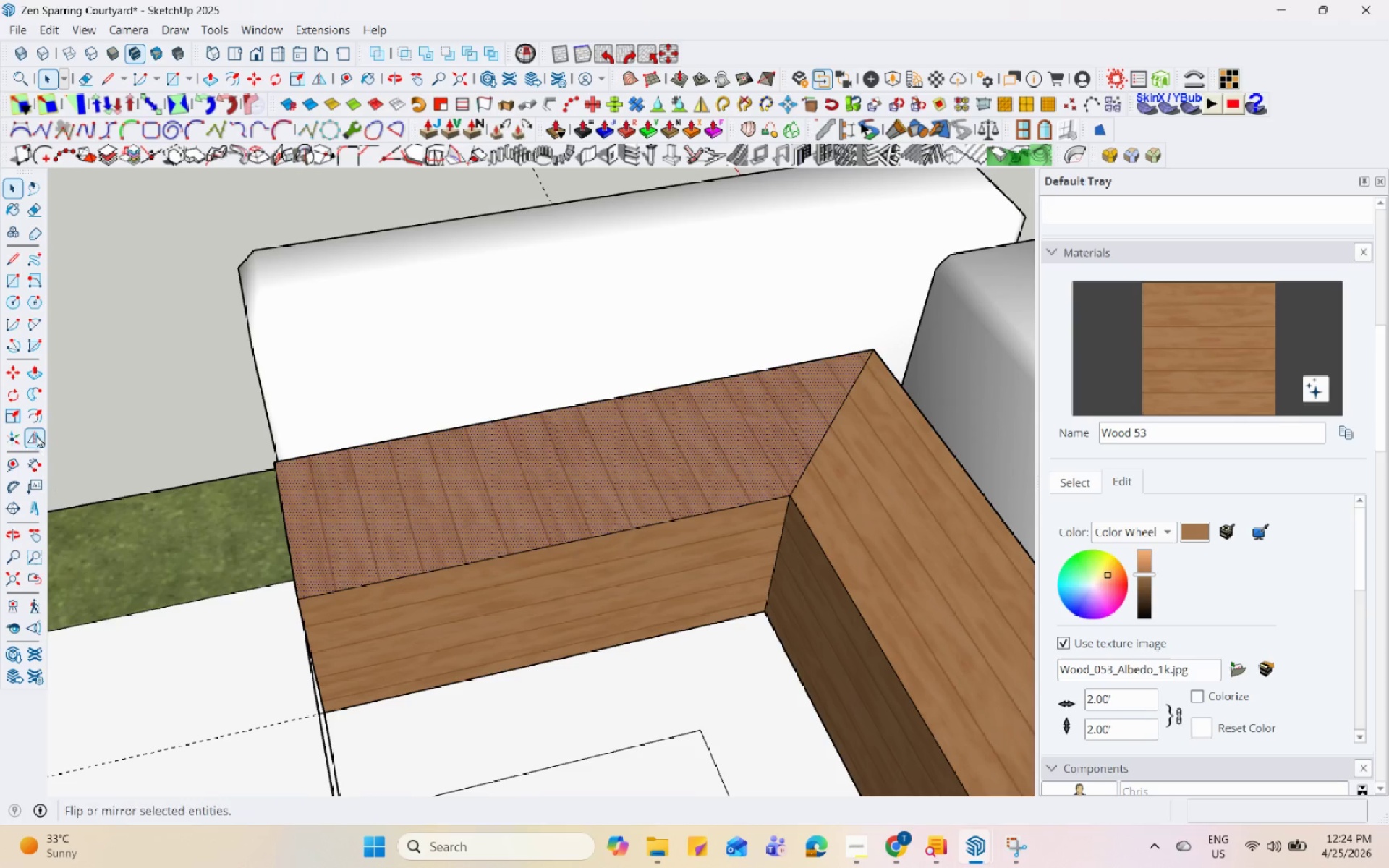 
right_click([506, 522])
 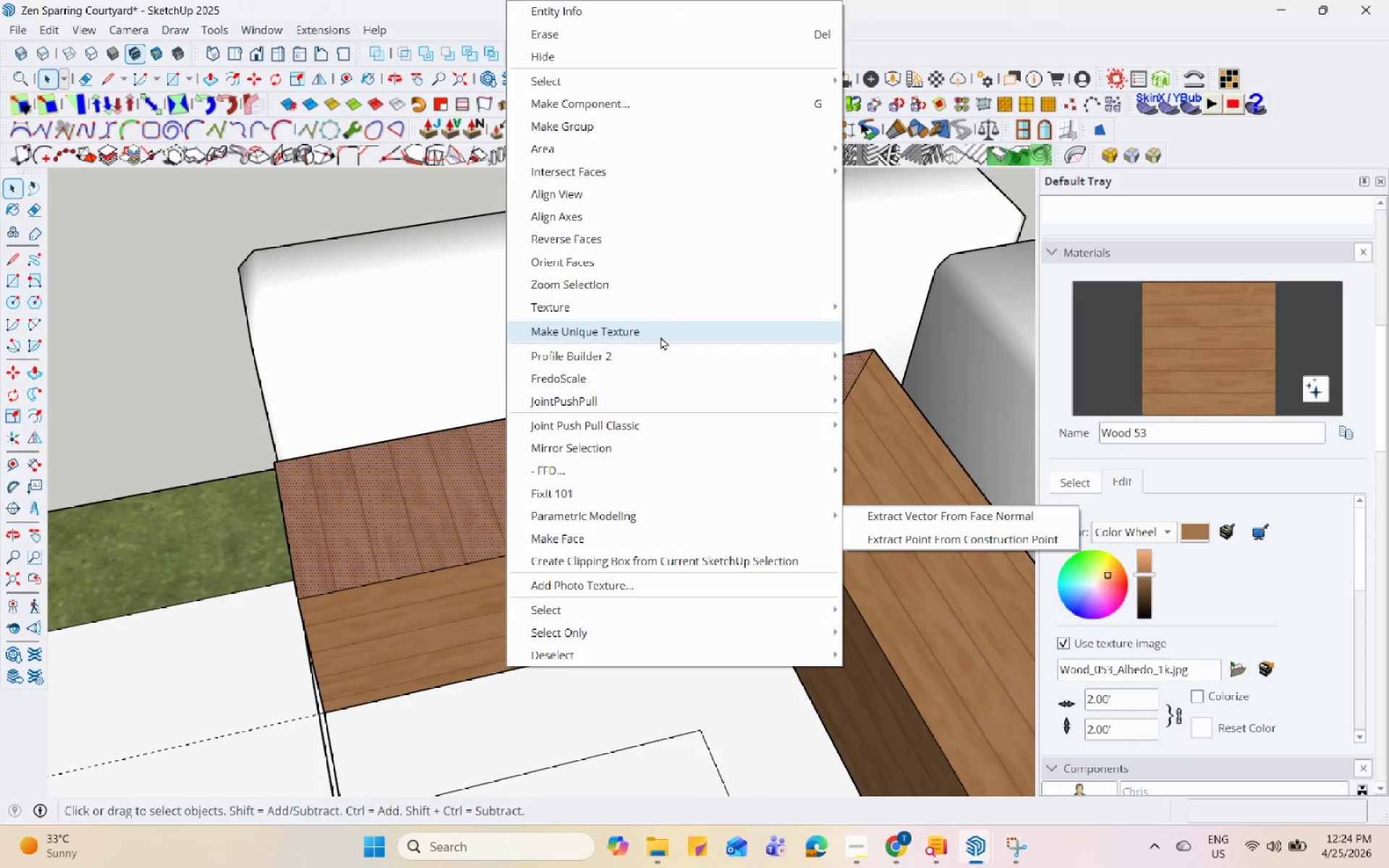 
left_click([687, 306])
 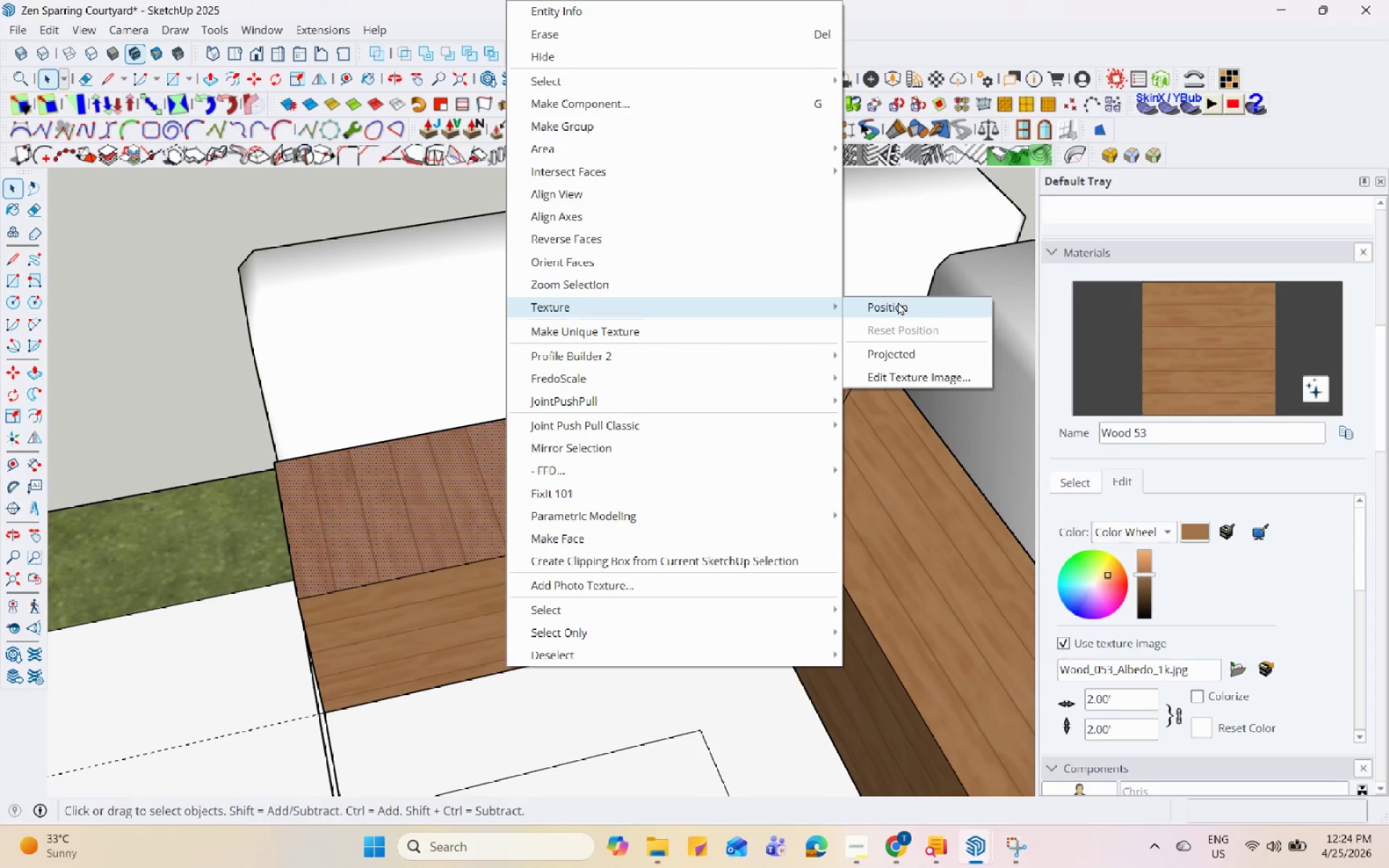 
left_click([898, 302])
 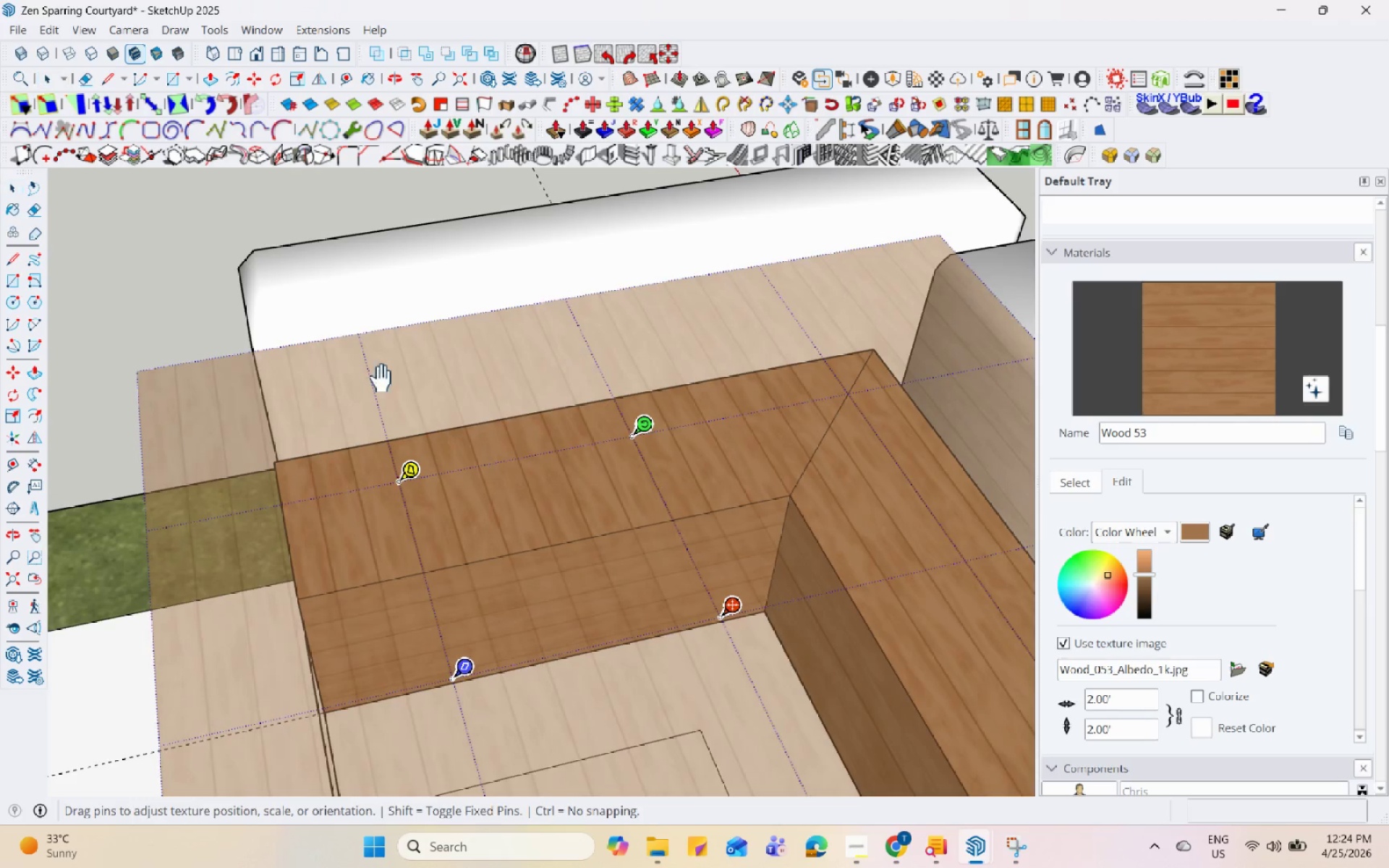 
scroll: coordinate [386, 397], scroll_direction: down, amount: 5.0
 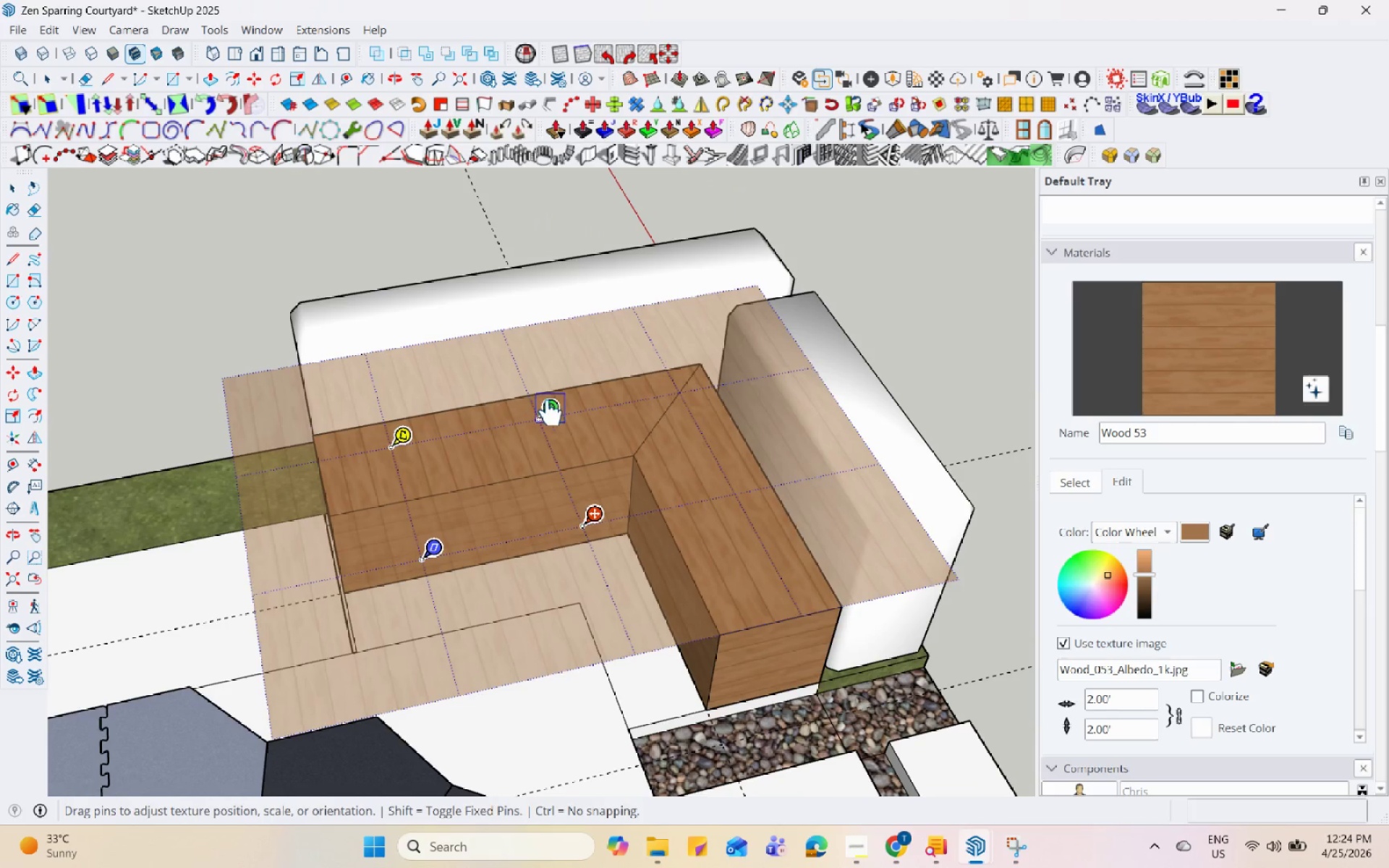 
left_click_drag(start_coordinate=[553, 414], to_coordinate=[422, 558])
 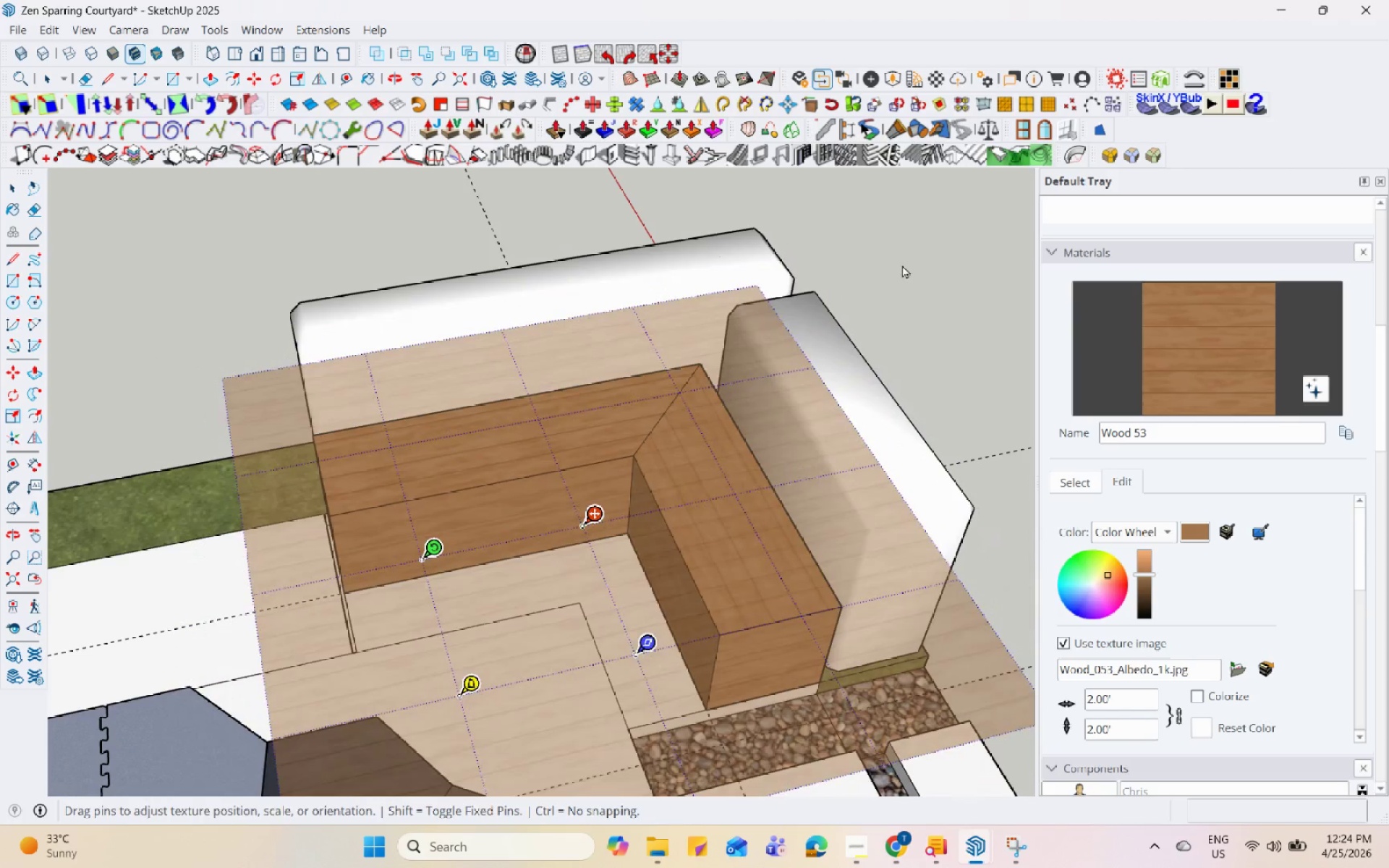 
left_click([907, 263])
 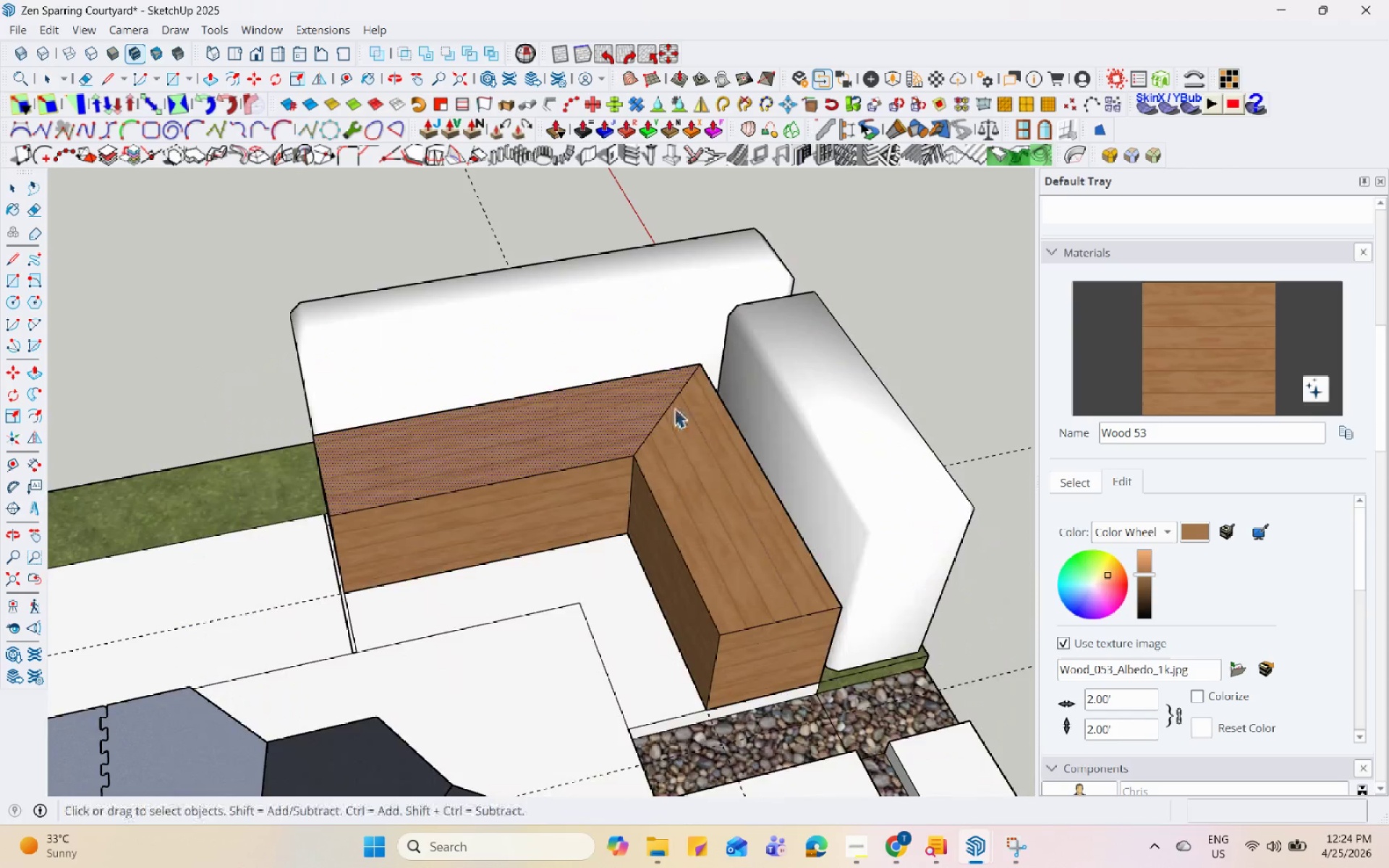 
left_click([1001, 247])
 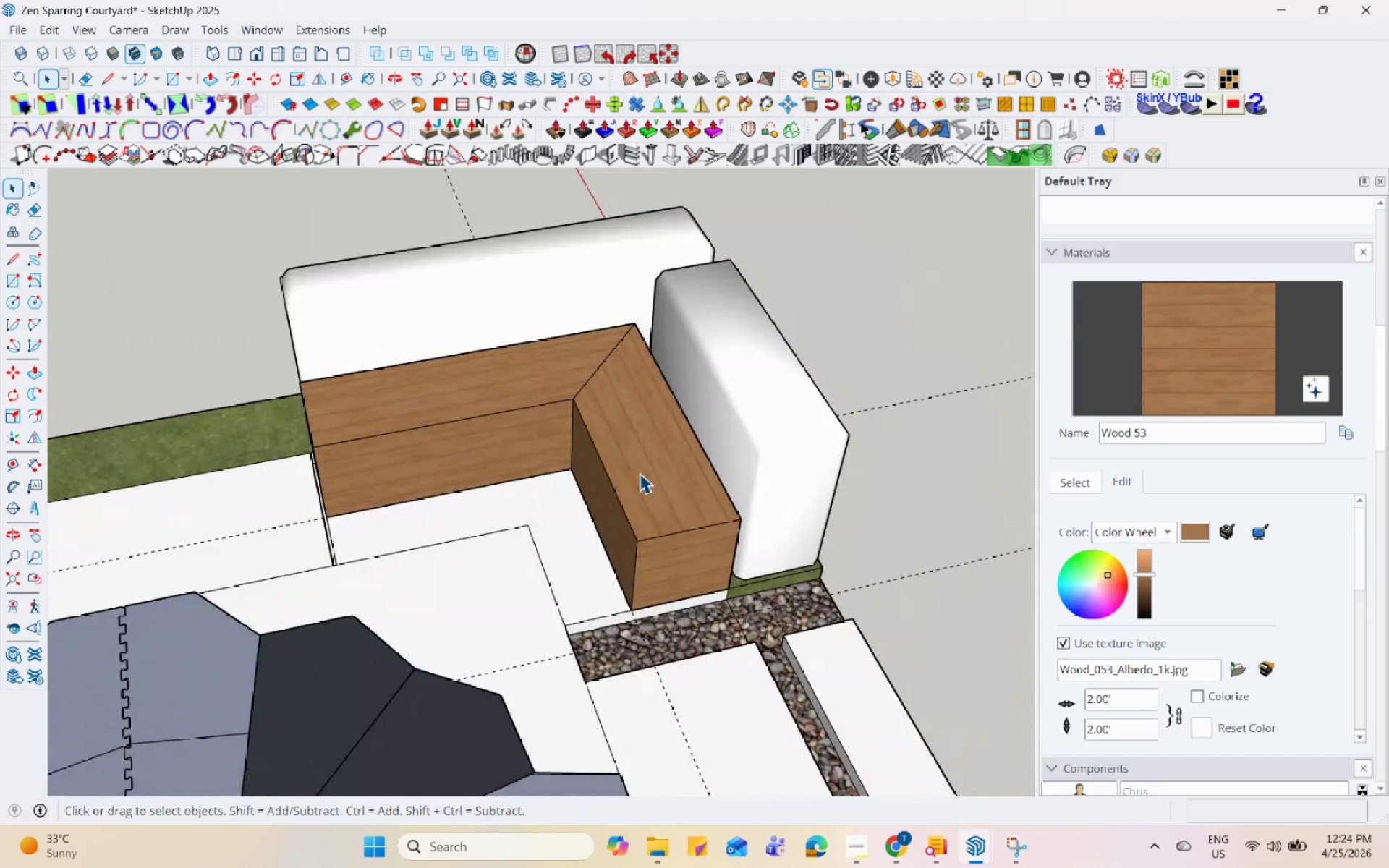 
scroll: coordinate [558, 375], scroll_direction: down, amount: 2.0
 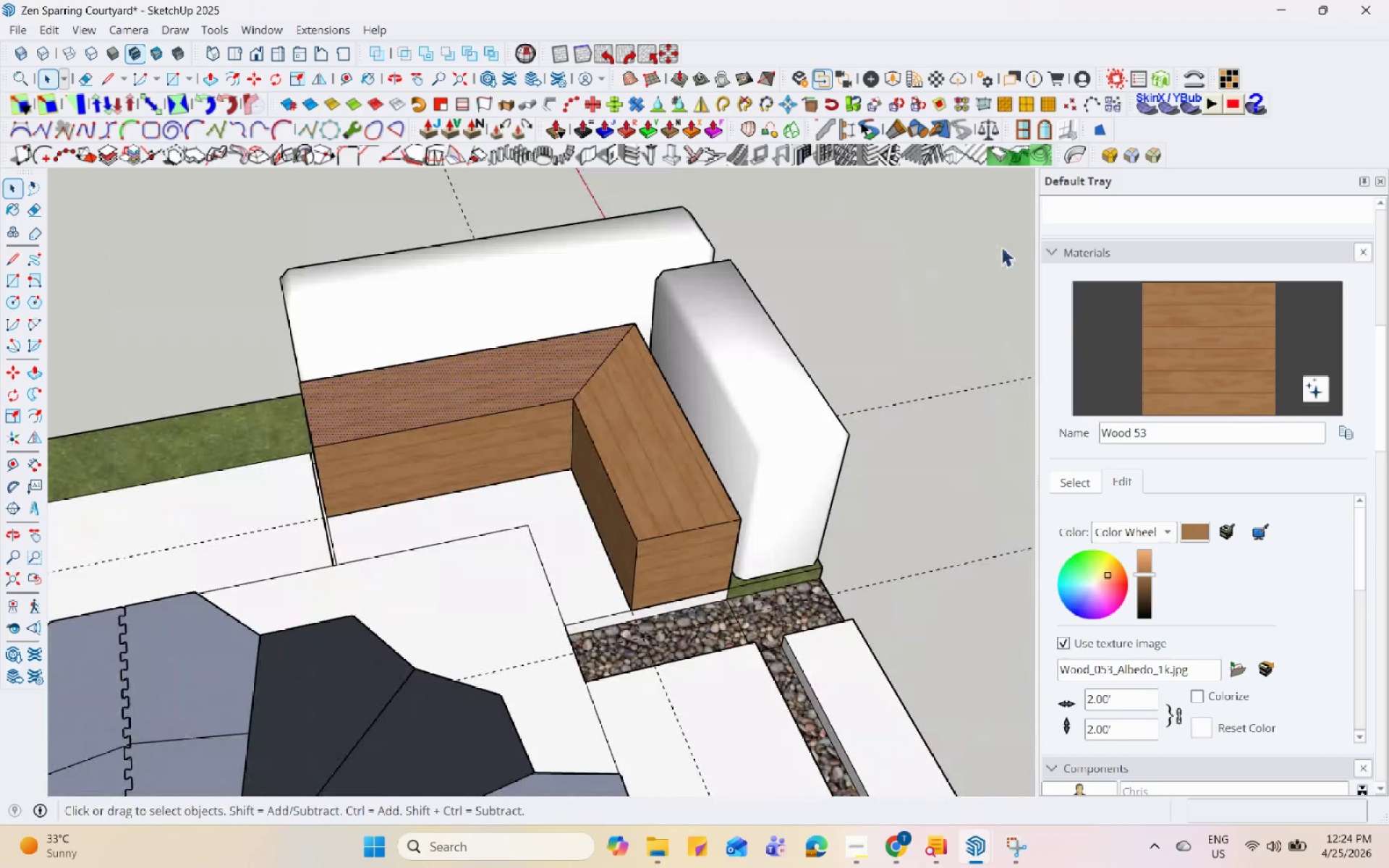 
double_click([640, 469])
 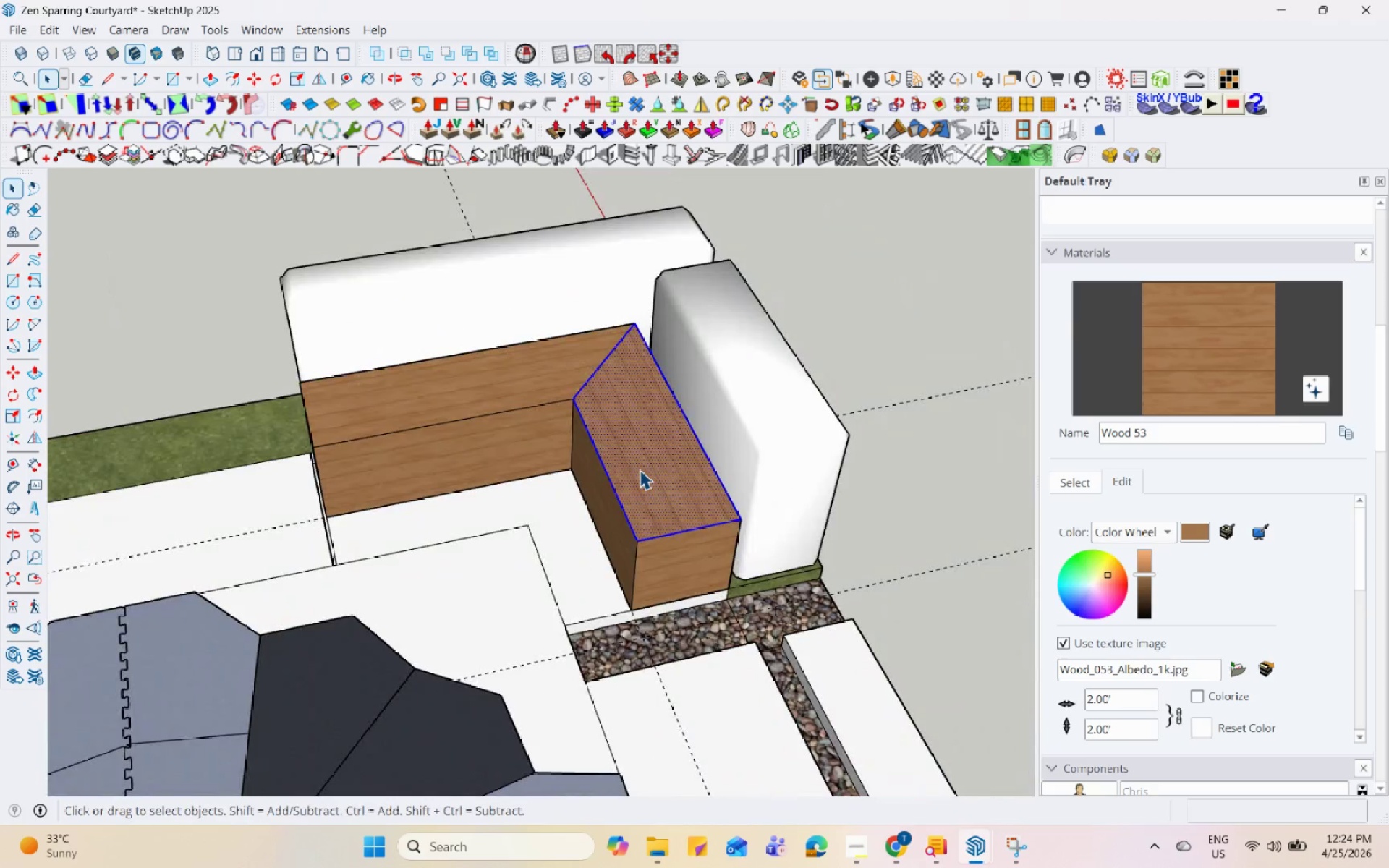 
triple_click([640, 469])
 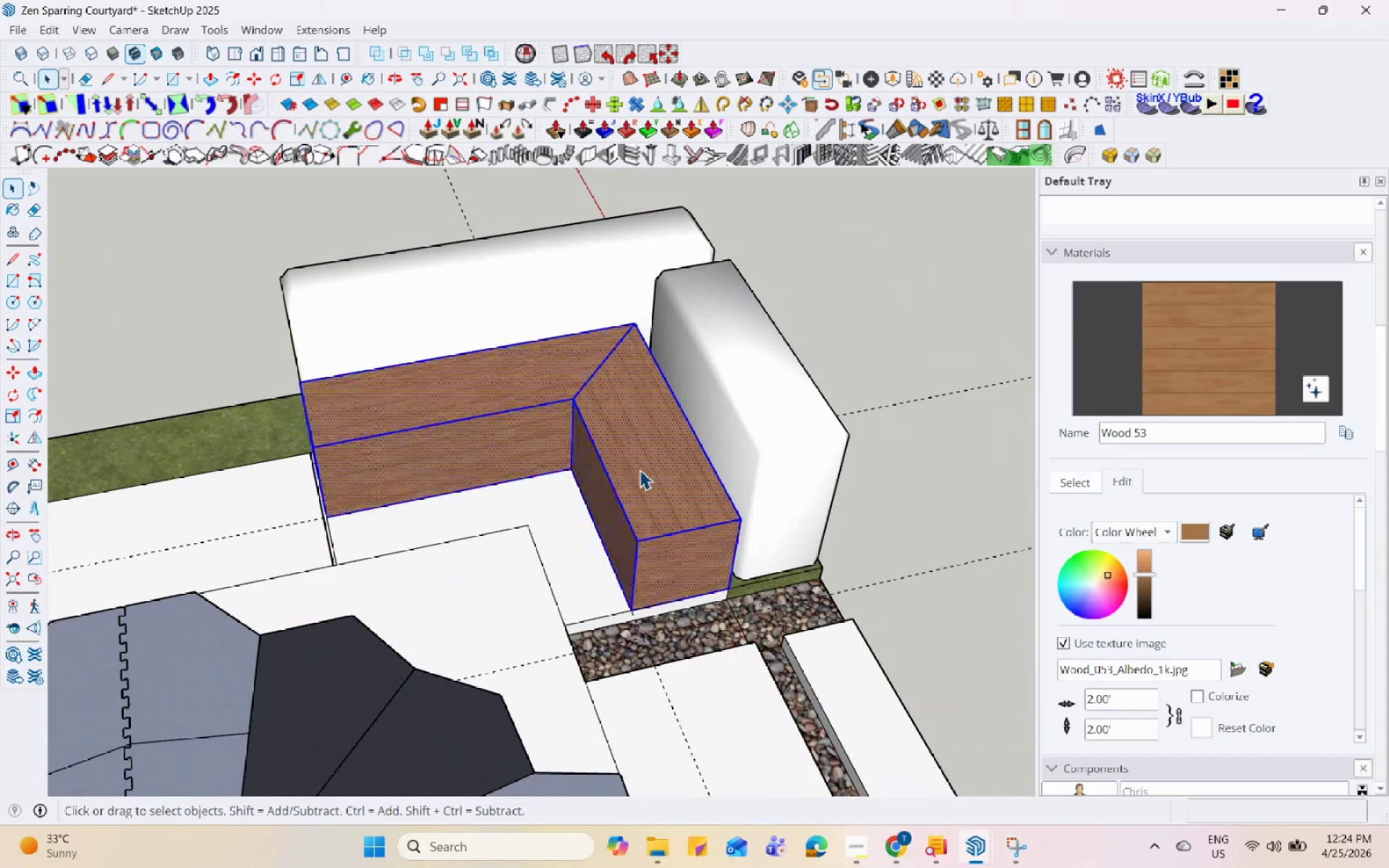 
triple_click([640, 469])
 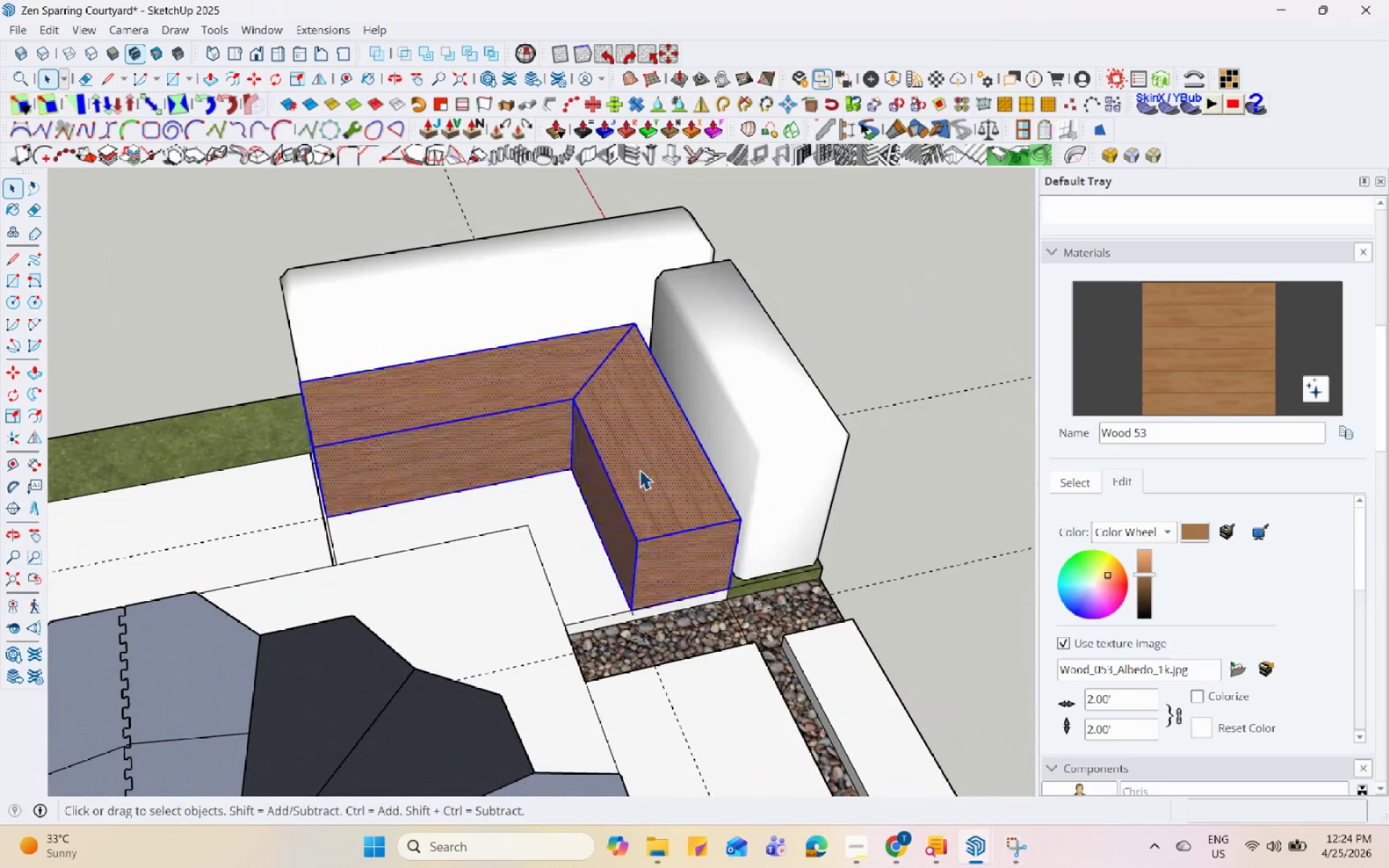 
right_click([640, 469])
 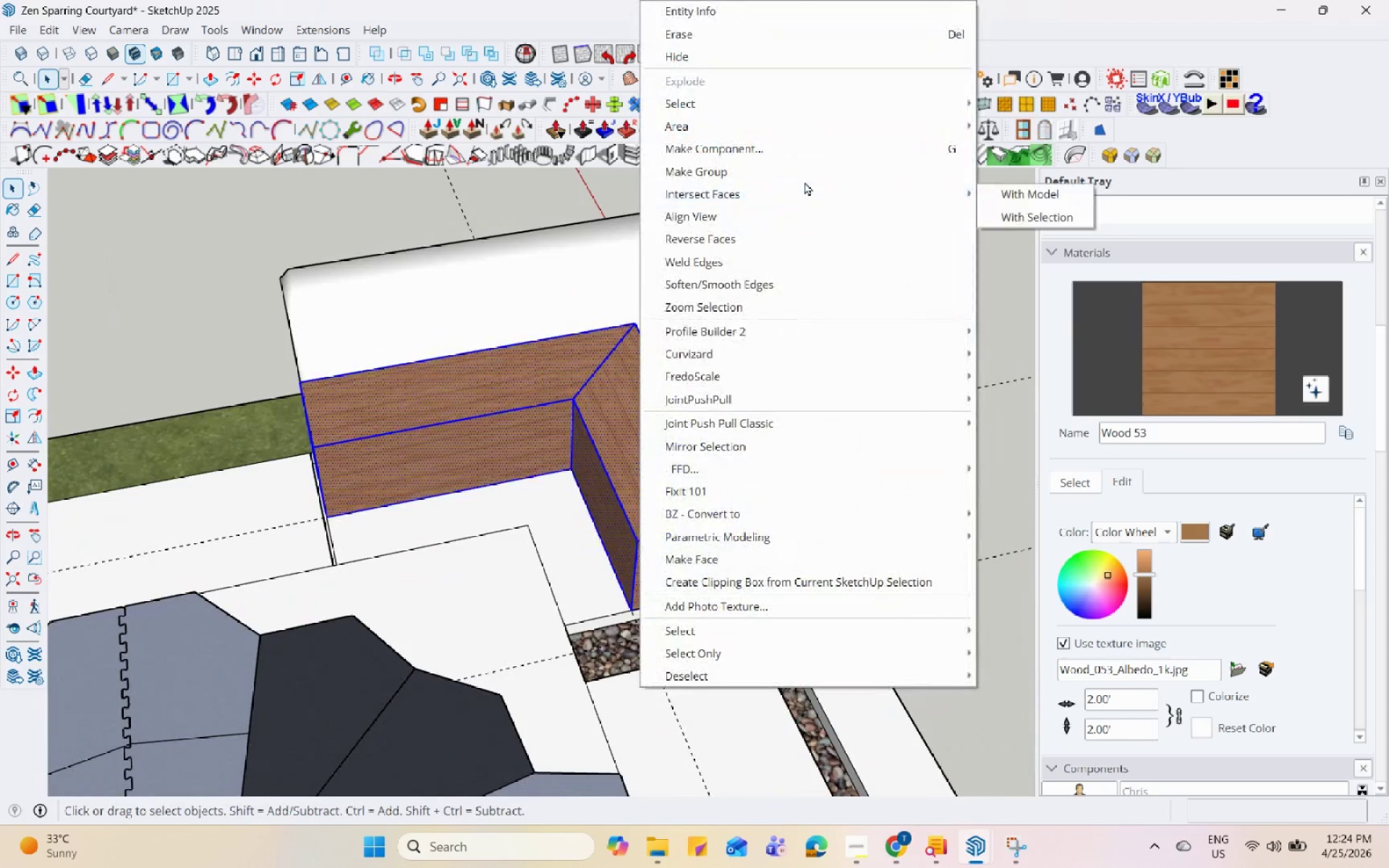 
left_click([804, 178])
 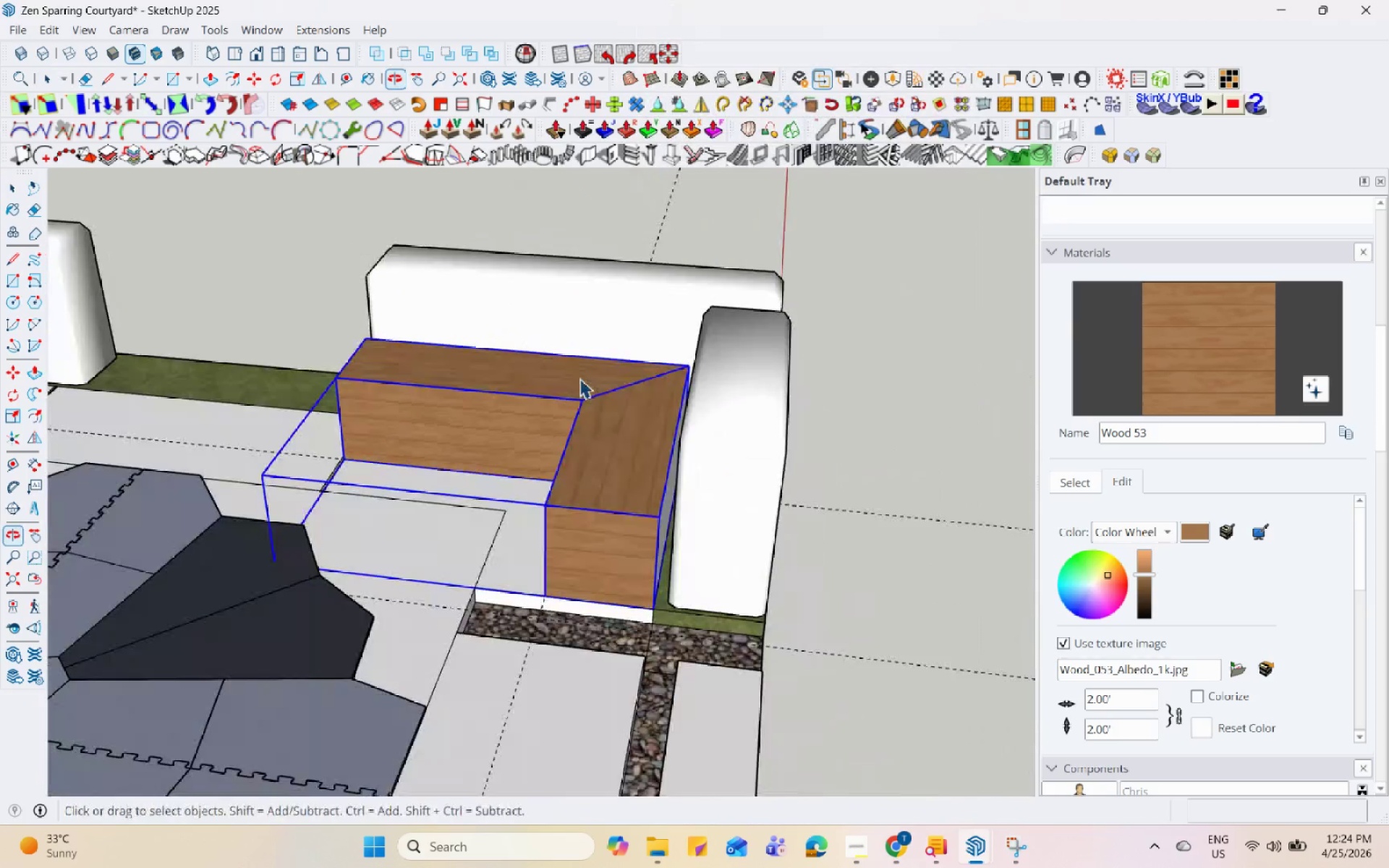 
left_click([1027, 542])
 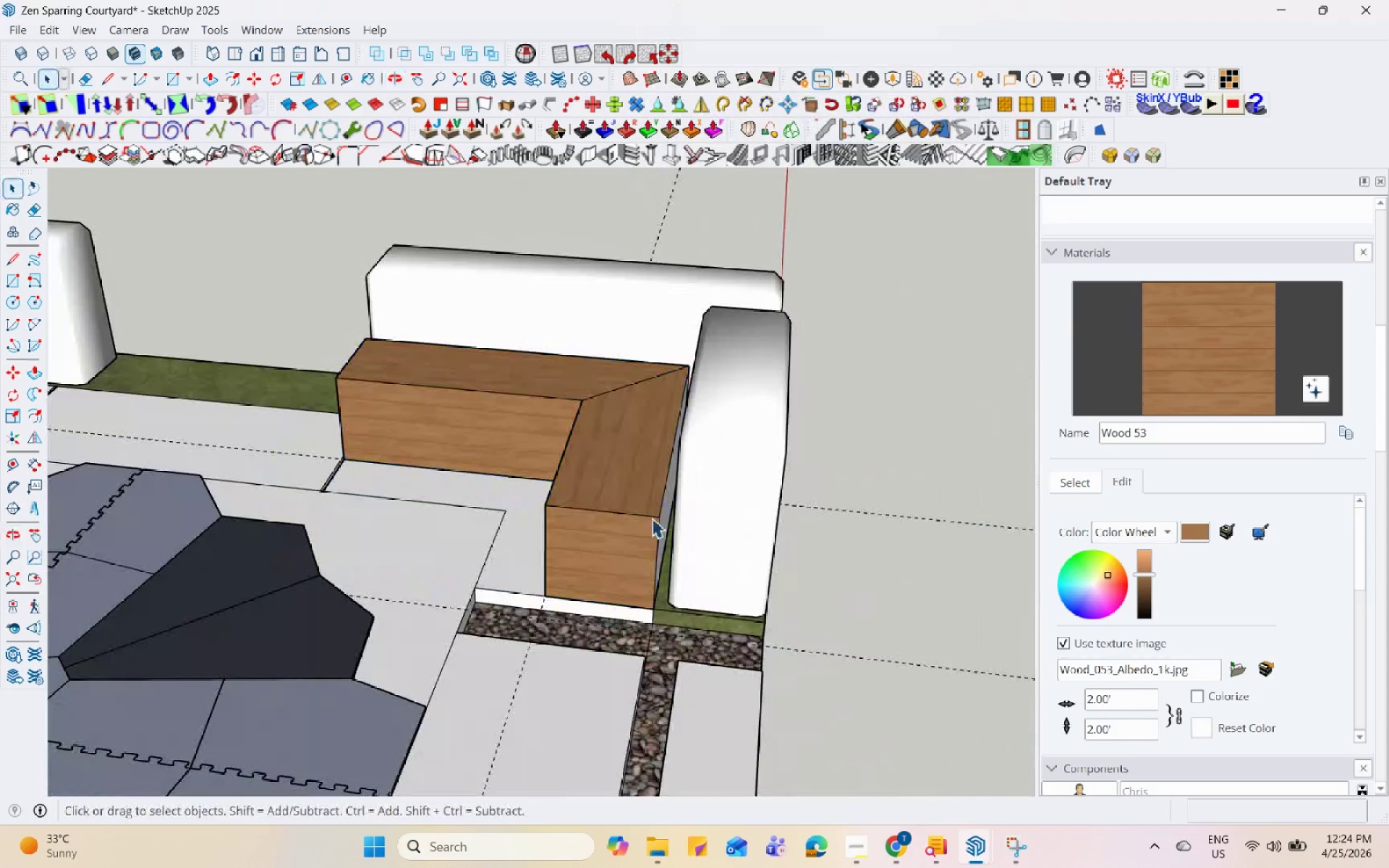 
left_click([1181, 362])
 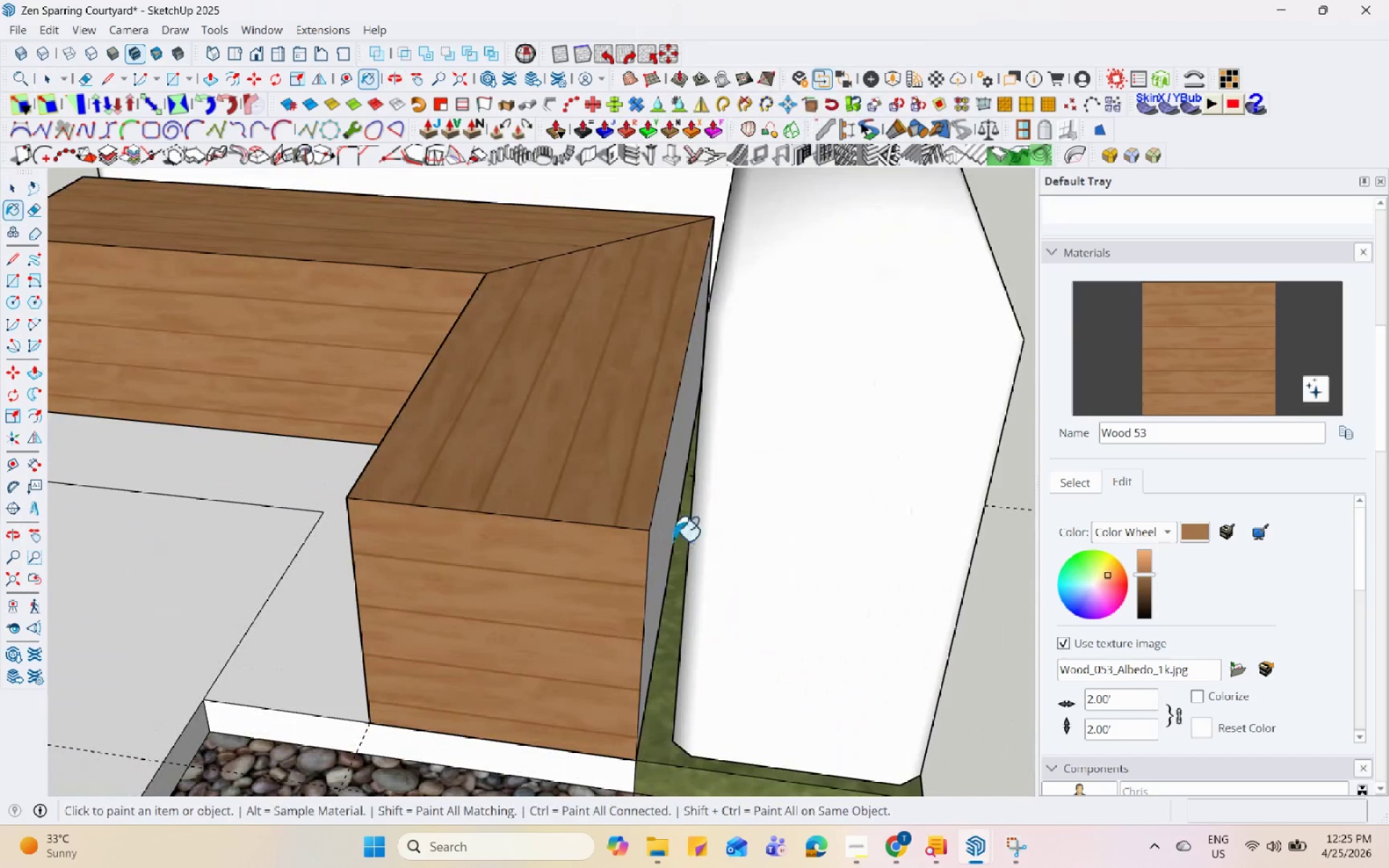 
scroll: coordinate [681, 501], scroll_direction: up, amount: 8.0
 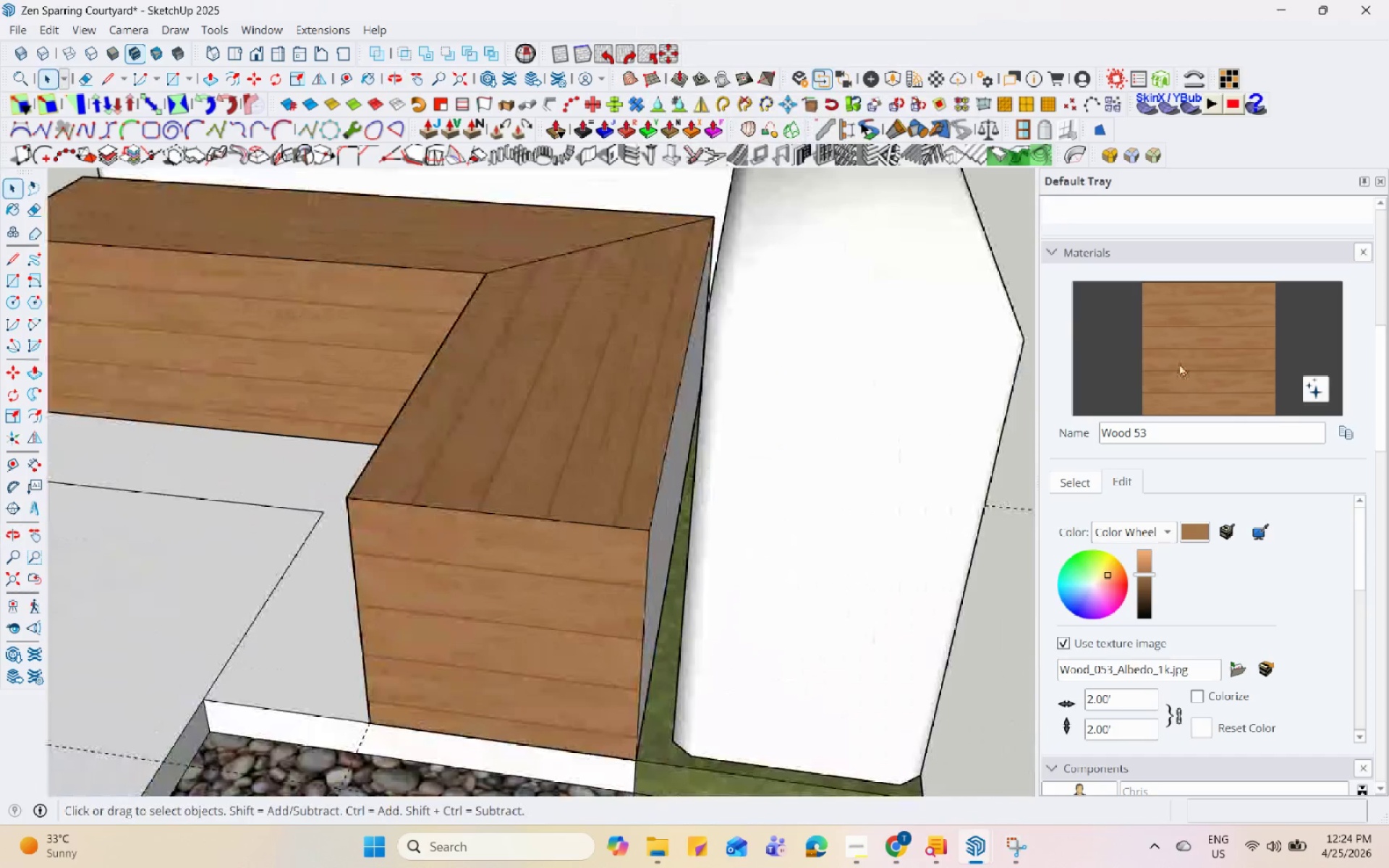 
left_click([668, 537])
 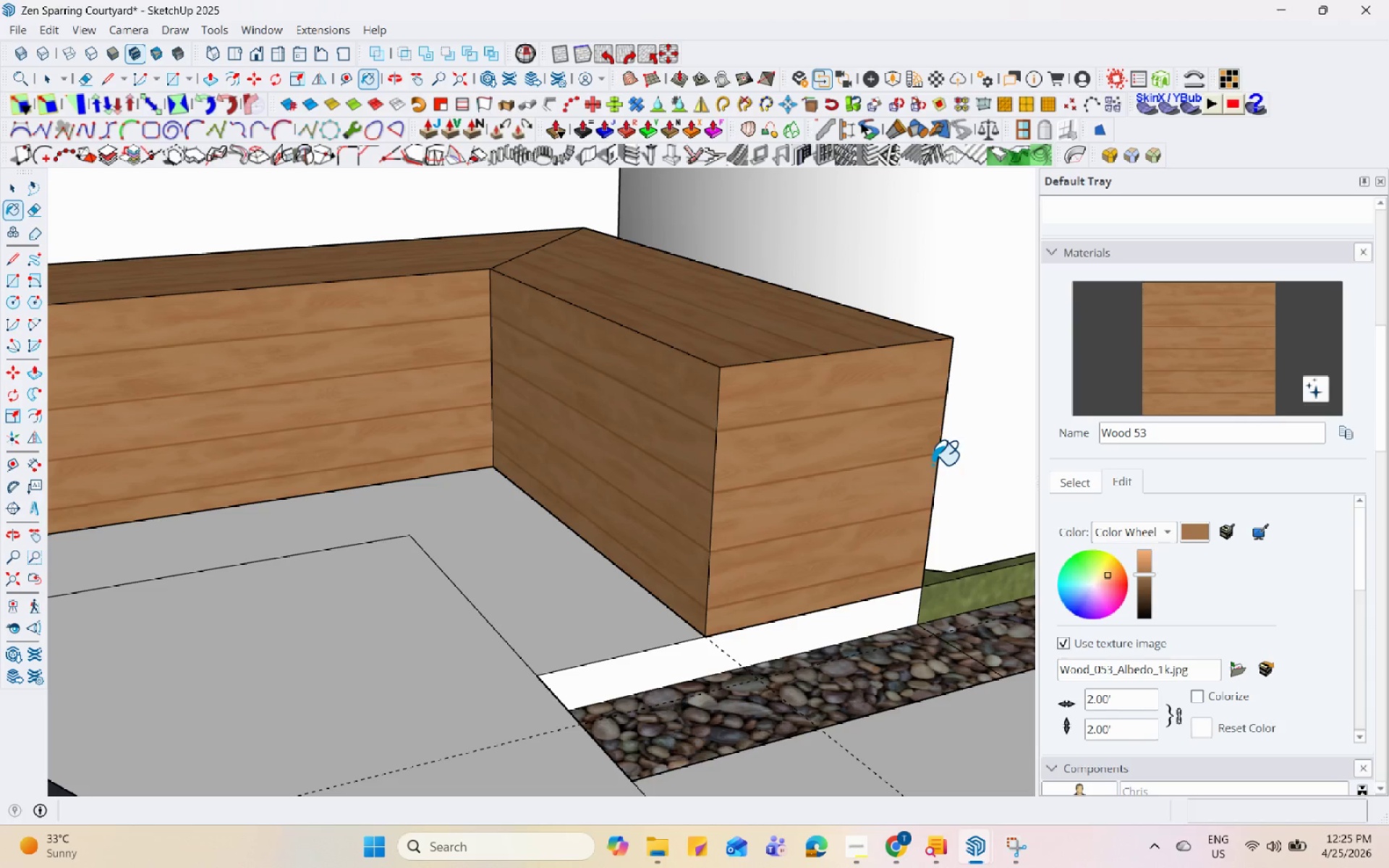 
scroll: coordinate [935, 491], scroll_direction: down, amount: 5.0
 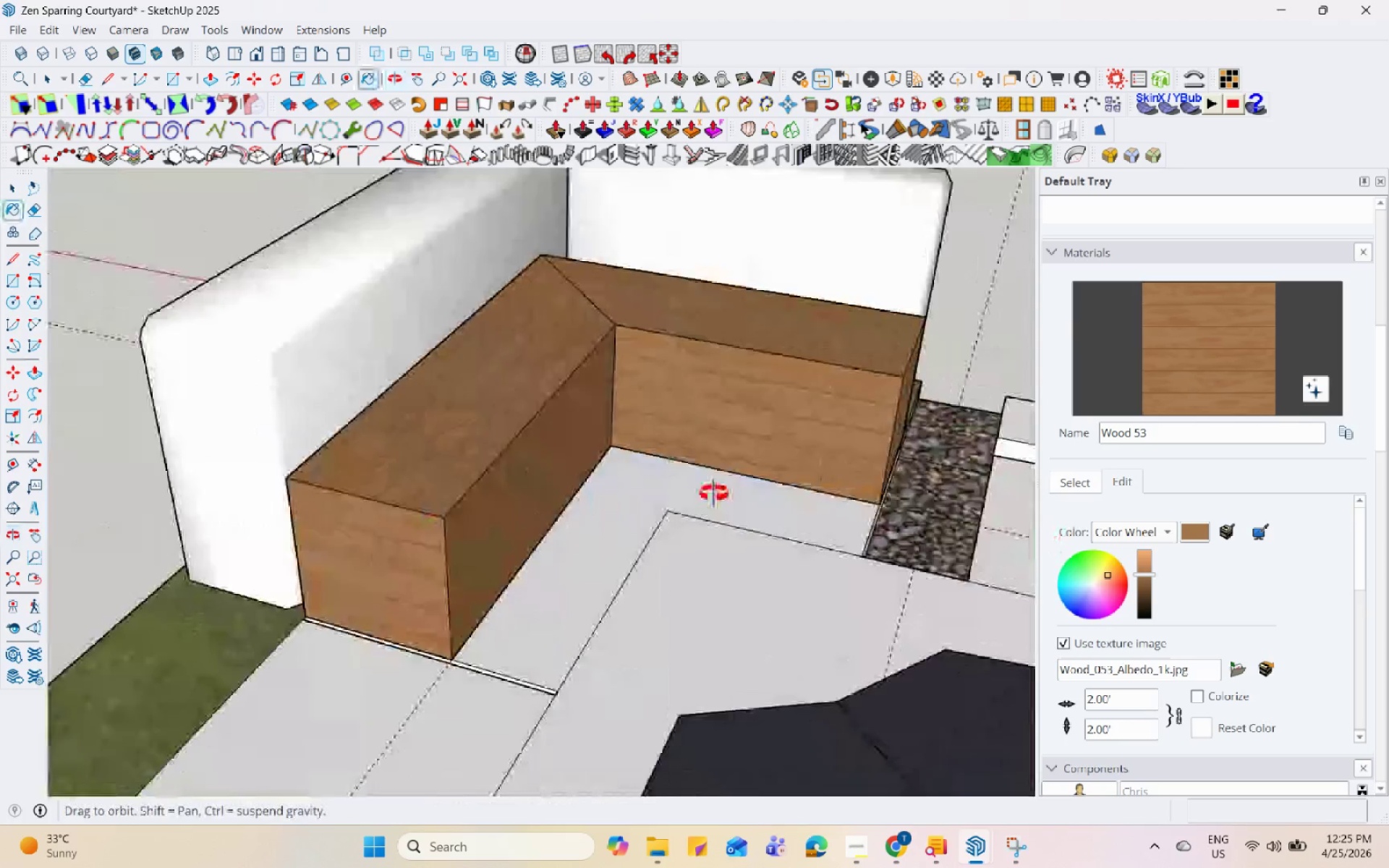 
key(Space)
 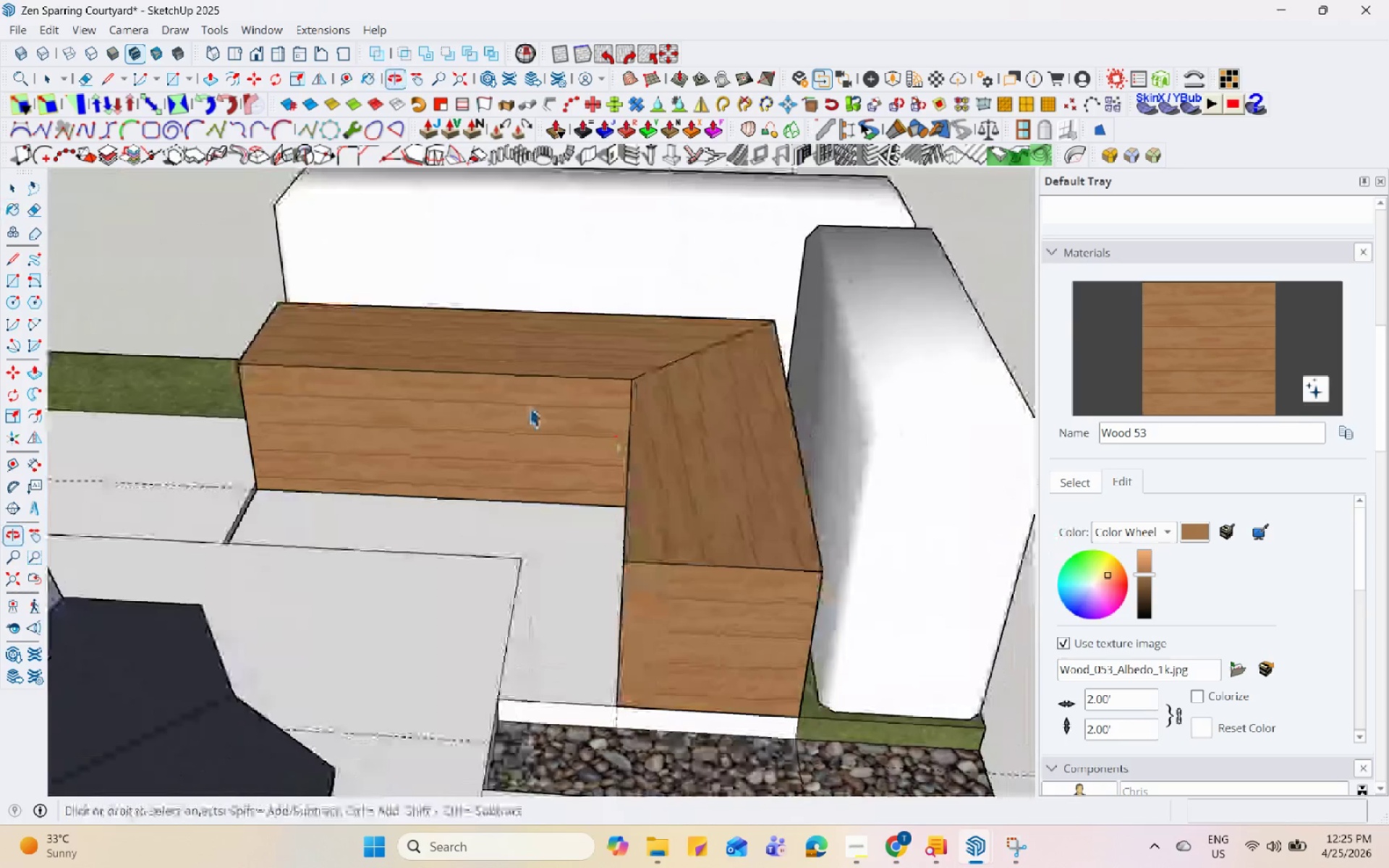 
scroll: coordinate [524, 417], scroll_direction: down, amount: 4.0
 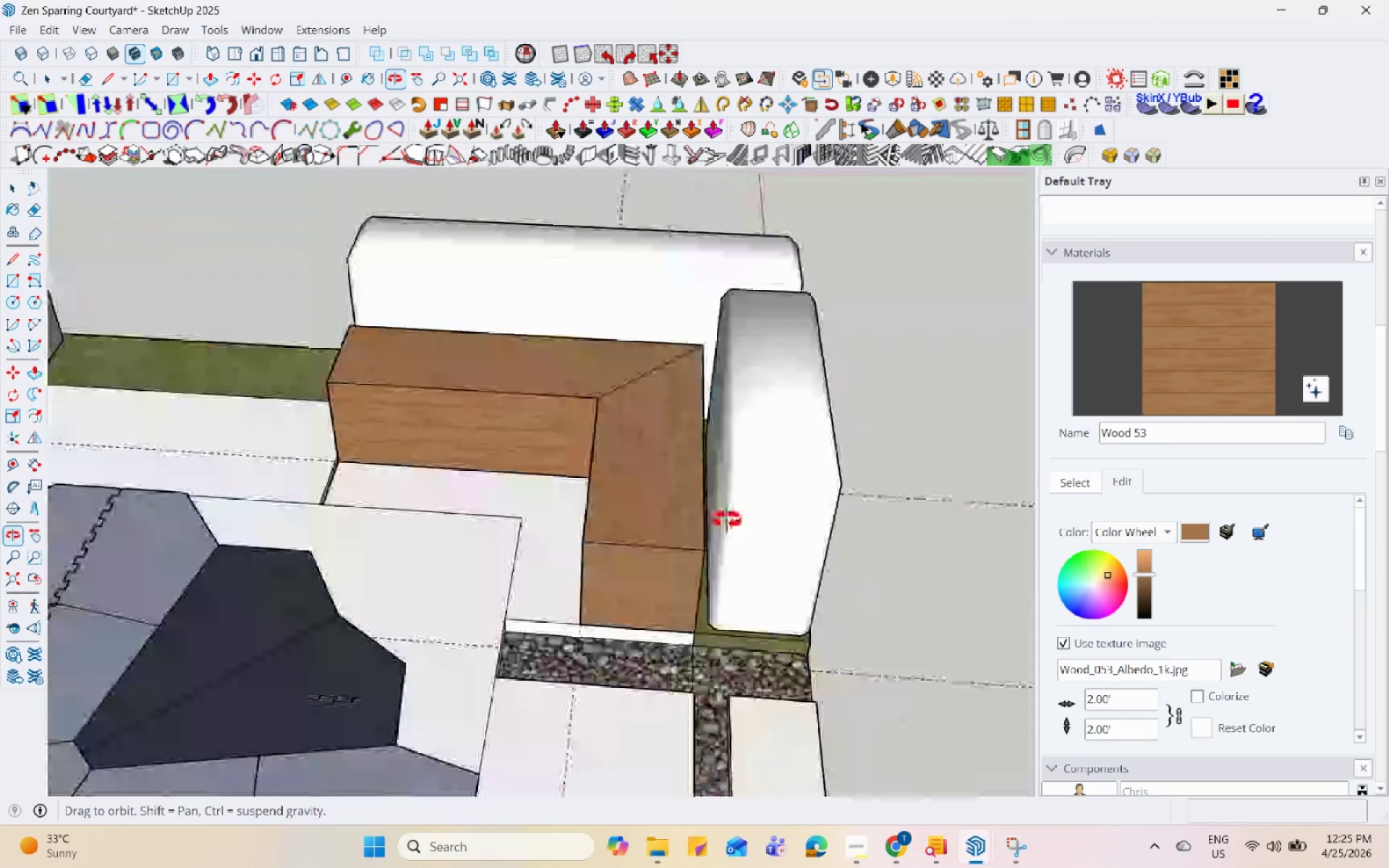 
left_click([634, 576])
 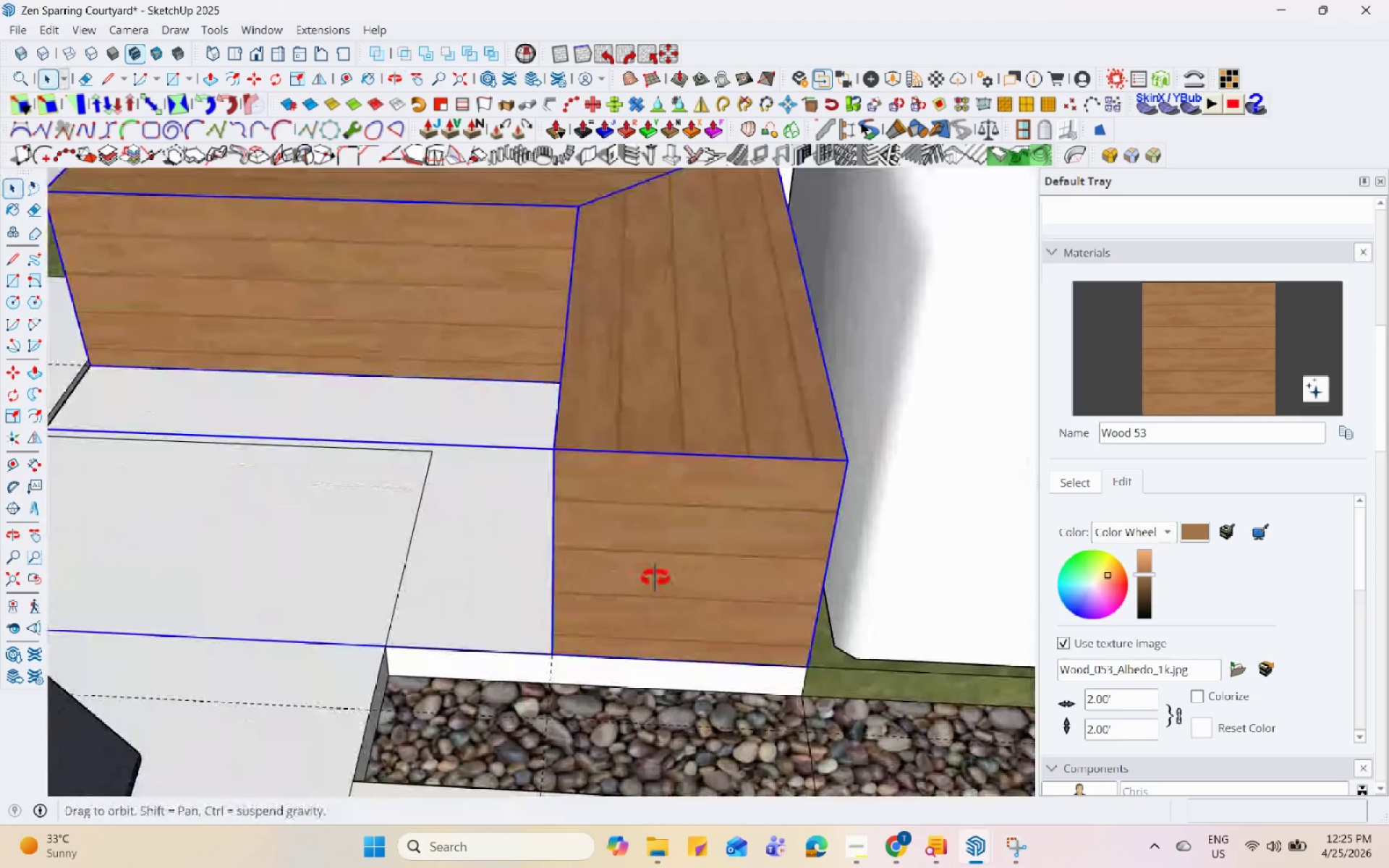 
scroll: coordinate [671, 549], scroll_direction: up, amount: 9.0
 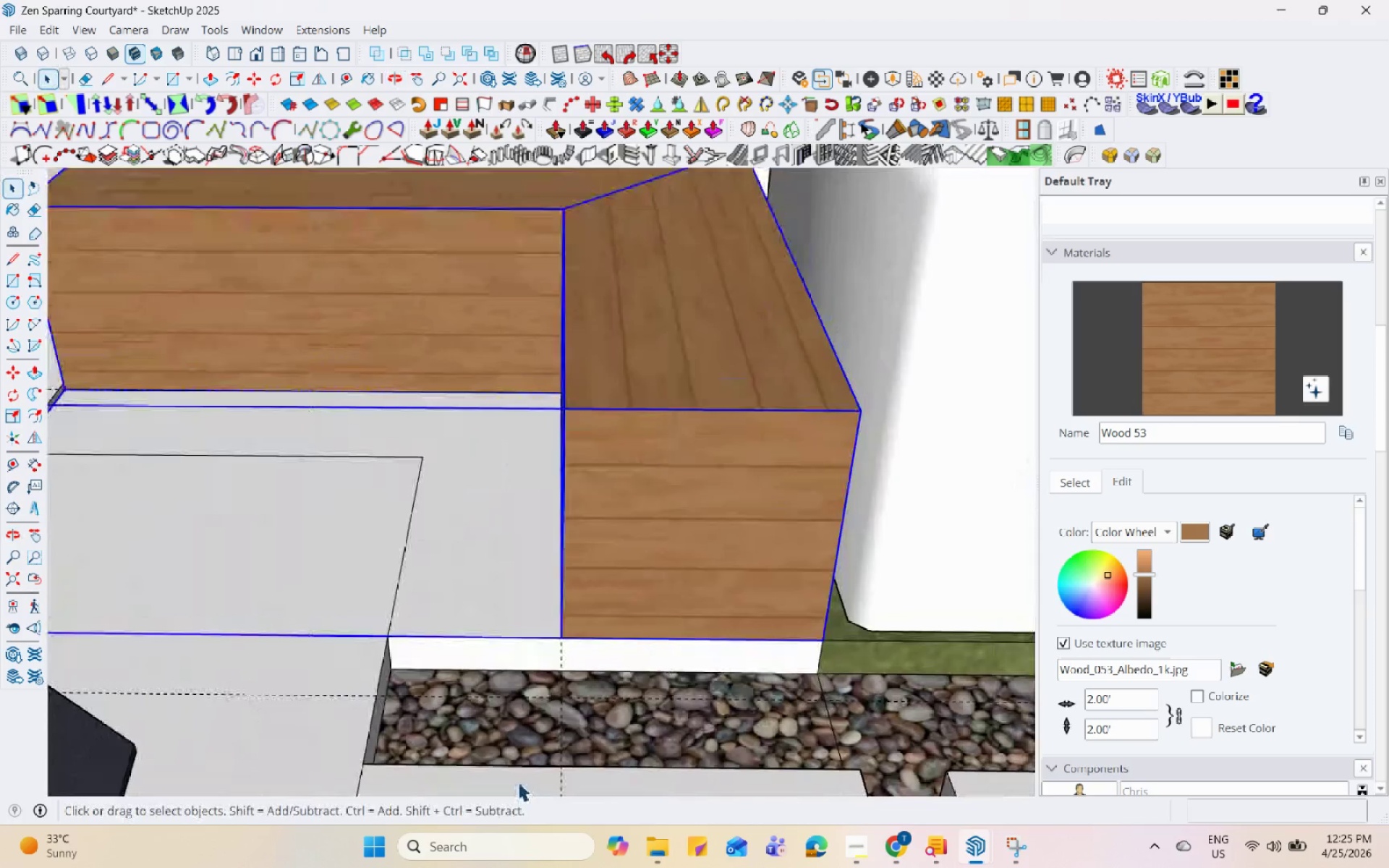 
left_click([990, 560])
 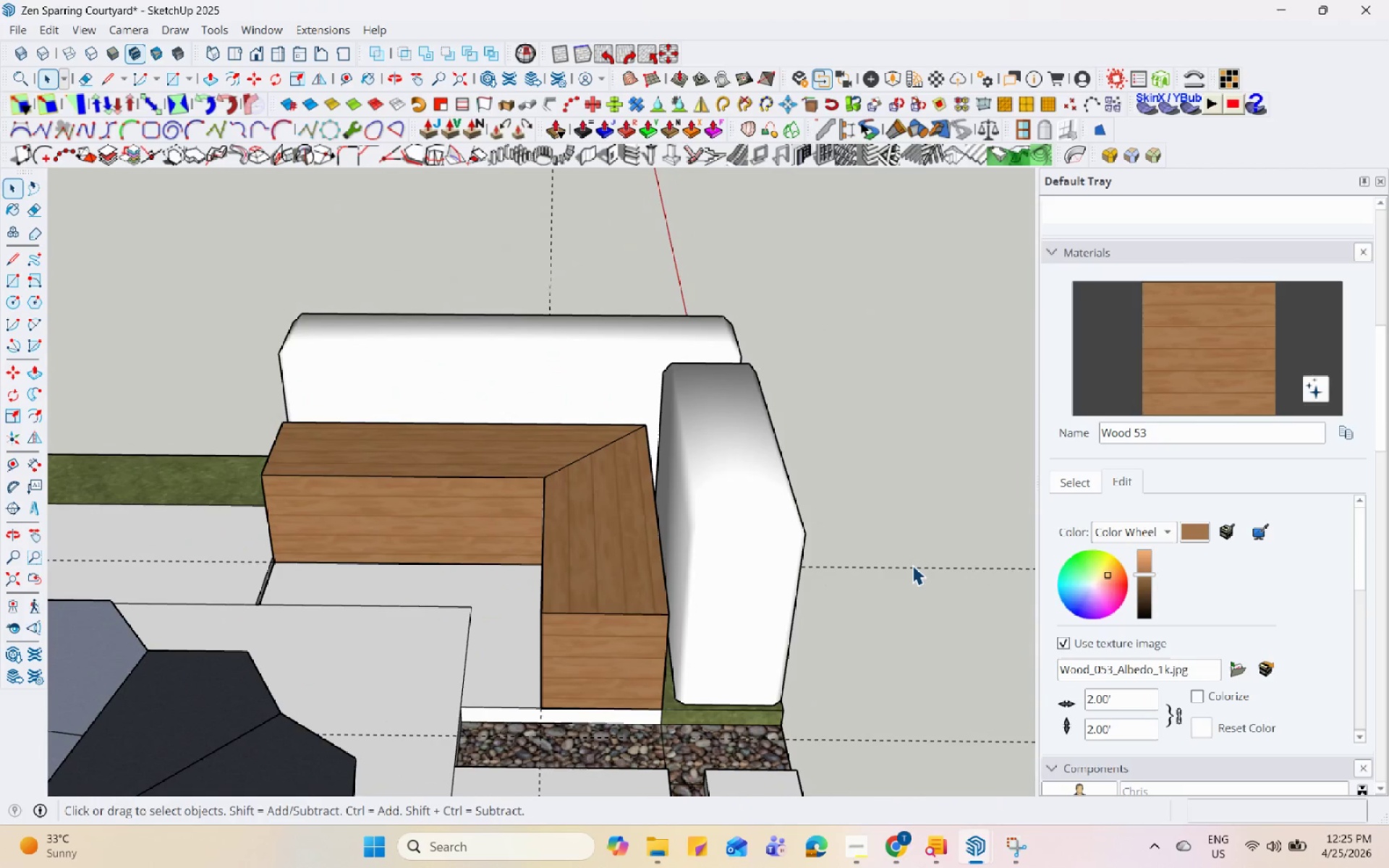 
scroll: coordinate [528, 758], scroll_direction: down, amount: 10.0
 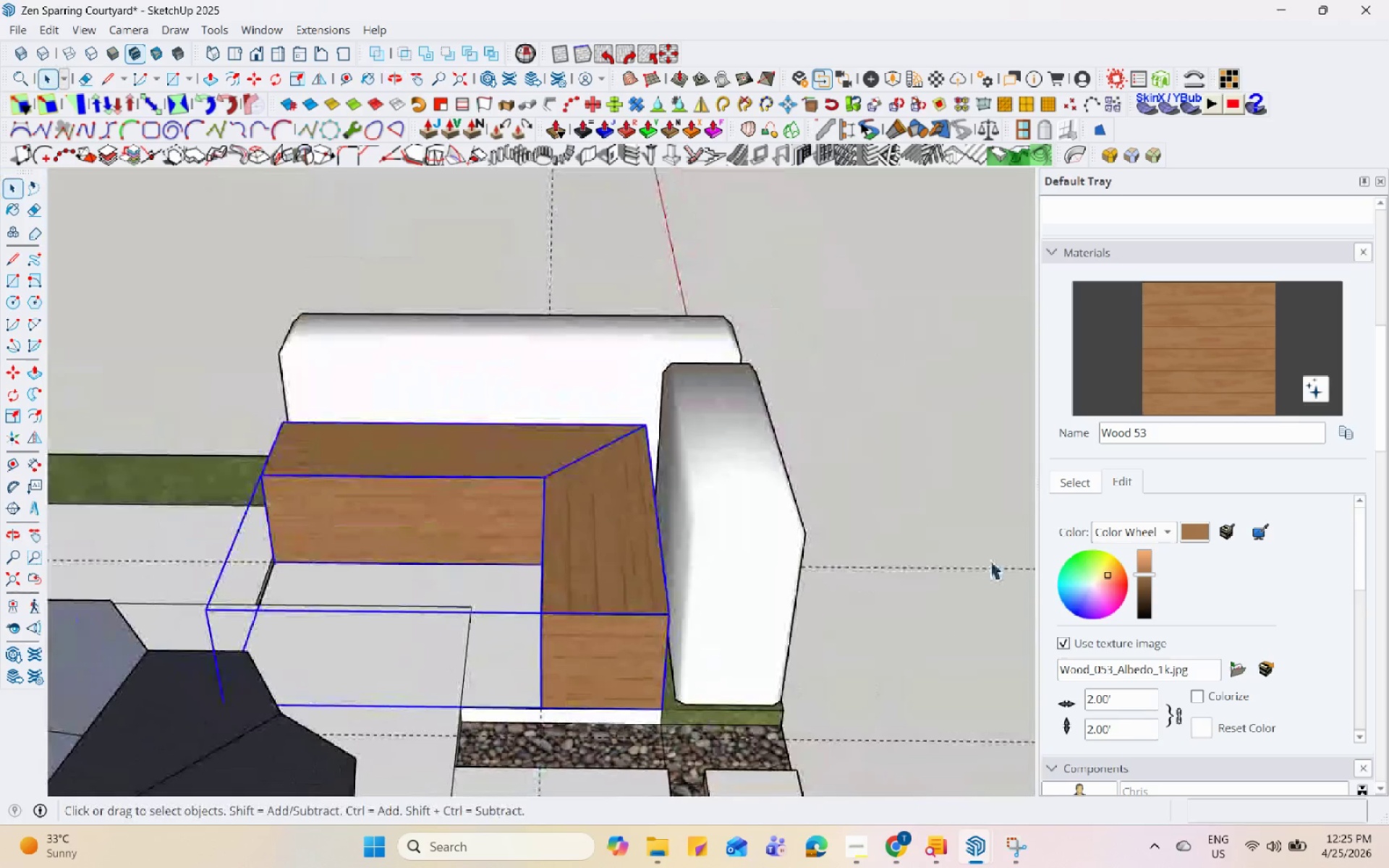 
wait(5.41)
 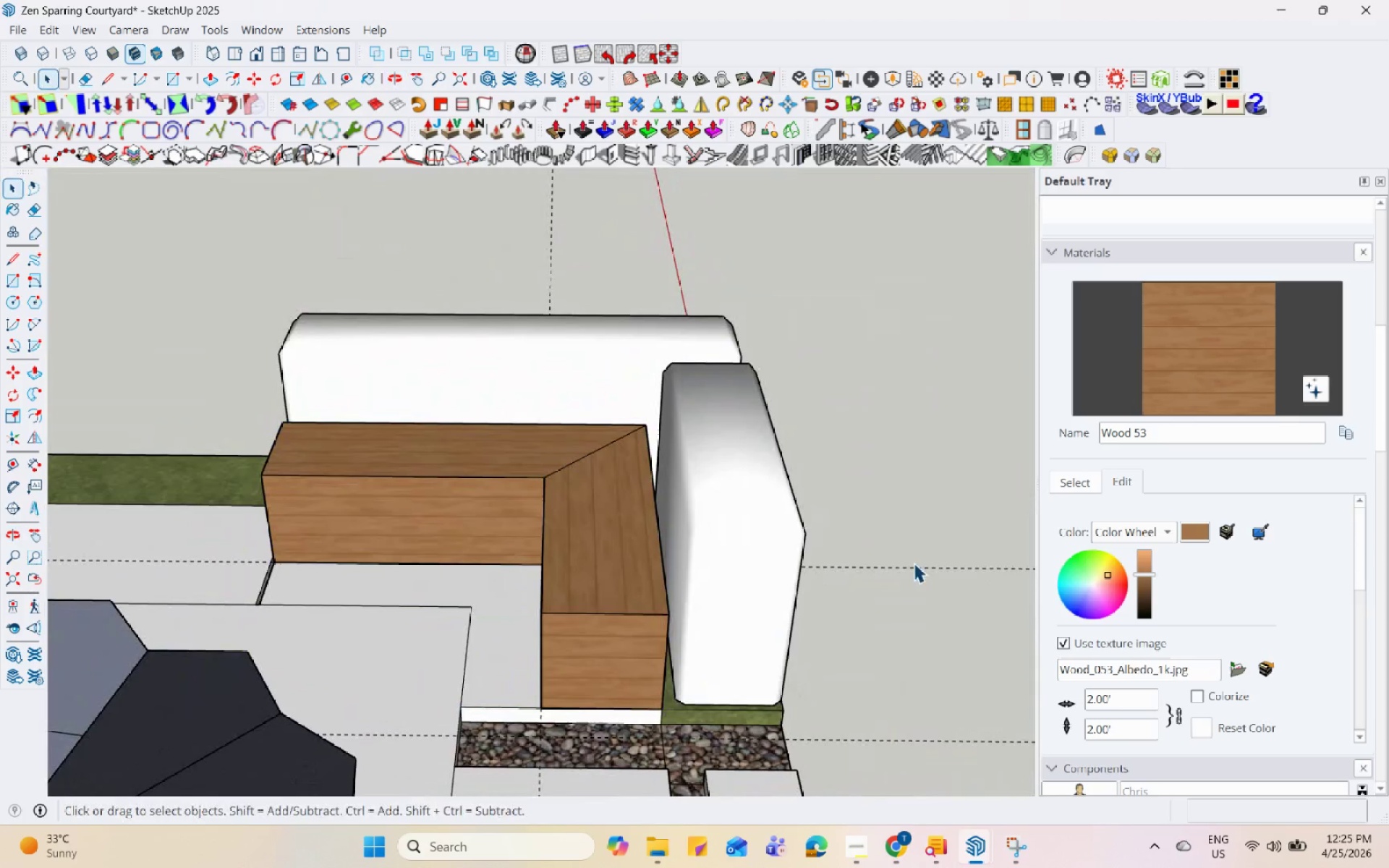 
scroll: coordinate [612, 462], scroll_direction: down, amount: 8.0
 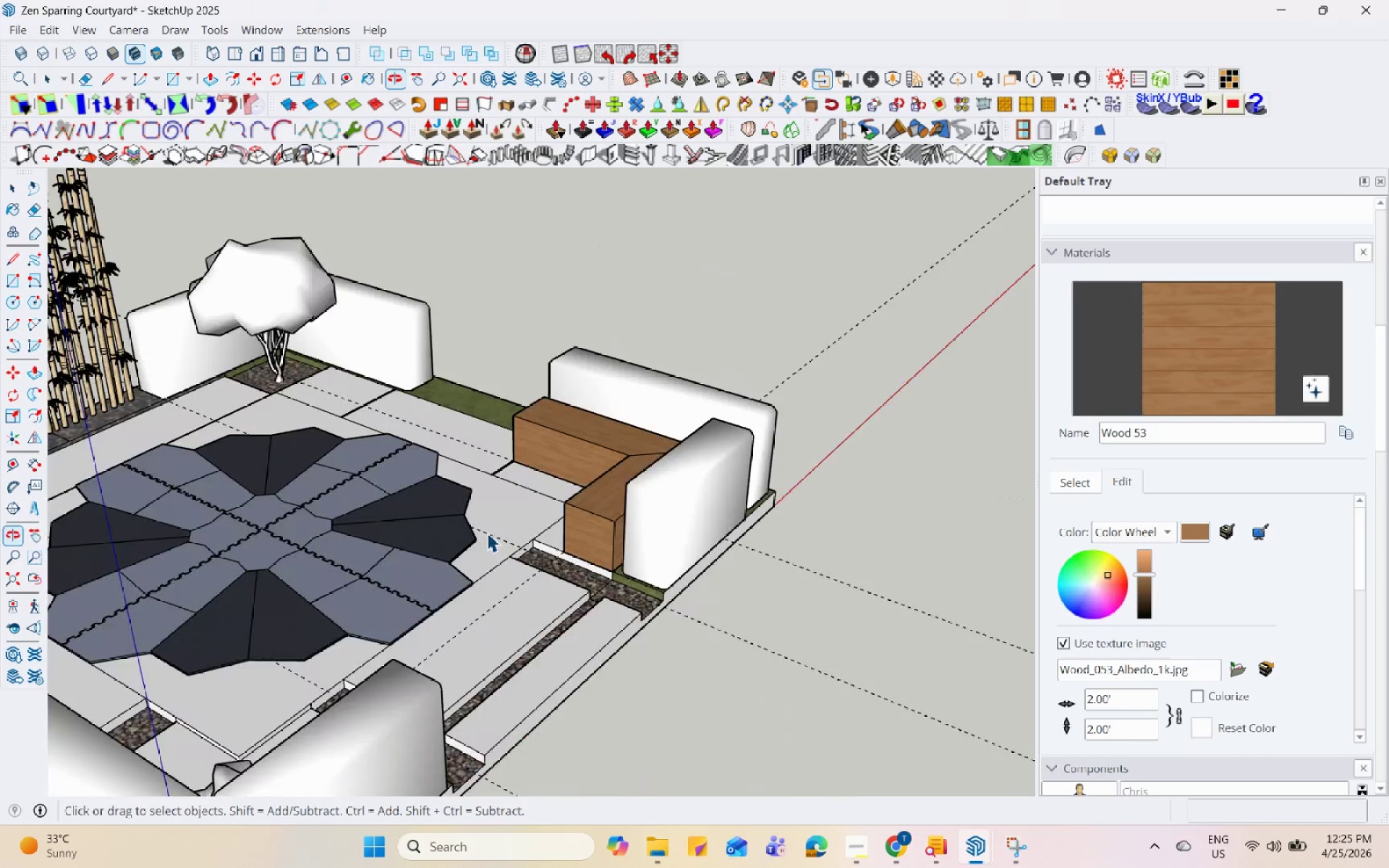 
scroll: coordinate [398, 446], scroll_direction: up, amount: 5.0
 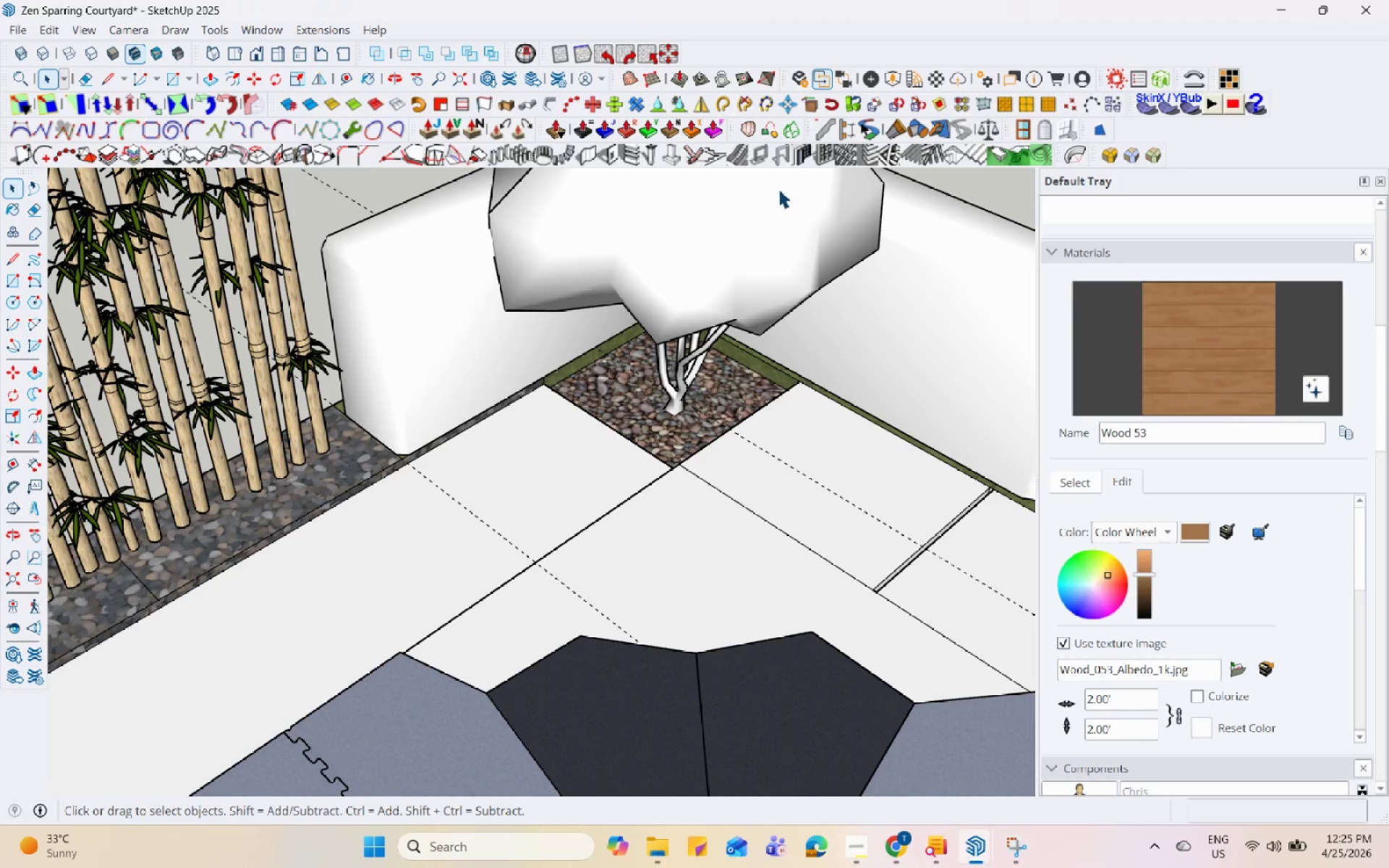 
scroll: coordinate [391, 542], scroll_direction: down, amount: 11.0
 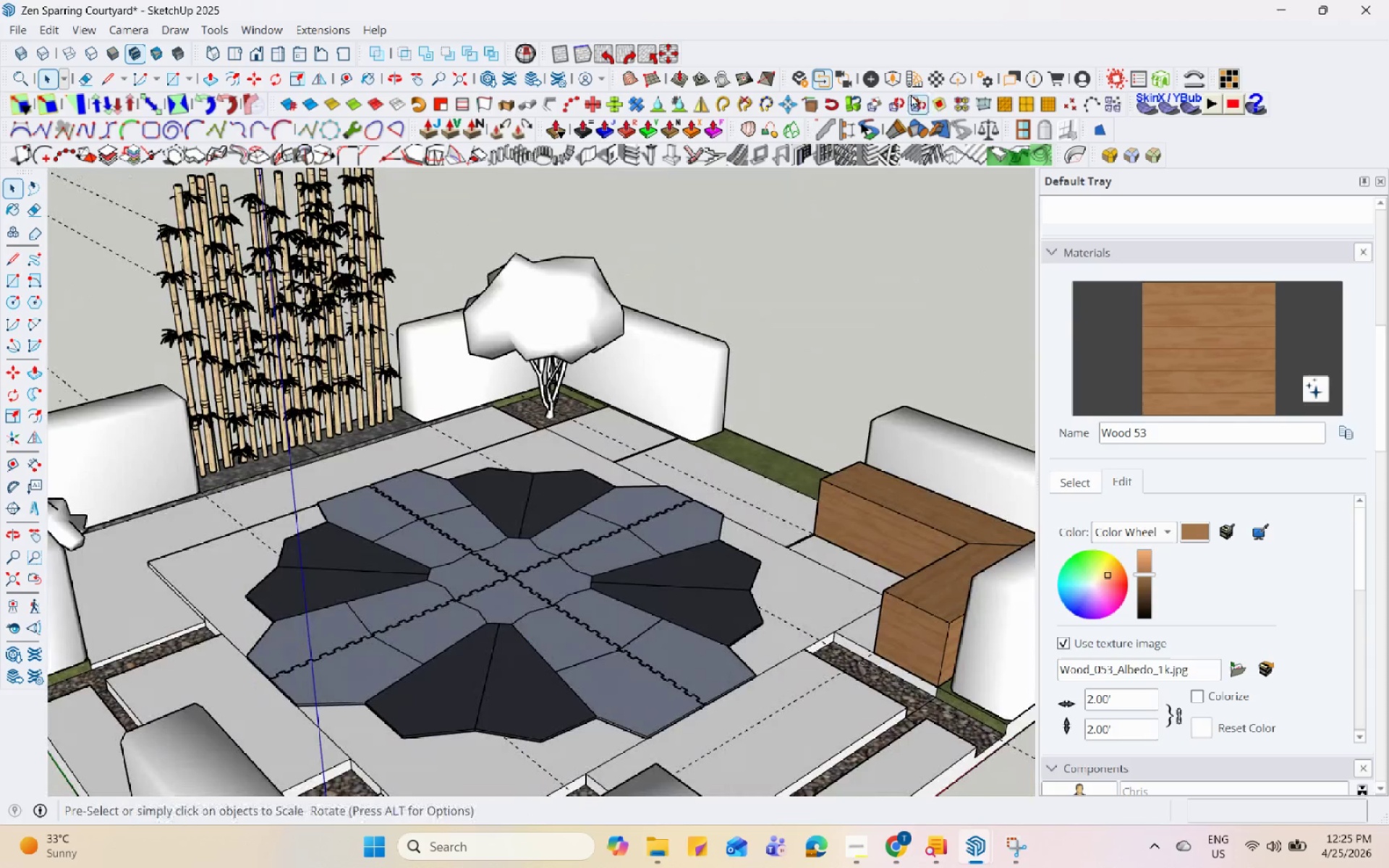 
left_click([908, 81])
 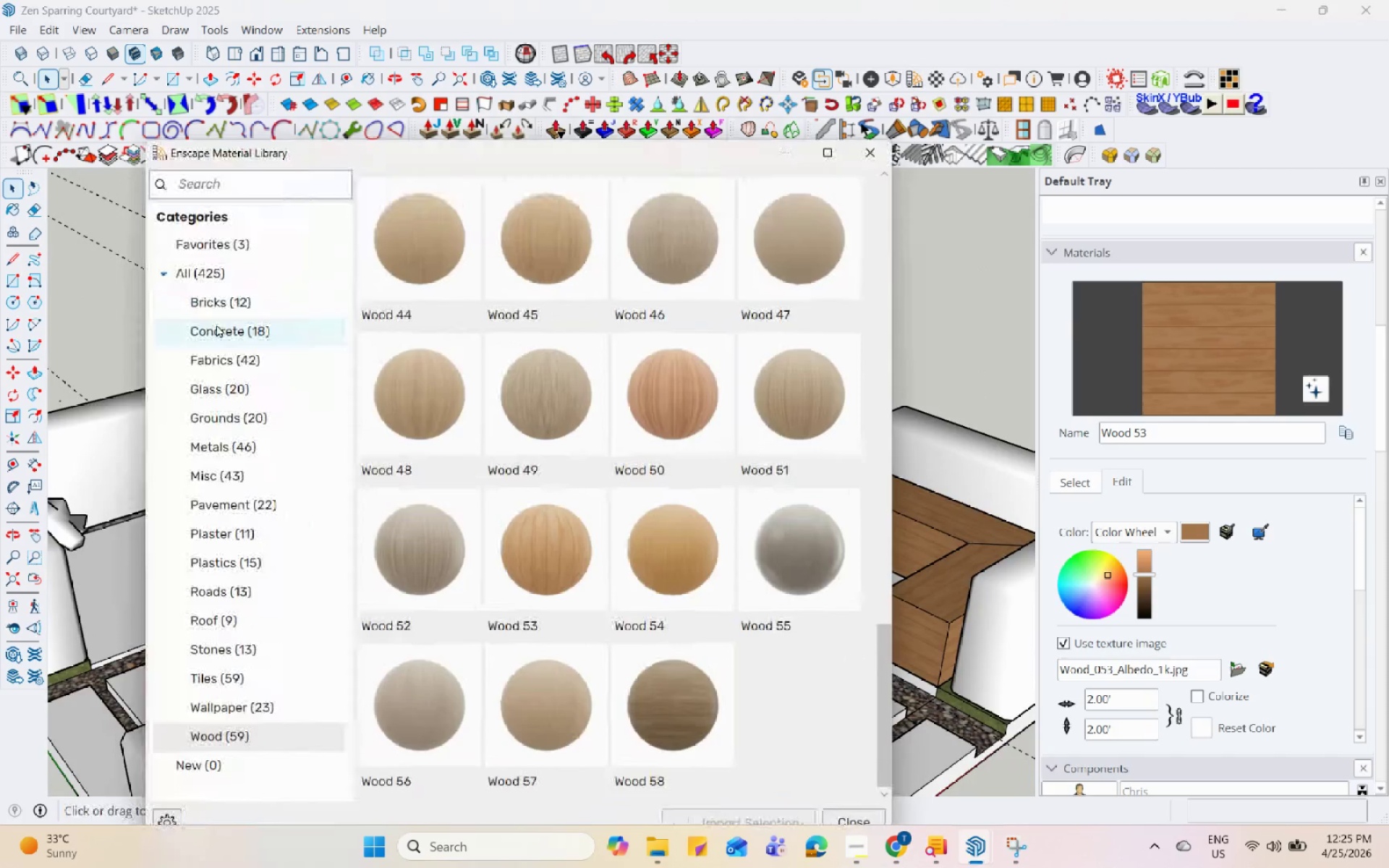 
left_click([220, 325])
 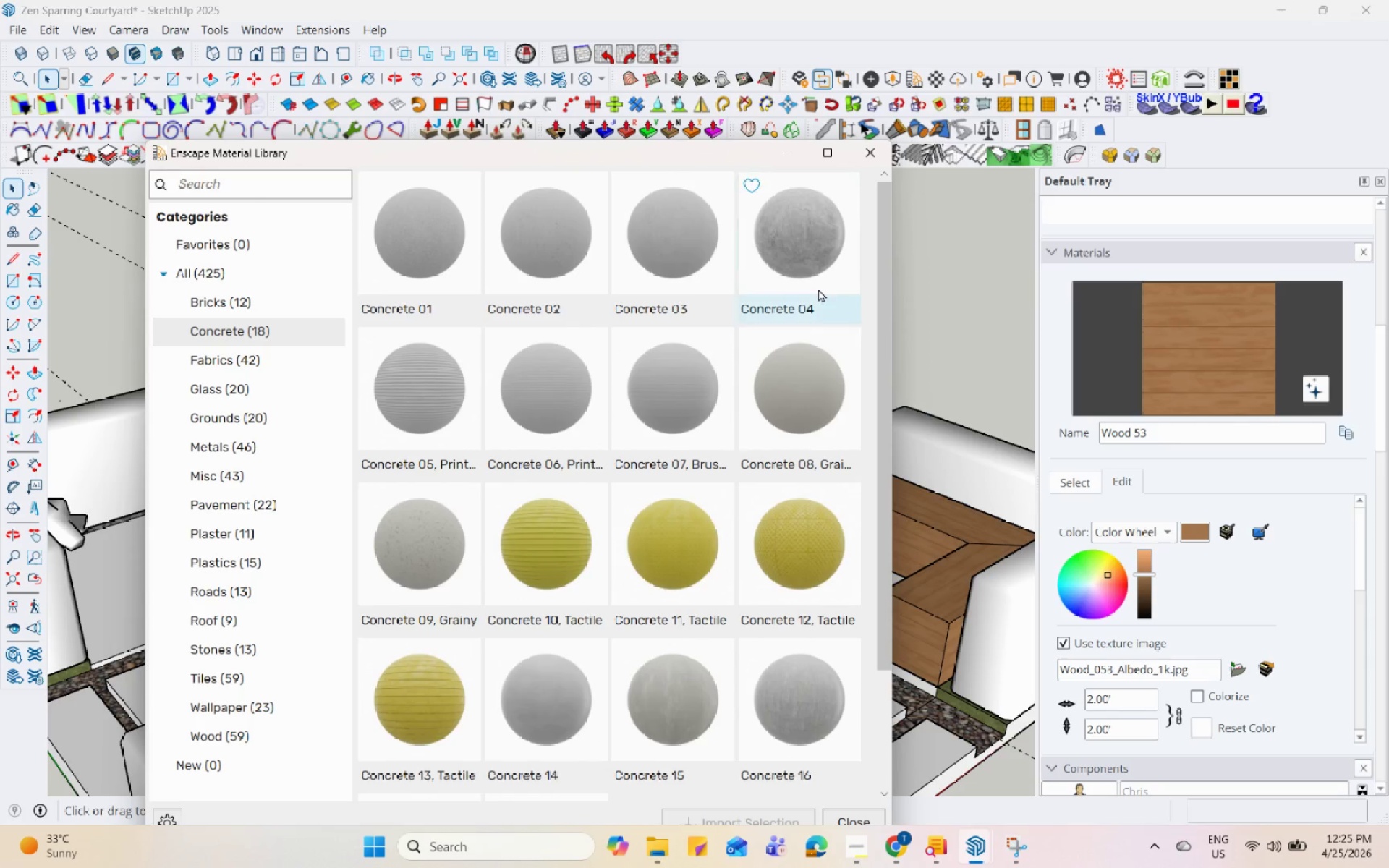 
wait(10.25)
 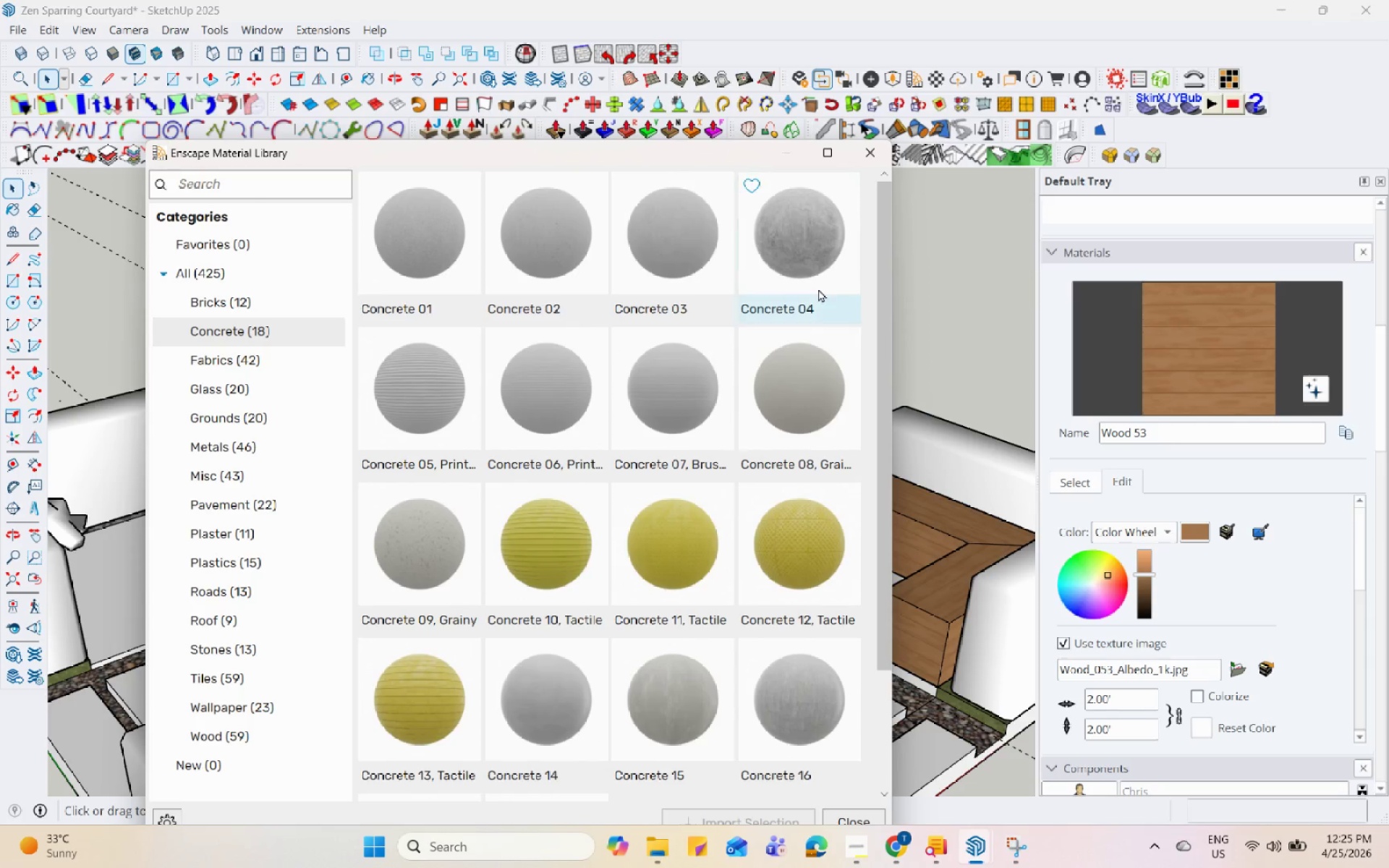 
left_click([759, 281])
 